 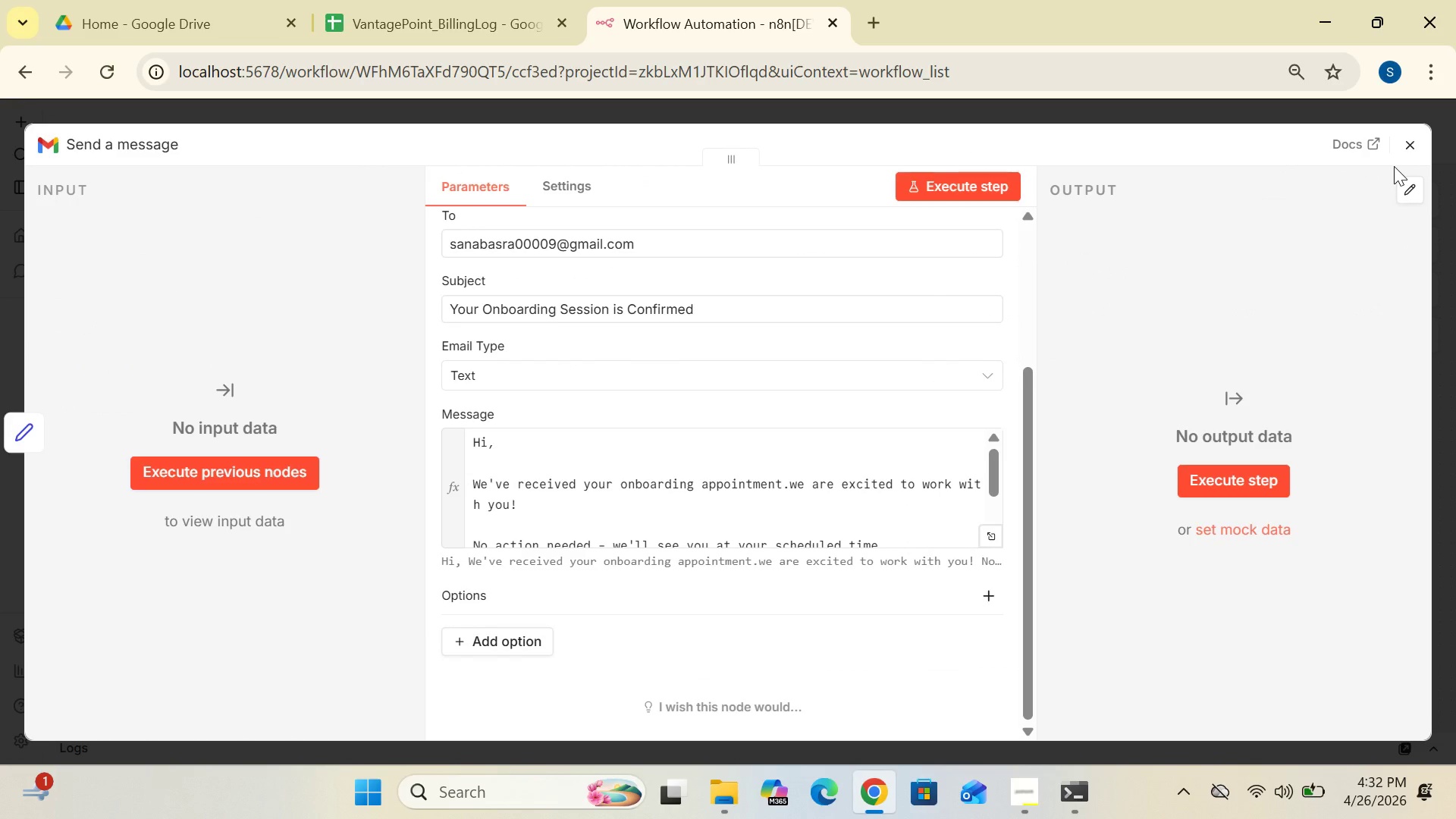 
left_click([1417, 141])
 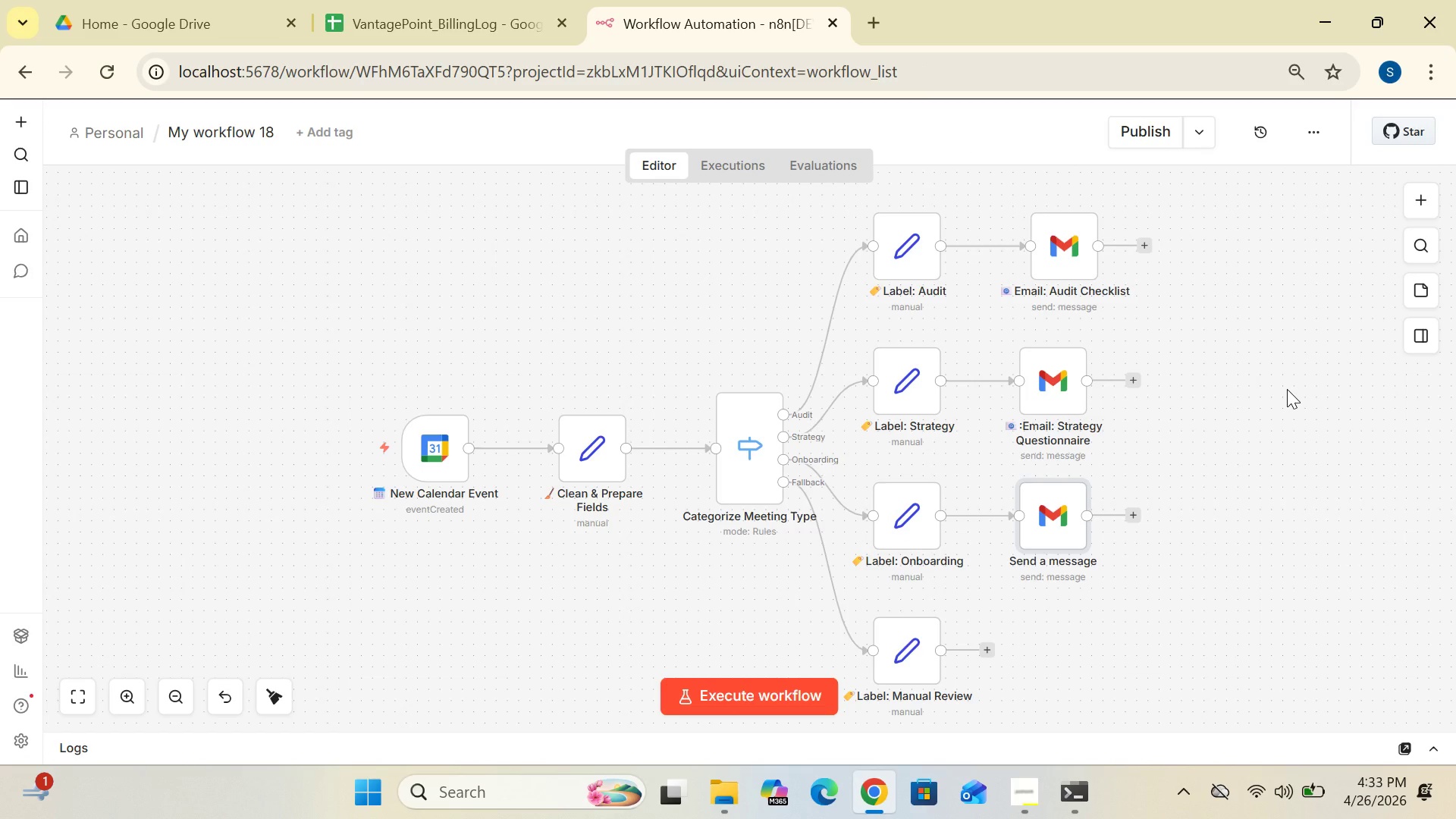 
wait(9.81)
 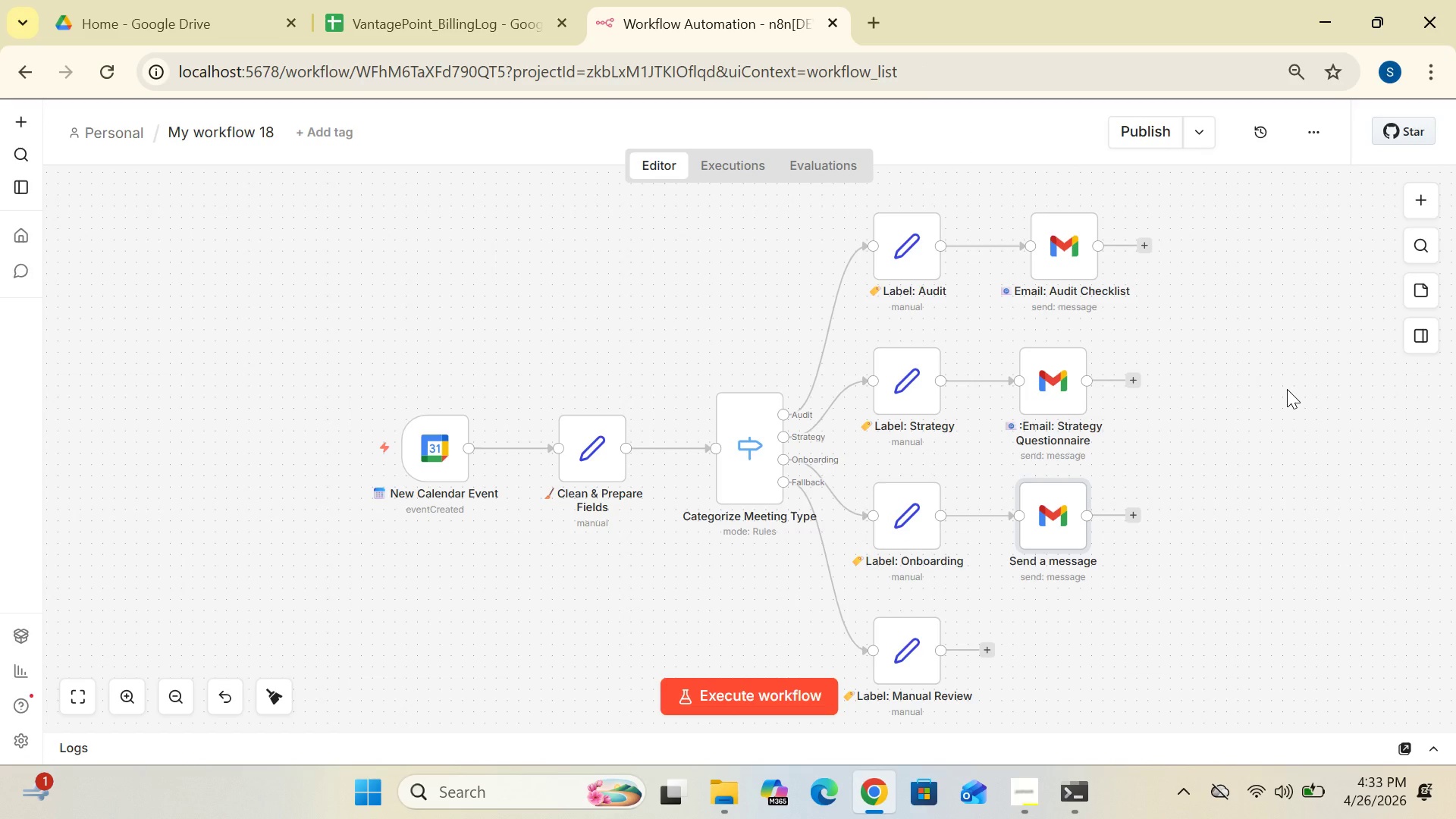 
left_click_drag(start_coordinate=[439, 458], to_coordinate=[227, 409])
 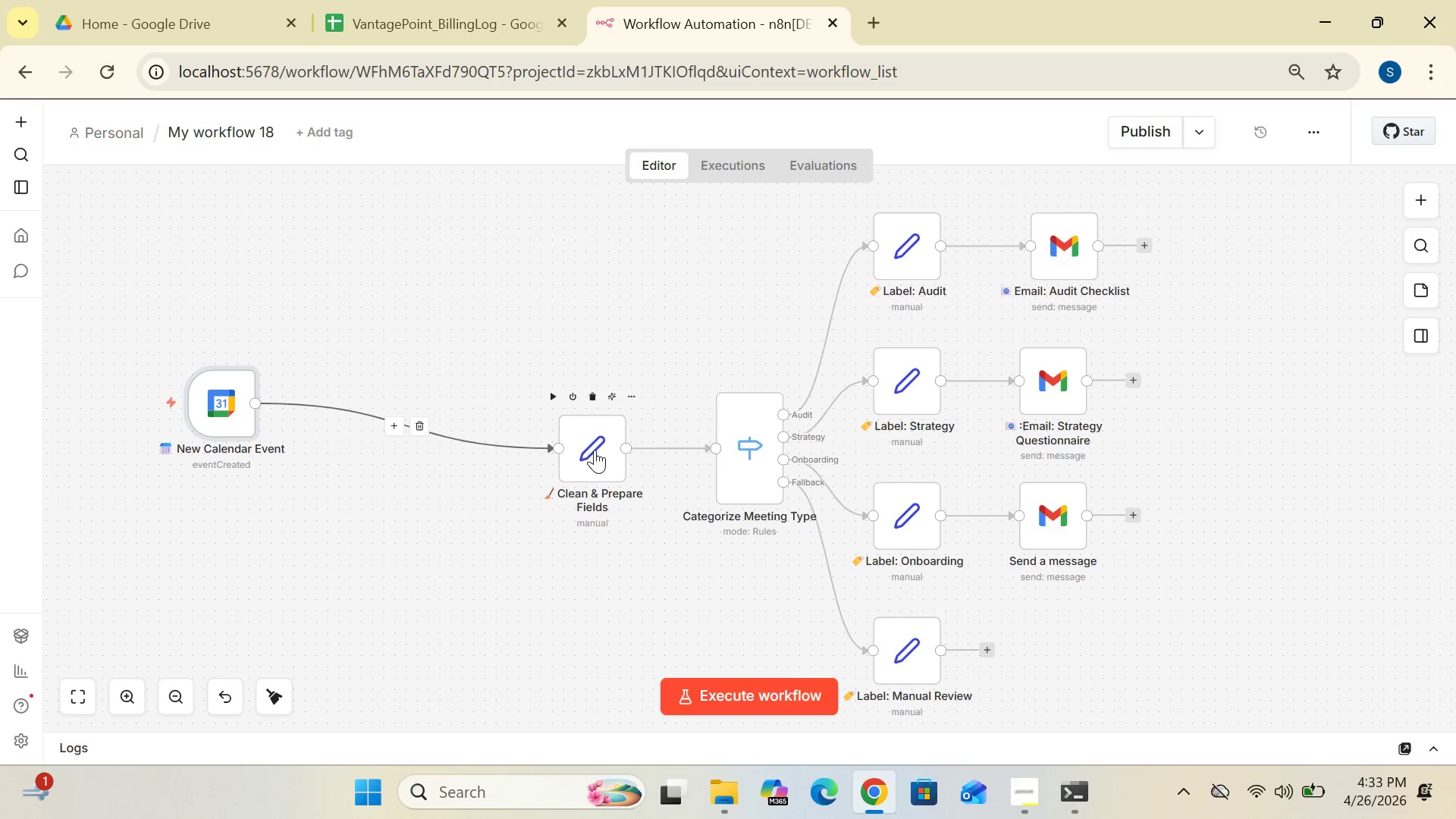 
left_click_drag(start_coordinate=[593, 450], to_coordinate=[400, 403])
 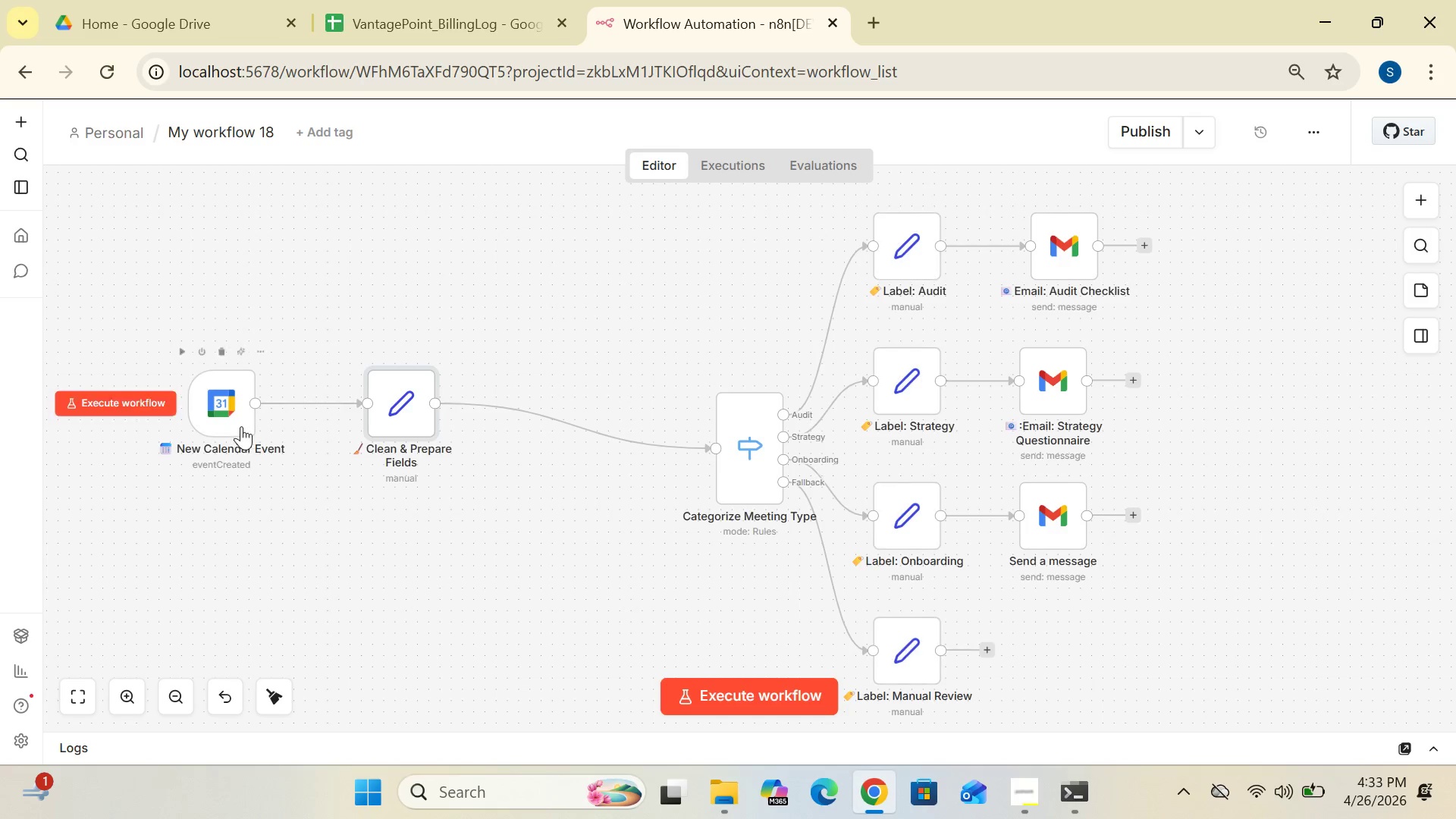 
left_click_drag(start_coordinate=[230, 414], to_coordinate=[184, 410])
 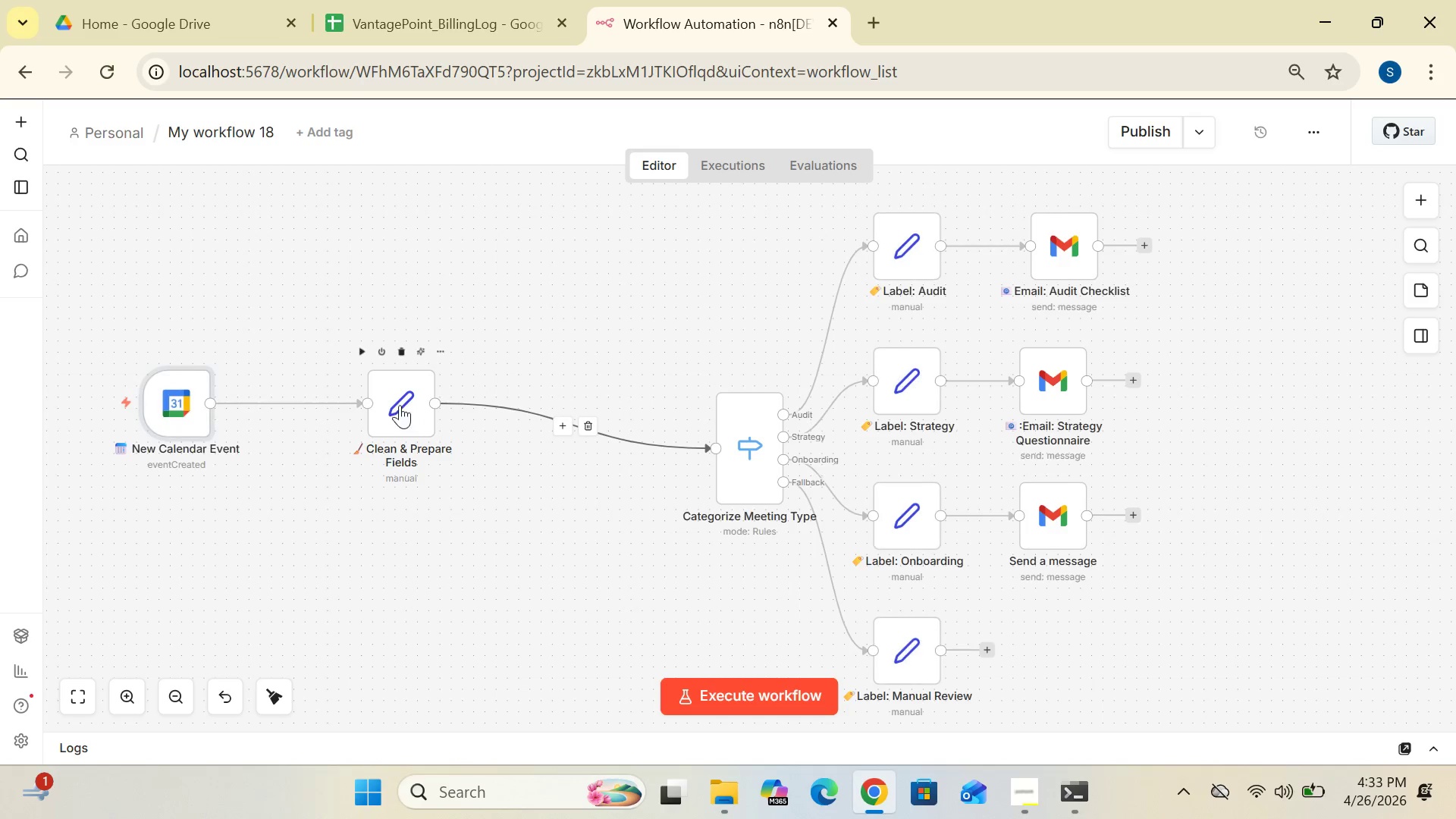 
left_click_drag(start_coordinate=[398, 404], to_coordinate=[303, 406])
 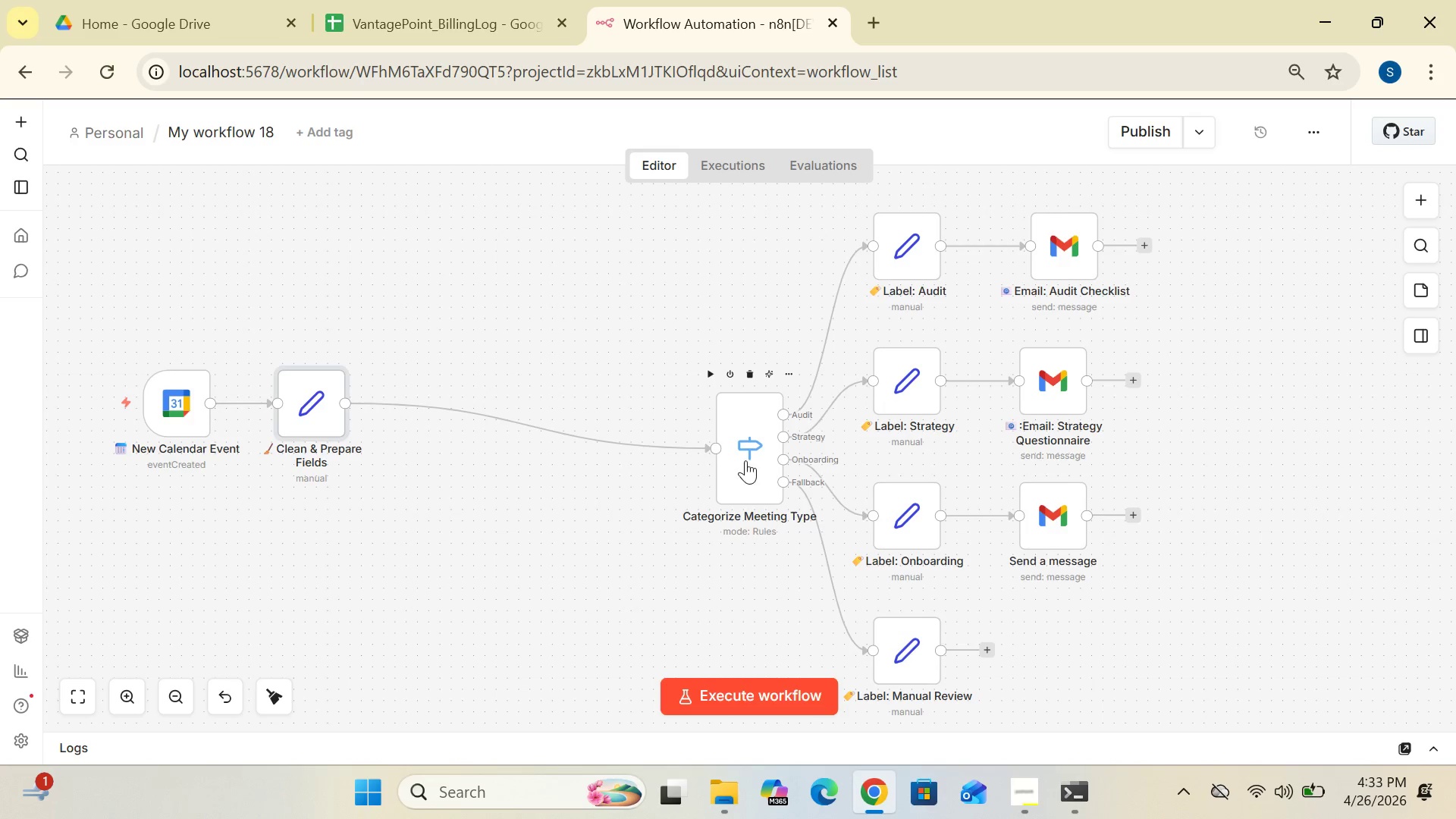 
left_click_drag(start_coordinate=[748, 458], to_coordinate=[510, 410])
 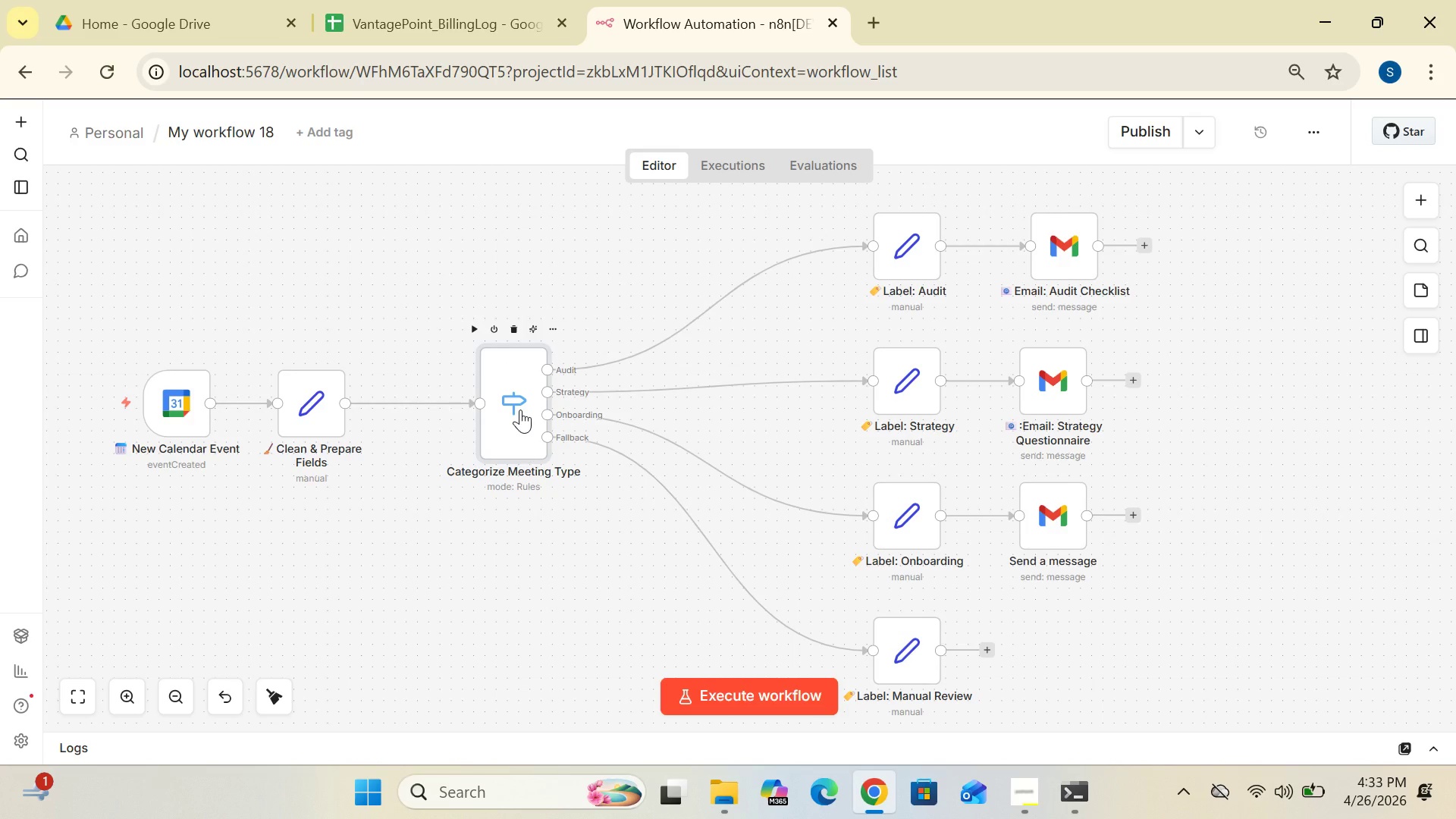 
left_click_drag(start_coordinate=[520, 410], to_coordinate=[475, 413])
 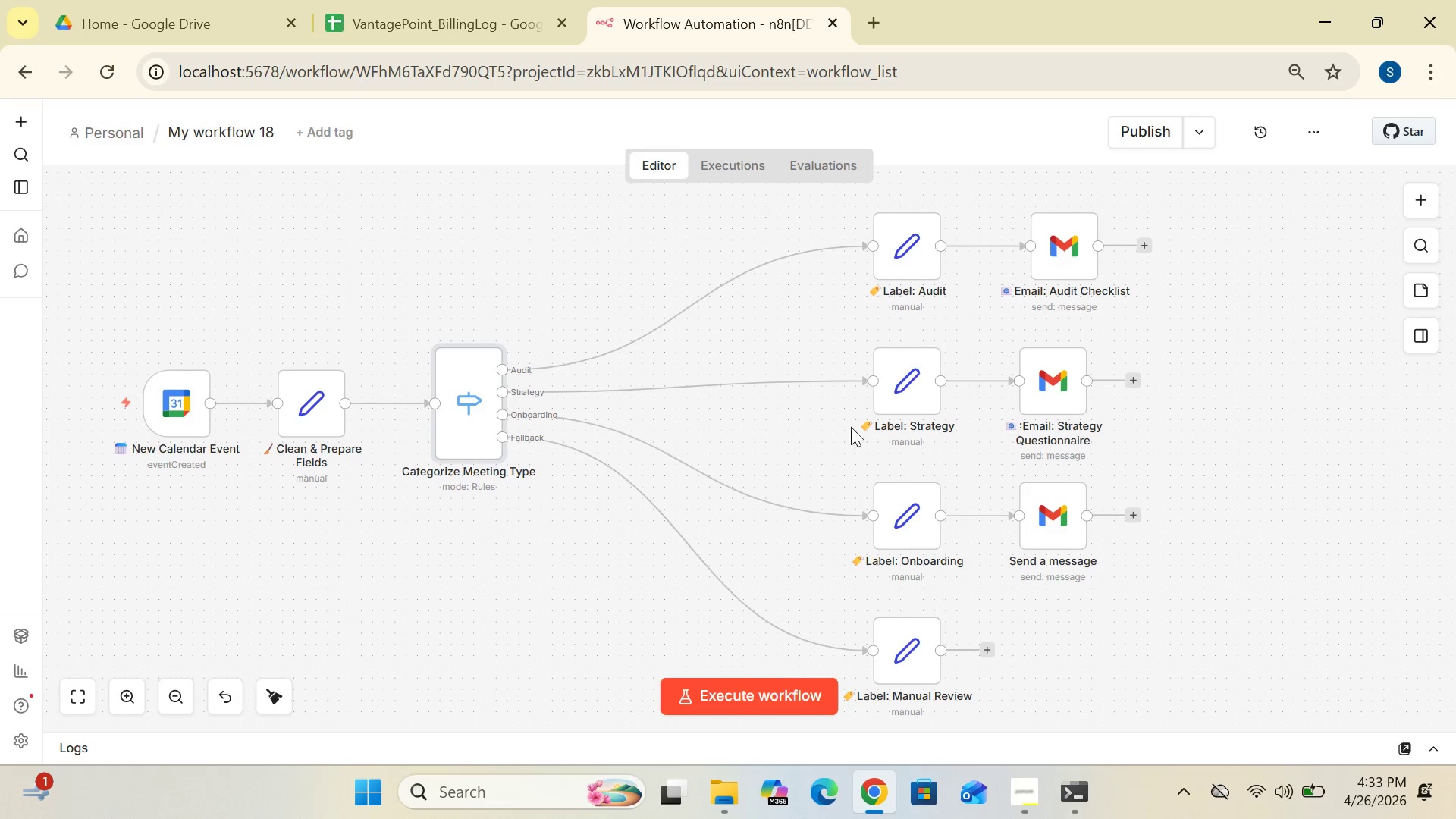 
left_click_drag(start_coordinate=[902, 259], to_coordinate=[711, 272])
 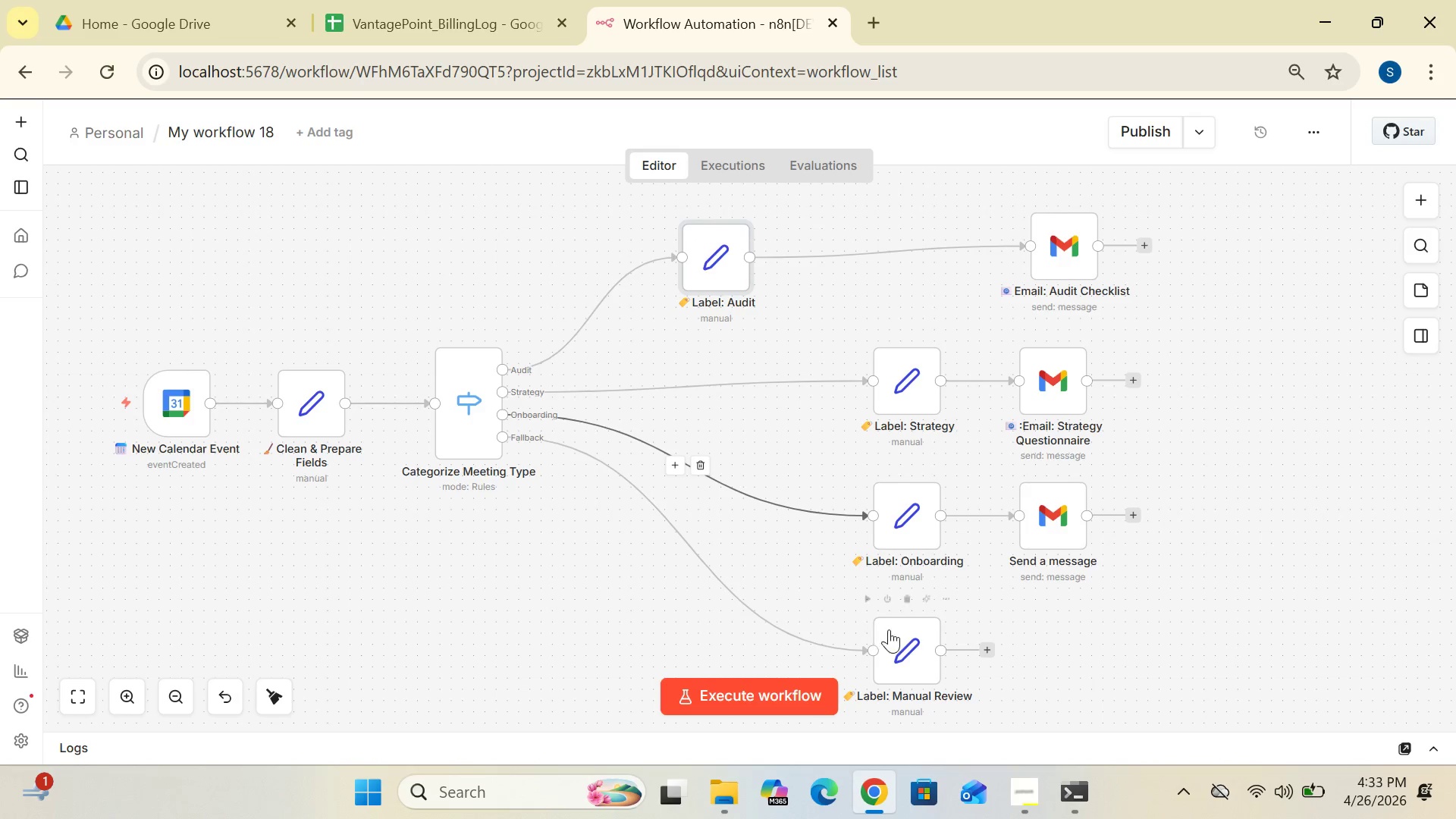 
left_click_drag(start_coordinate=[902, 634], to_coordinate=[673, 566])
 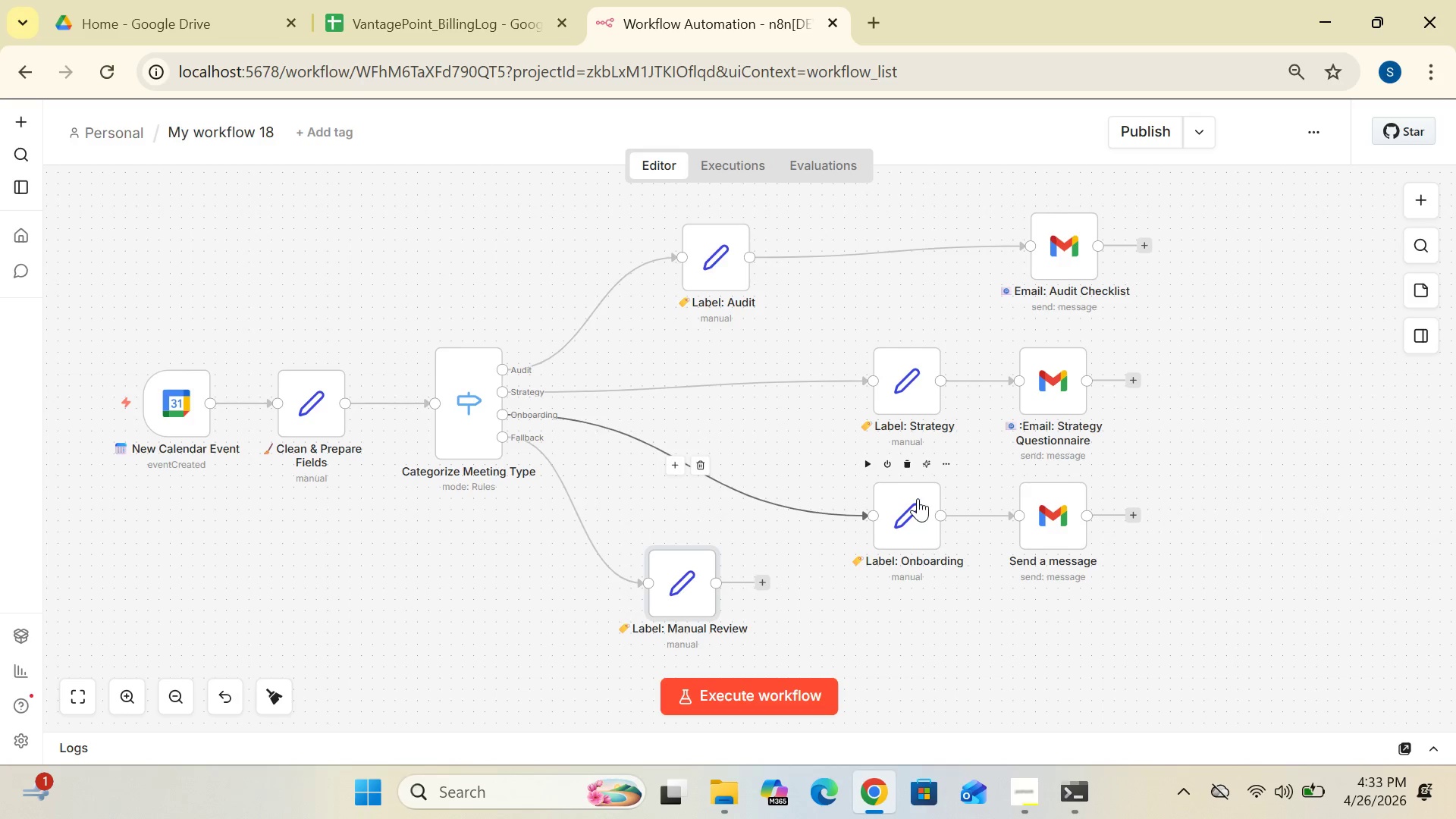 
left_click_drag(start_coordinate=[918, 498], to_coordinate=[864, 497])
 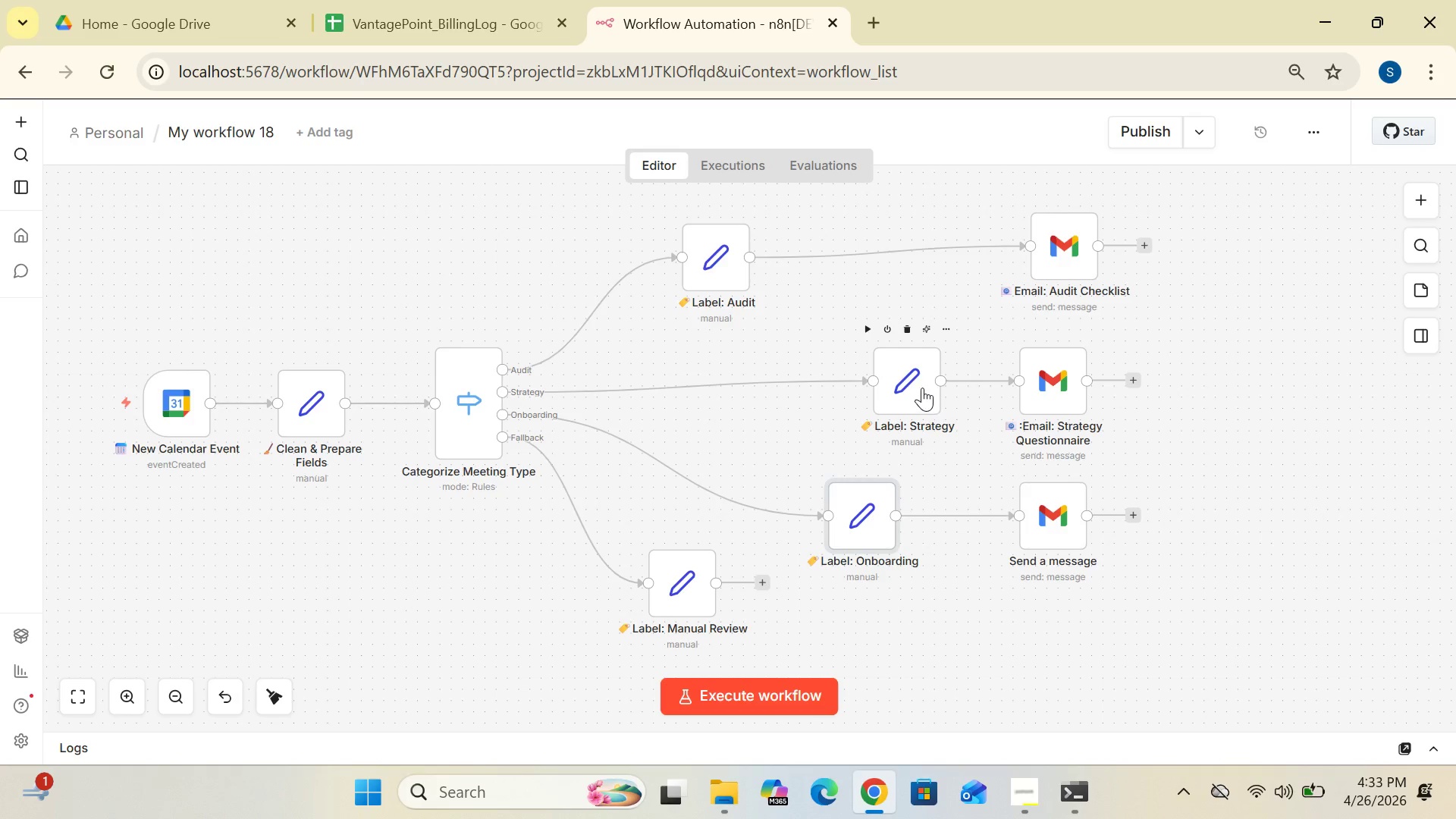 
left_click([922, 388])
 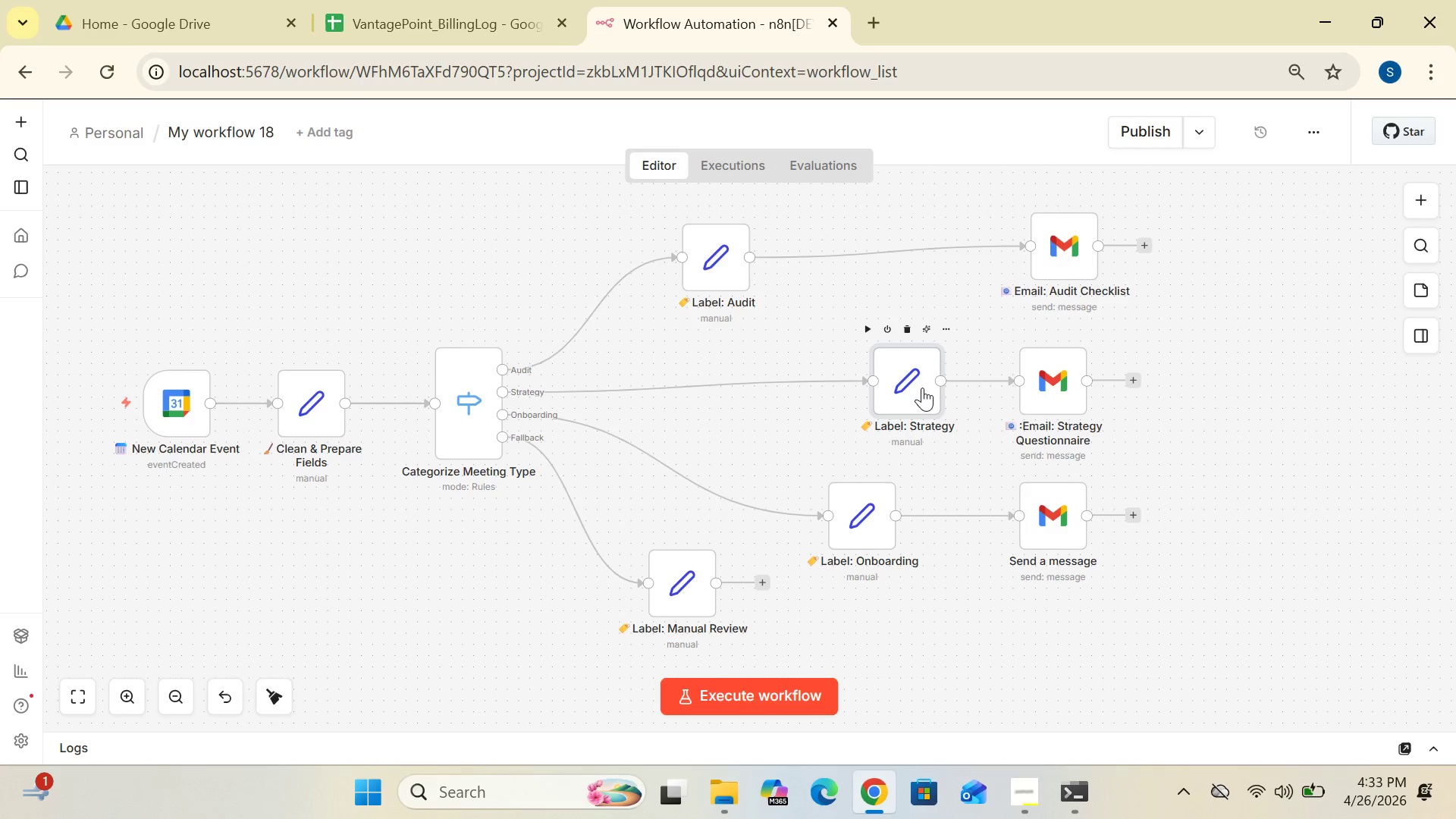 
left_click_drag(start_coordinate=[922, 388], to_coordinate=[829, 387])
 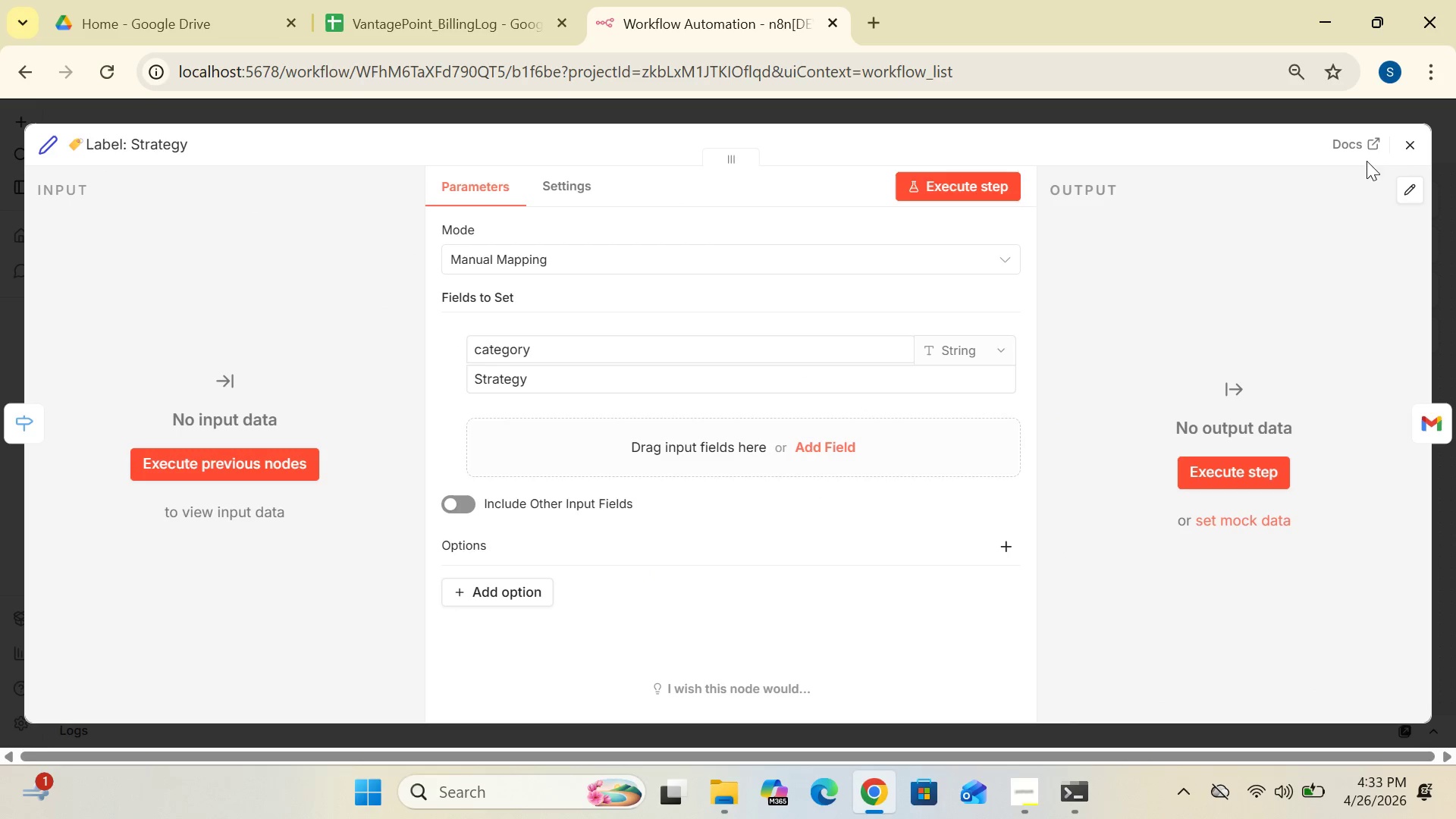 
left_click([1408, 153])
 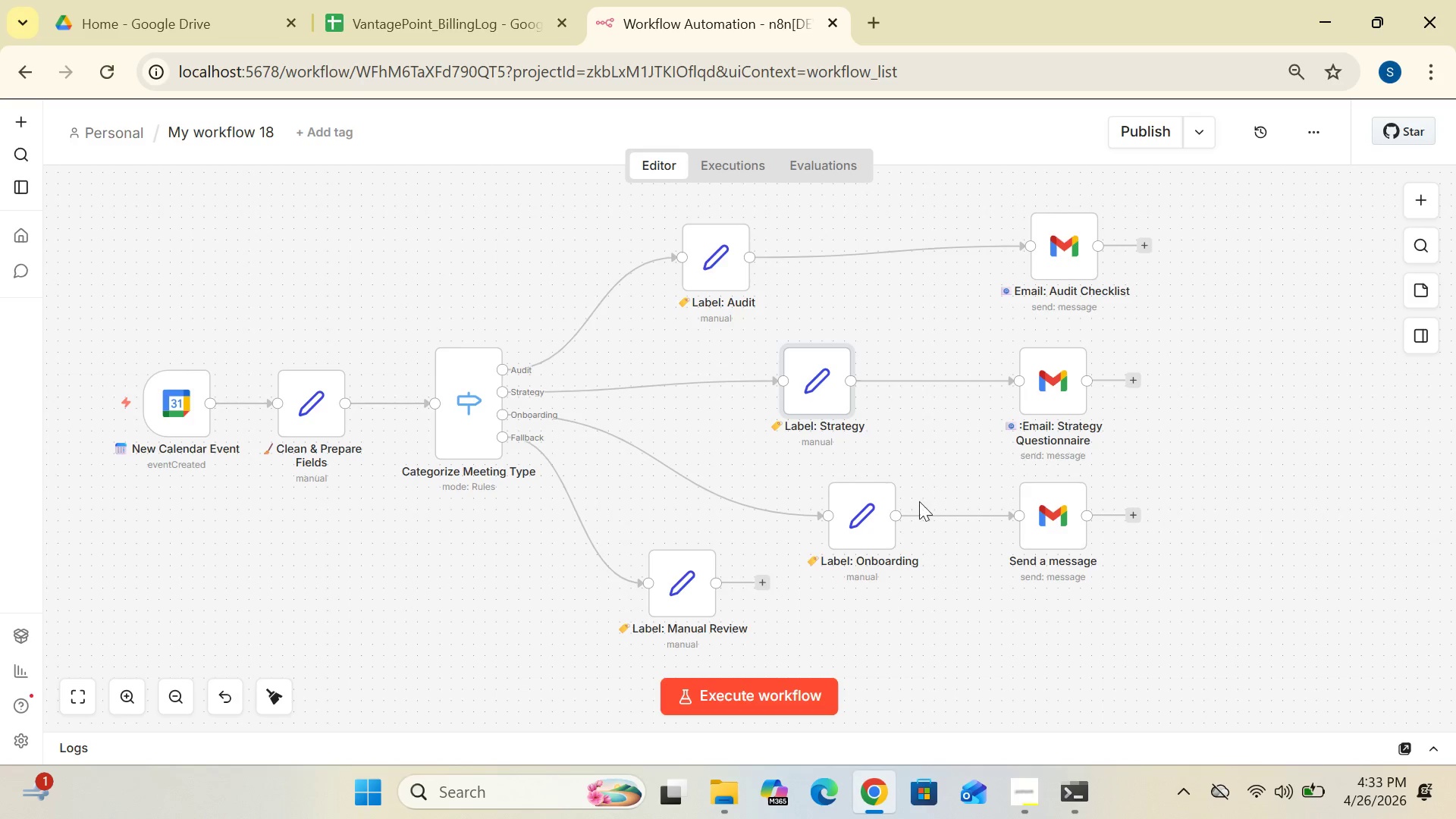 
left_click_drag(start_coordinate=[871, 516], to_coordinate=[821, 510])
 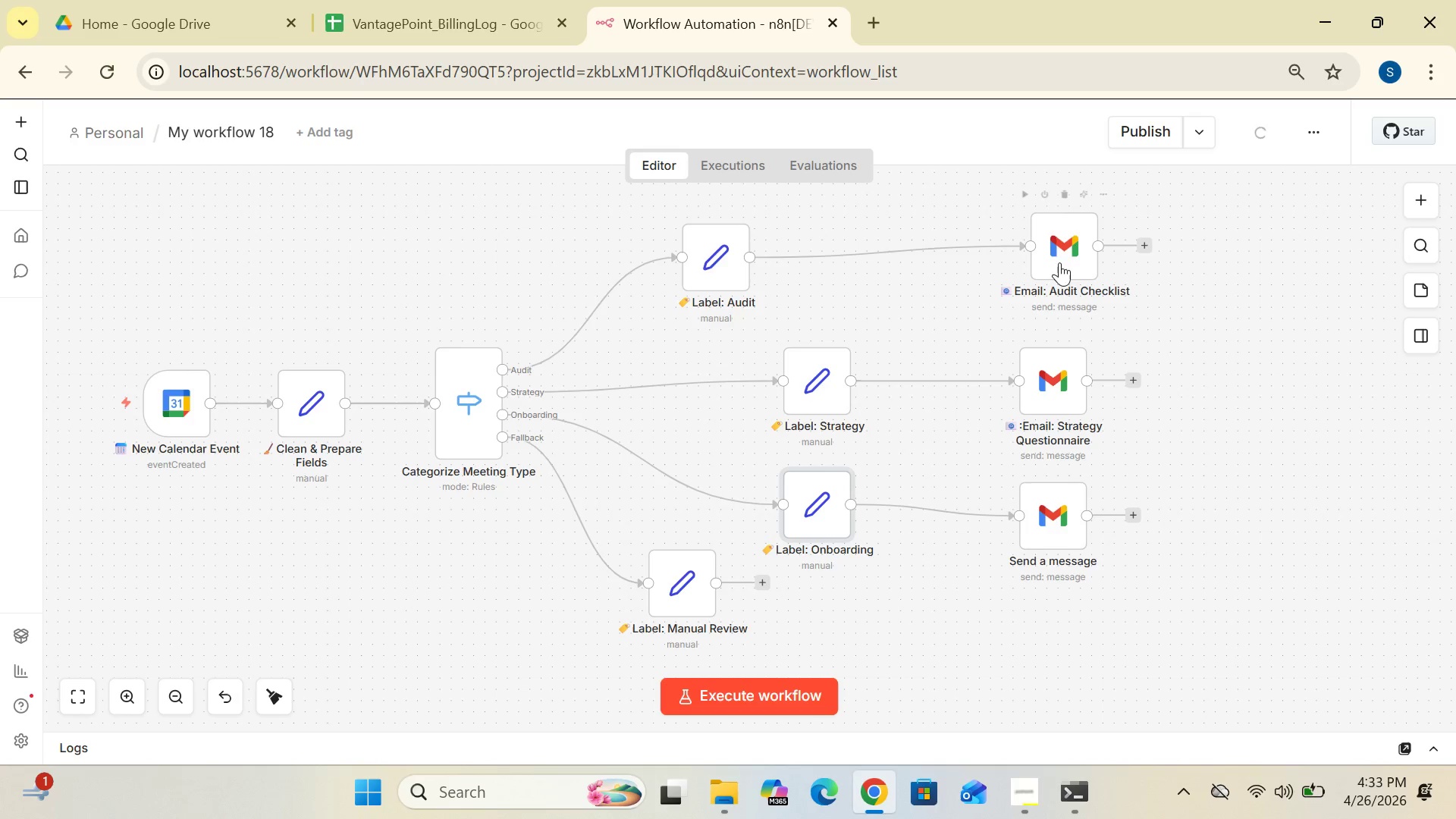 
left_click_drag(start_coordinate=[1068, 249], to_coordinate=[945, 257])
 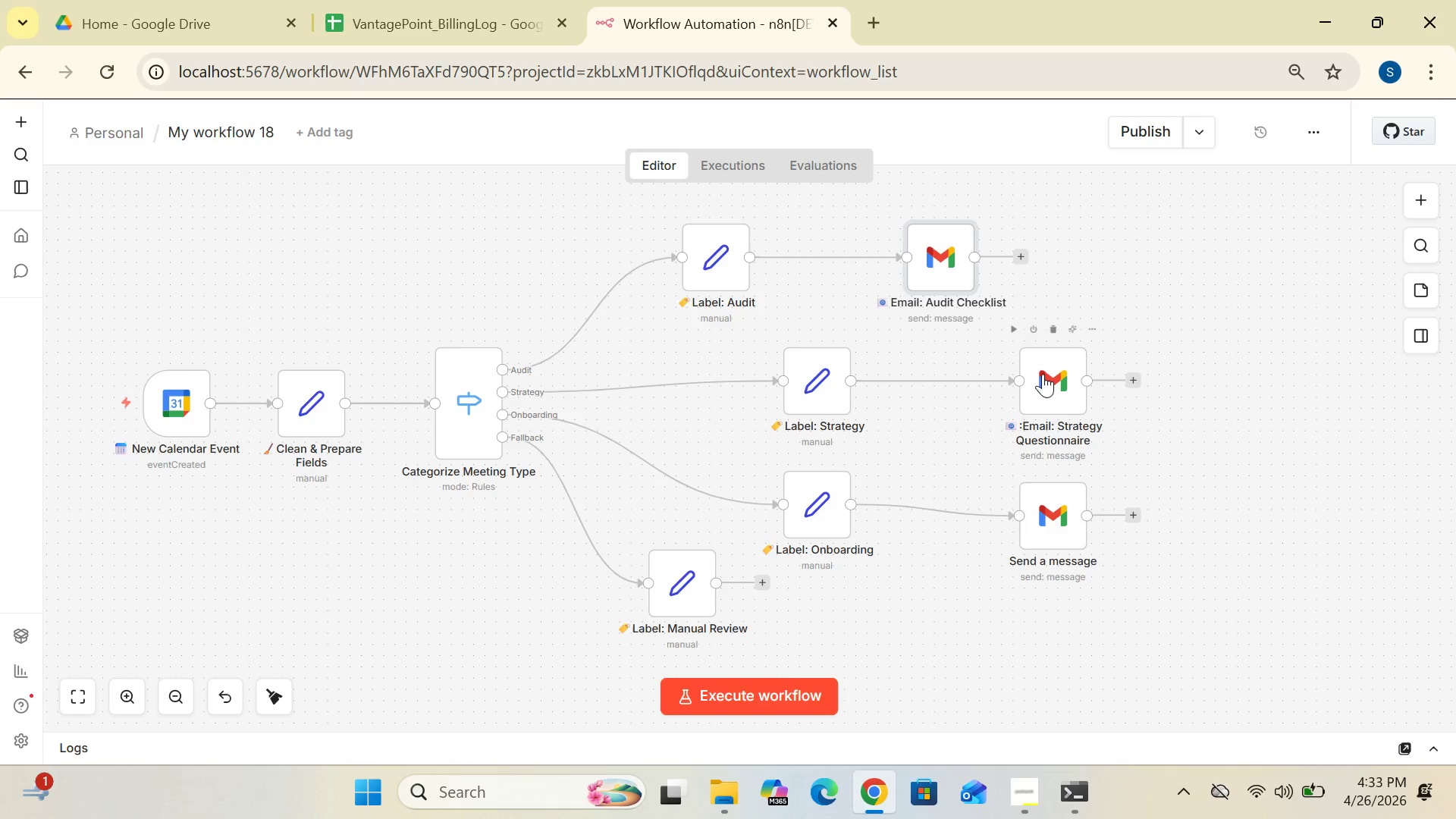 
left_click_drag(start_coordinate=[1034, 381], to_coordinate=[923, 376])
 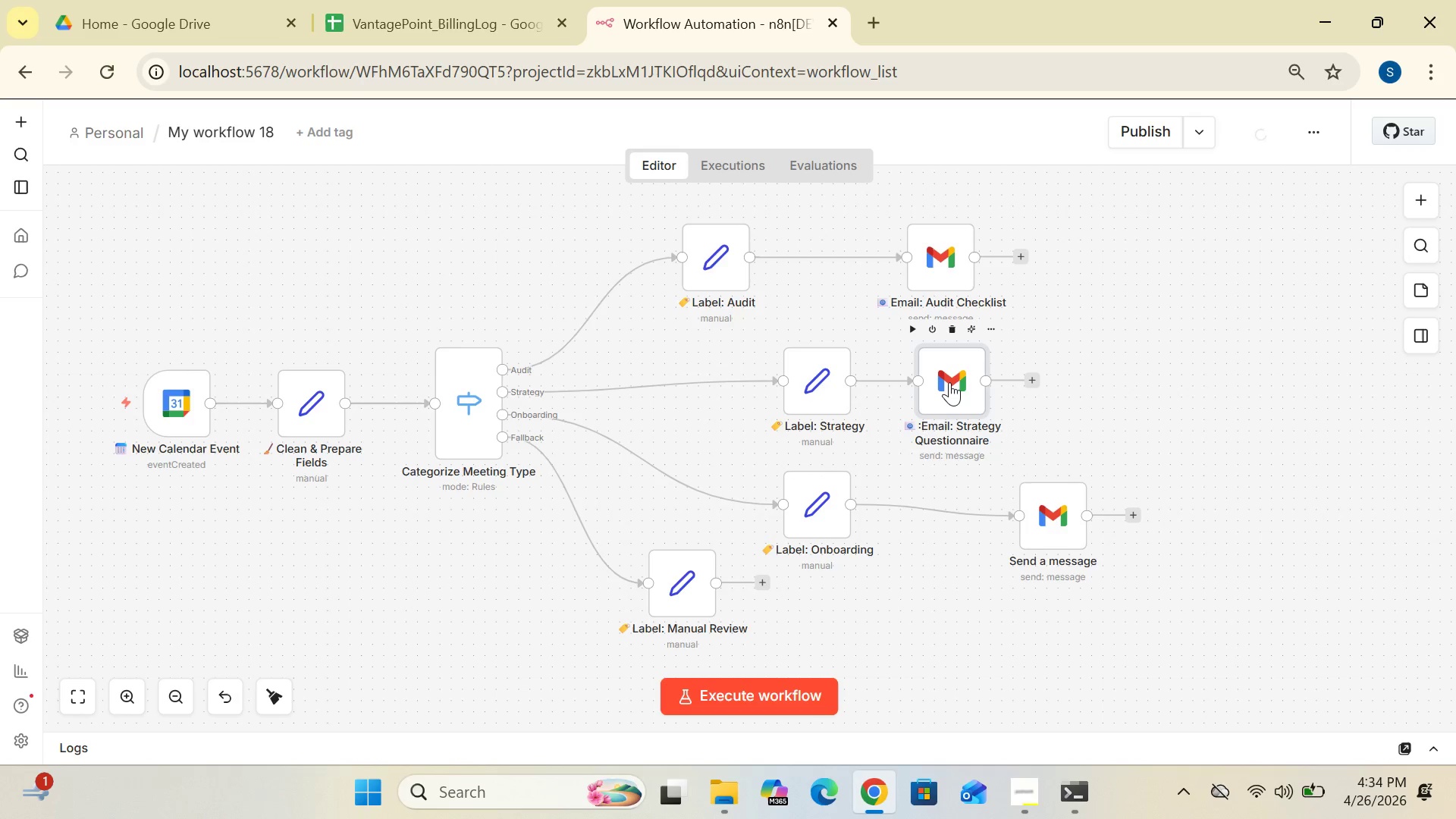 
left_click([949, 382])
 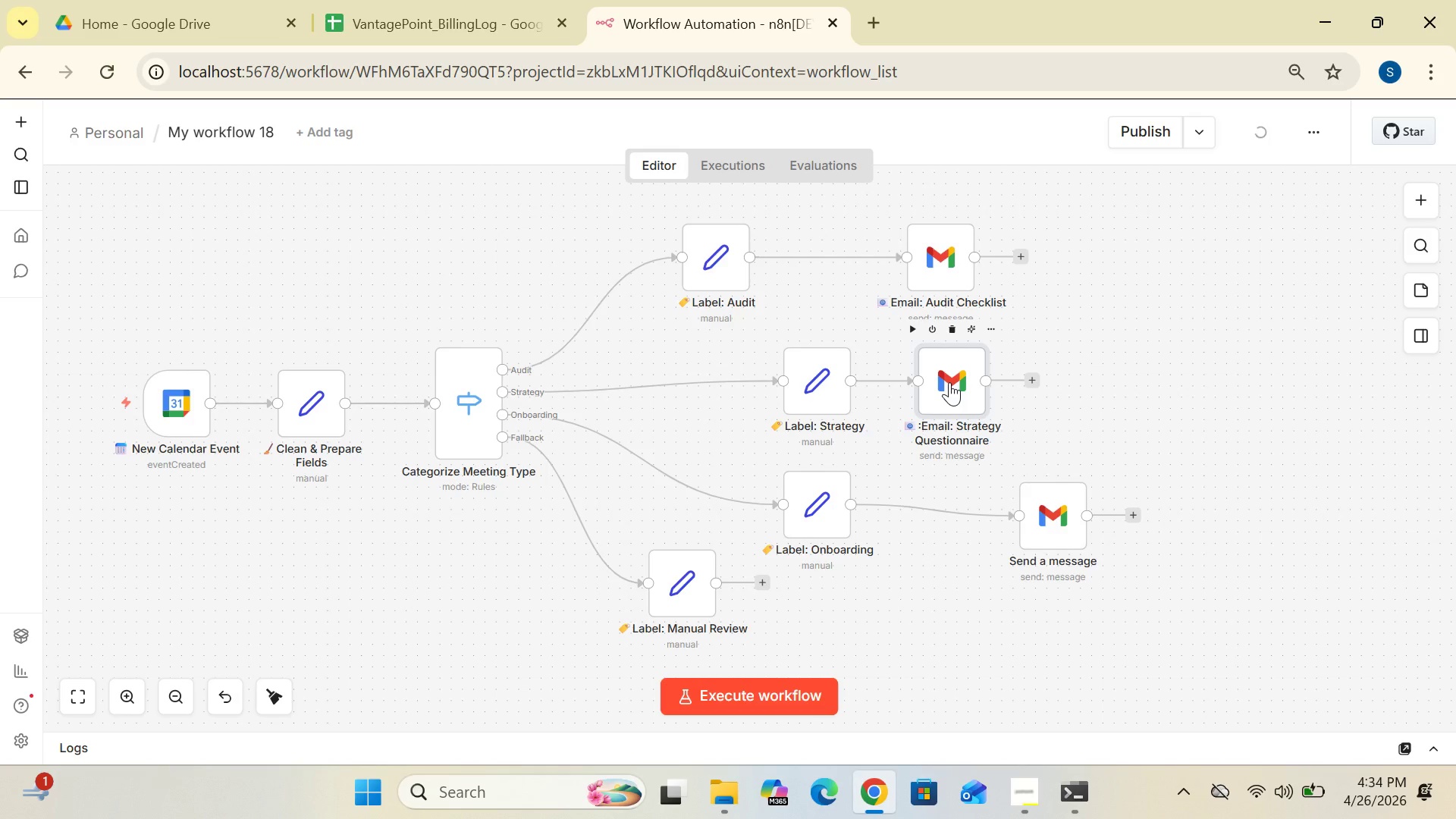 
left_click_drag(start_coordinate=[949, 382], to_coordinate=[941, 394])
 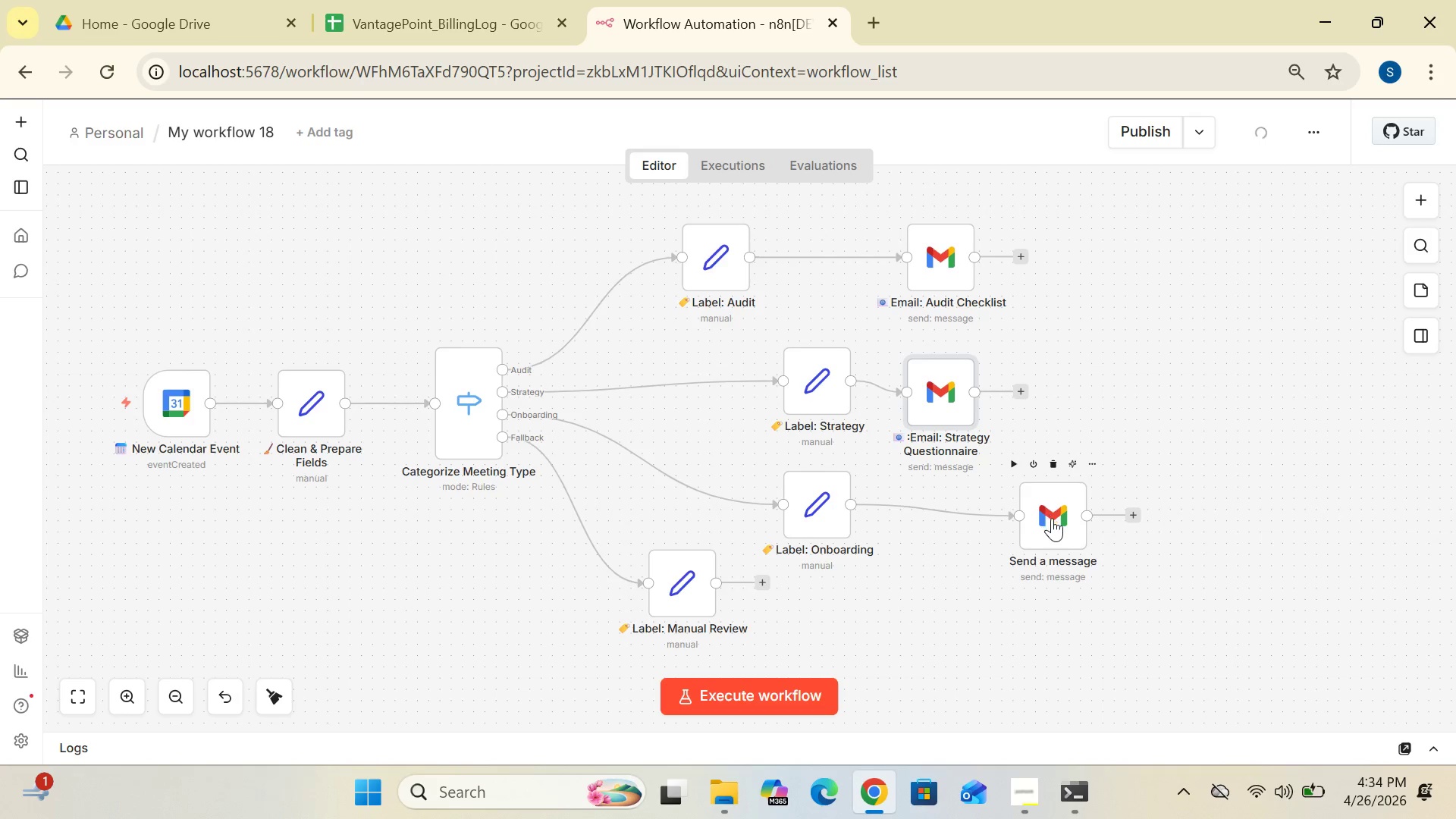 
left_click_drag(start_coordinate=[1052, 518], to_coordinate=[1098, 497])
 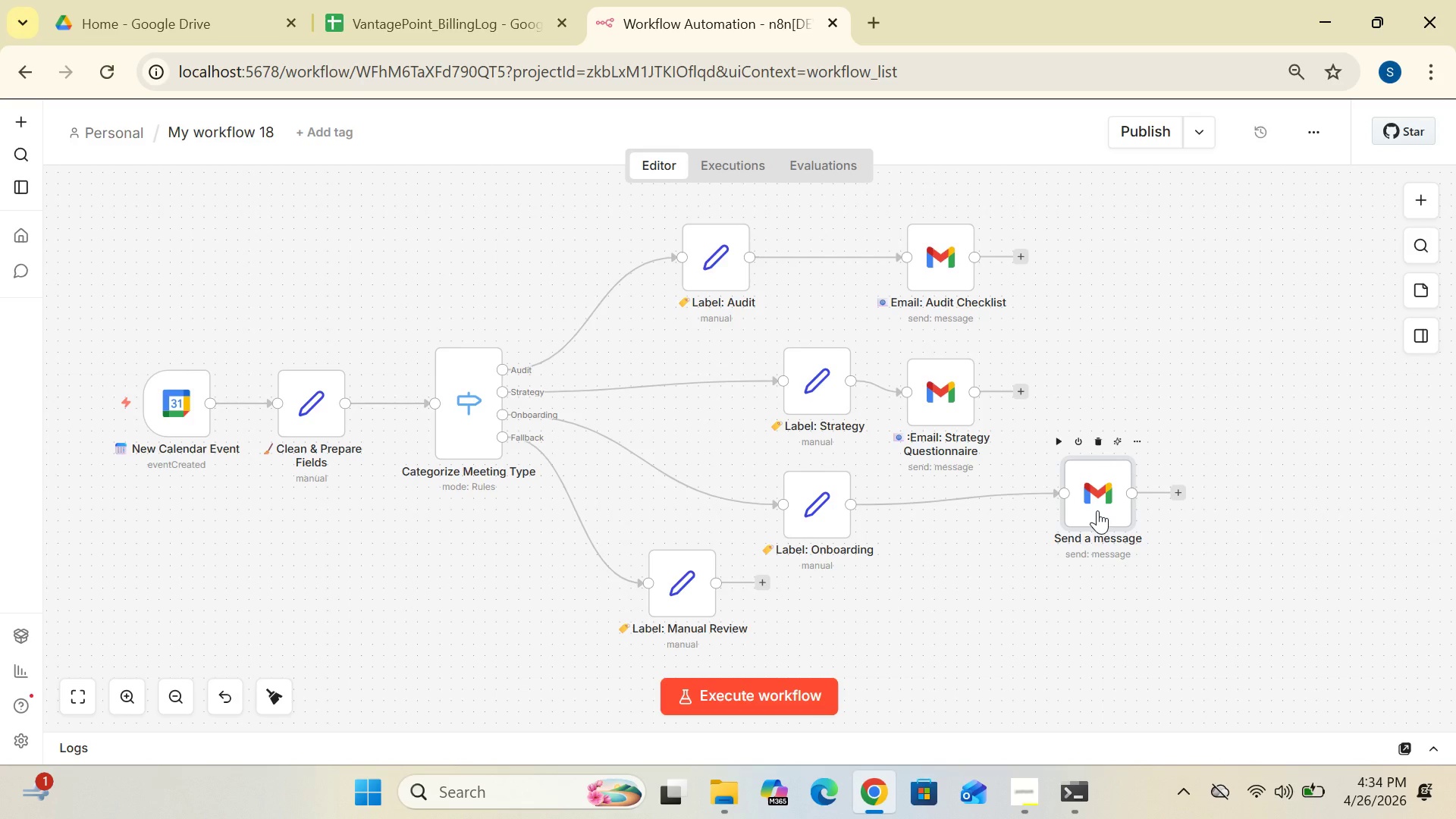 
left_click_drag(start_coordinate=[1097, 510], to_coordinate=[1094, 522])
 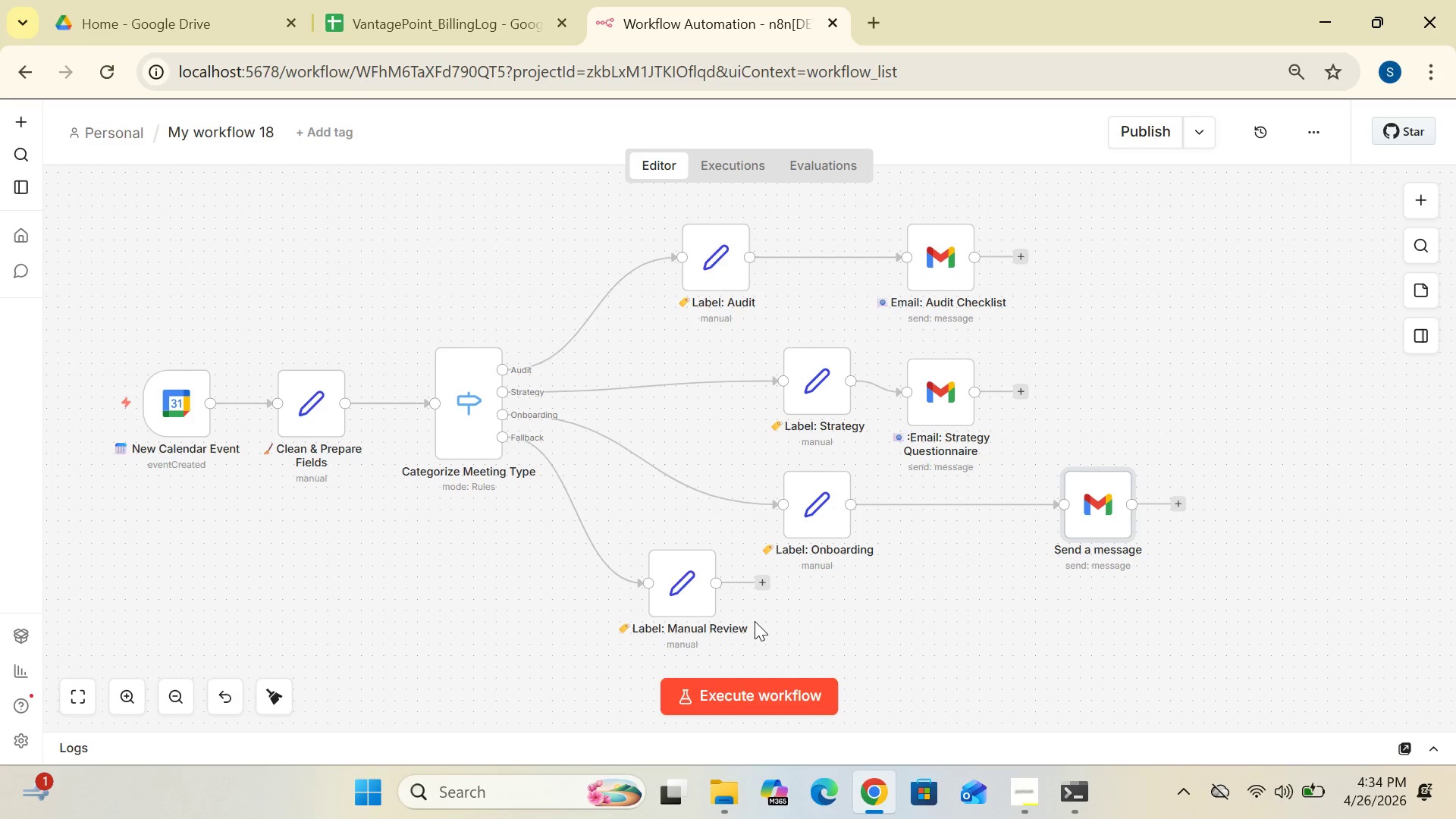 
wait(20.22)
 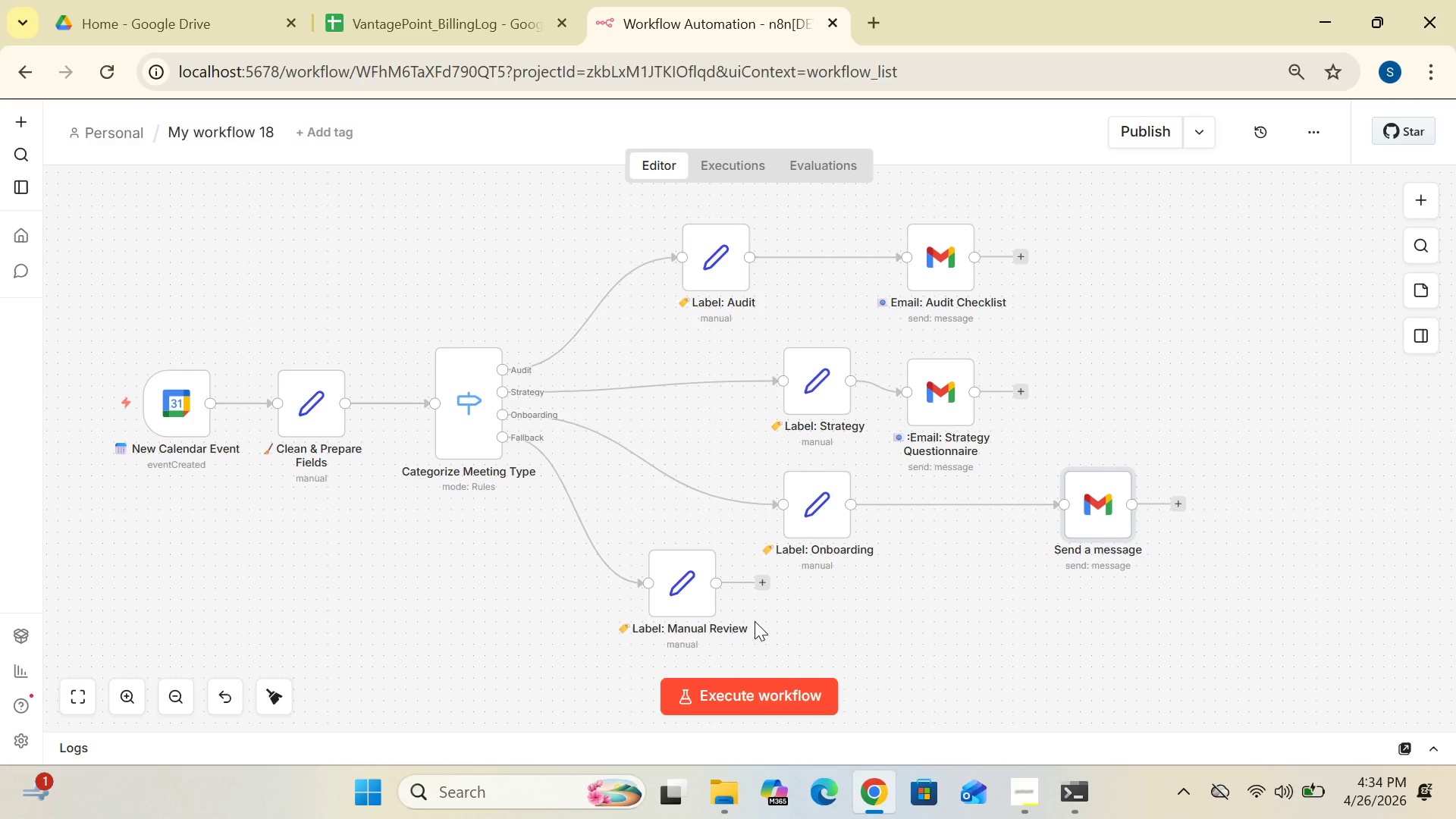 
left_click_drag(start_coordinate=[1118, 527], to_coordinate=[1025, 591])
 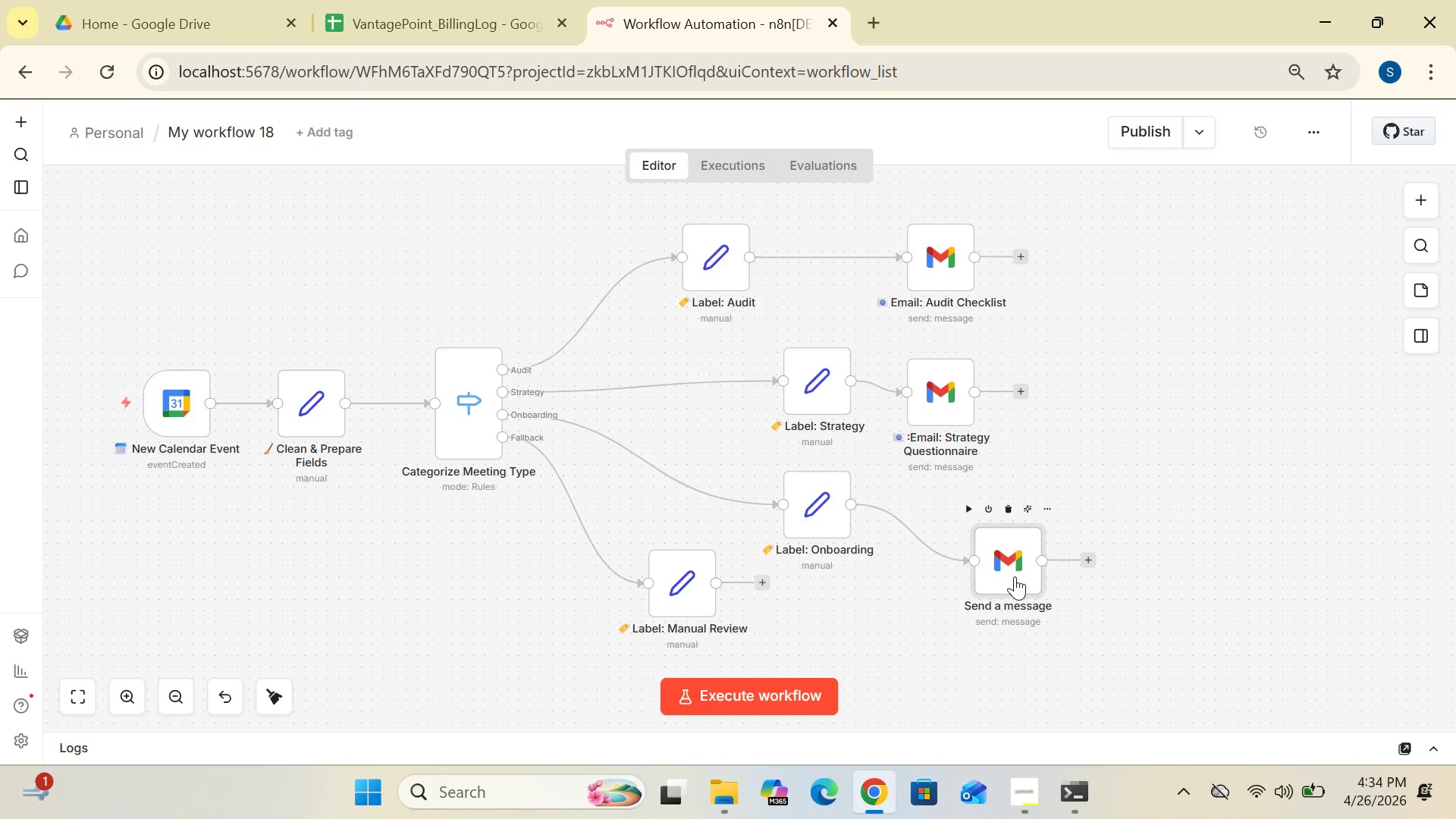 
left_click_drag(start_coordinate=[1015, 576], to_coordinate=[987, 565])
 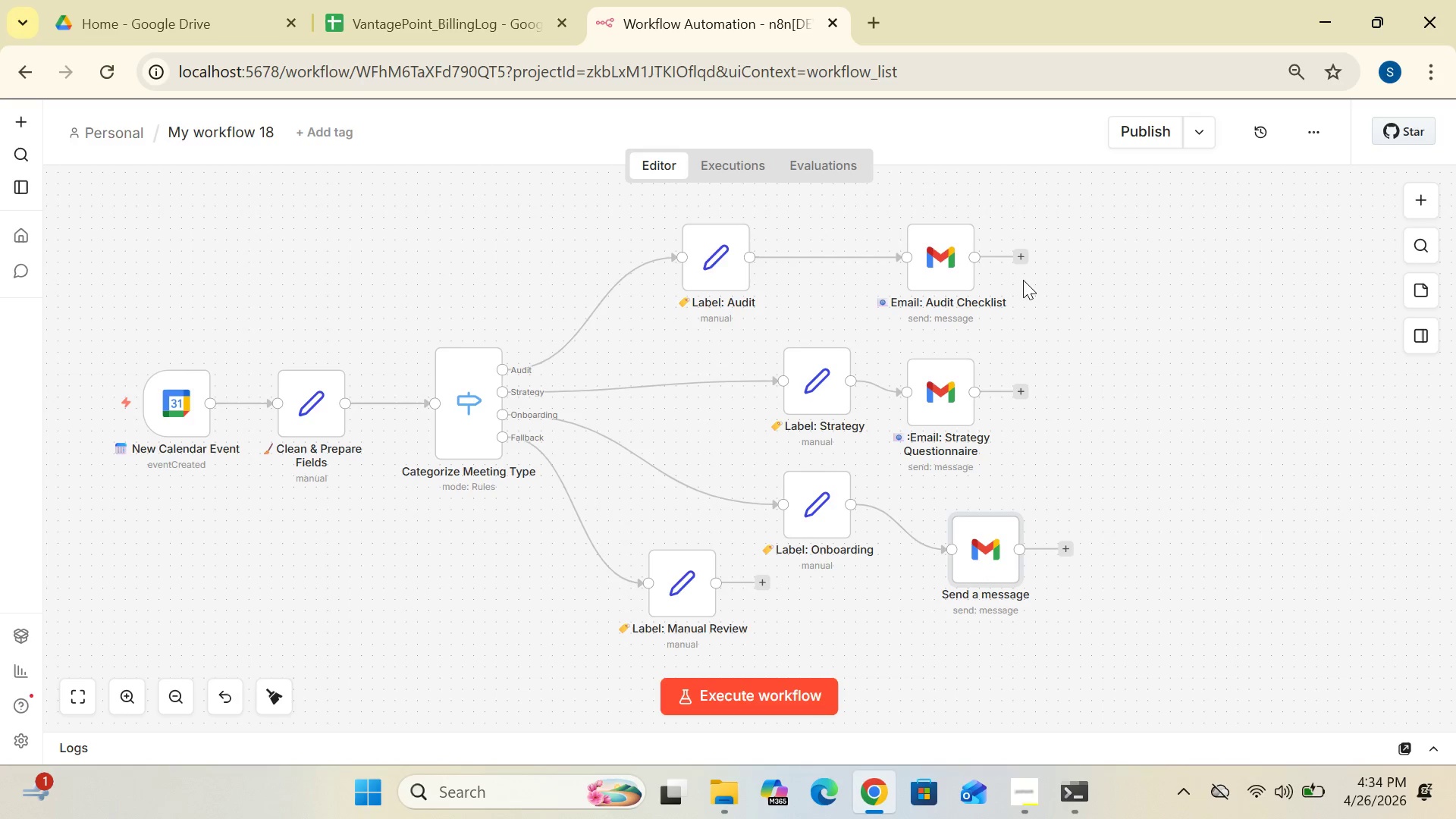 
left_click([1020, 253])
 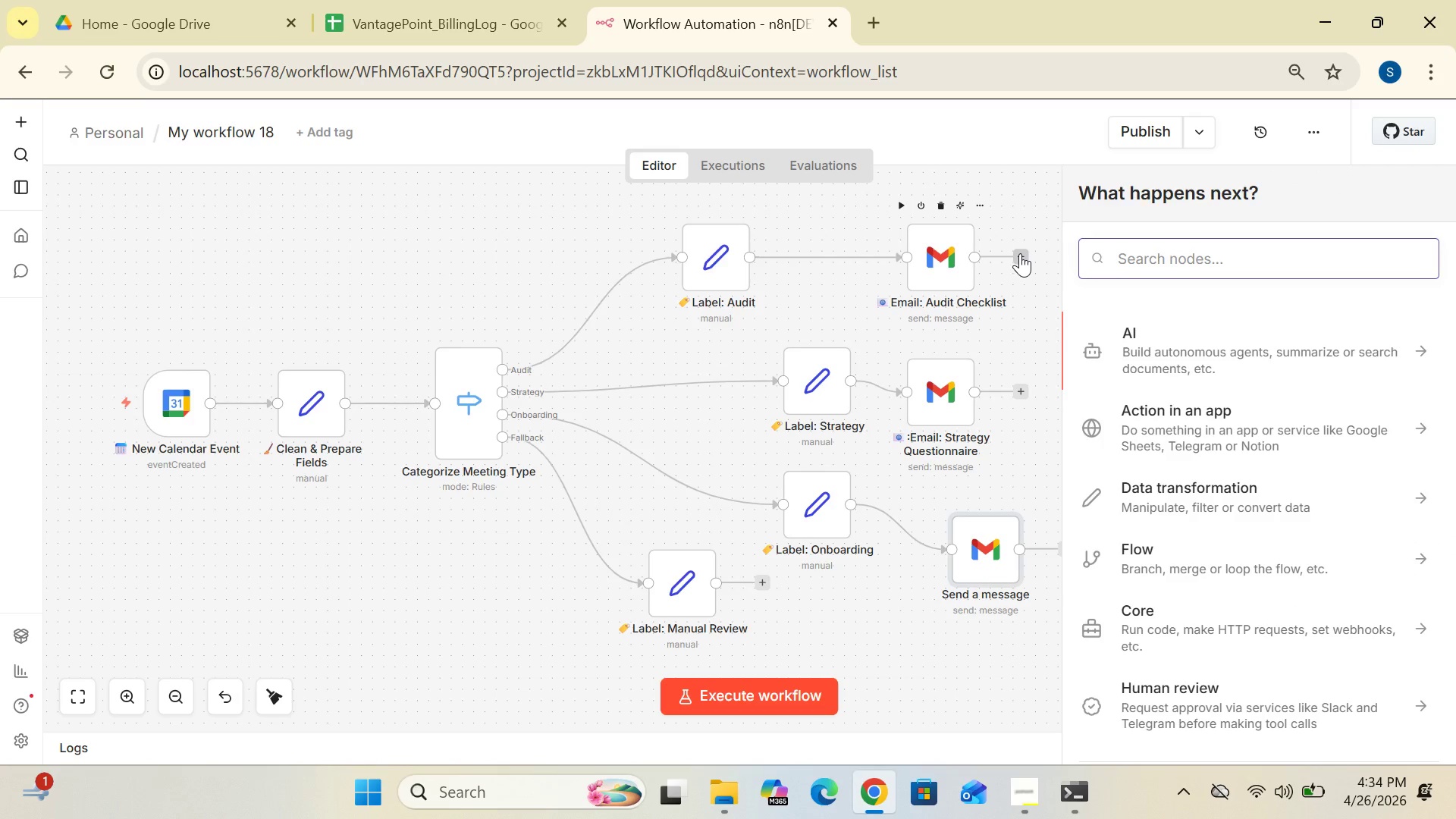 
wait(8.2)
 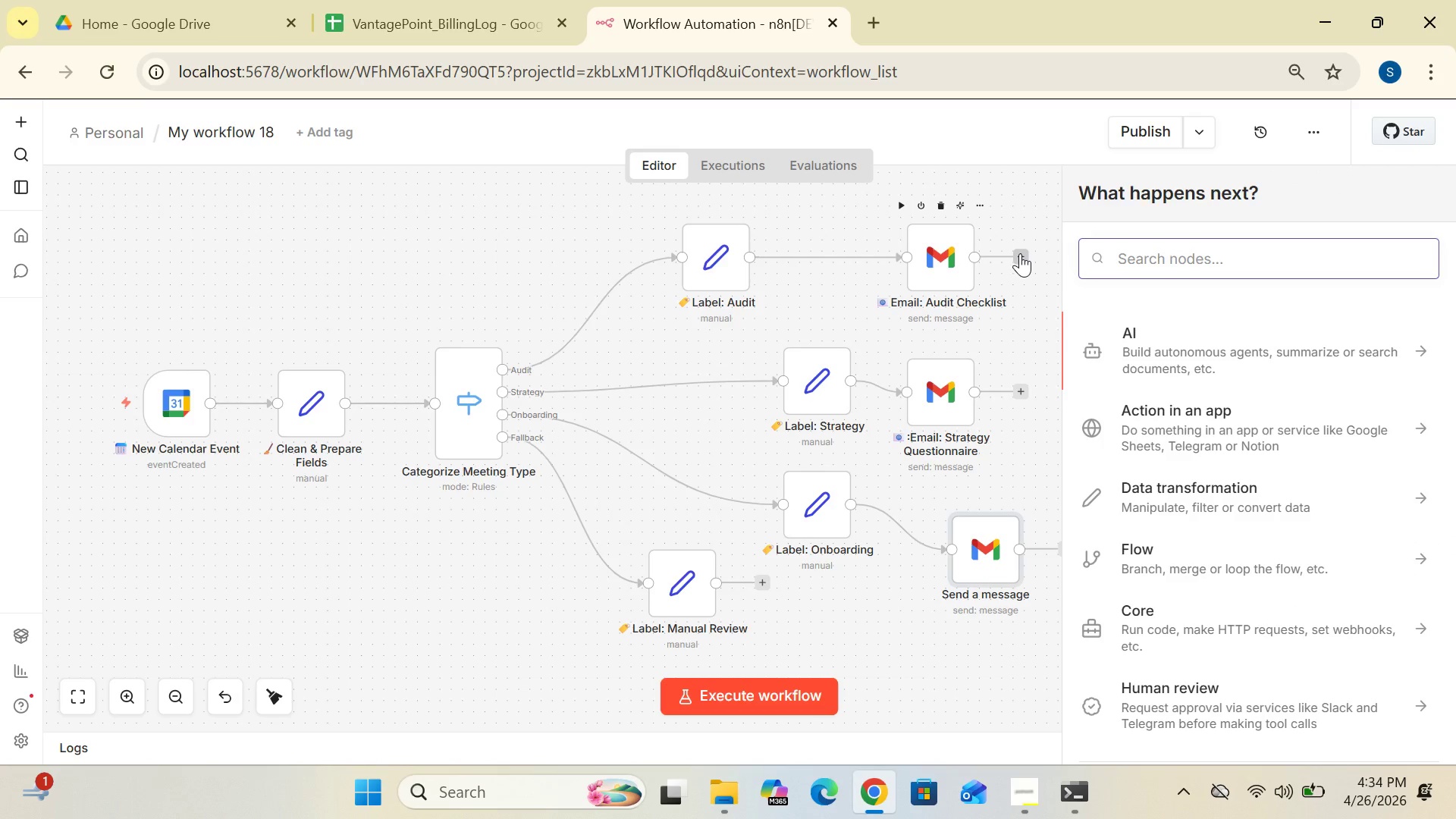 
type(google)
 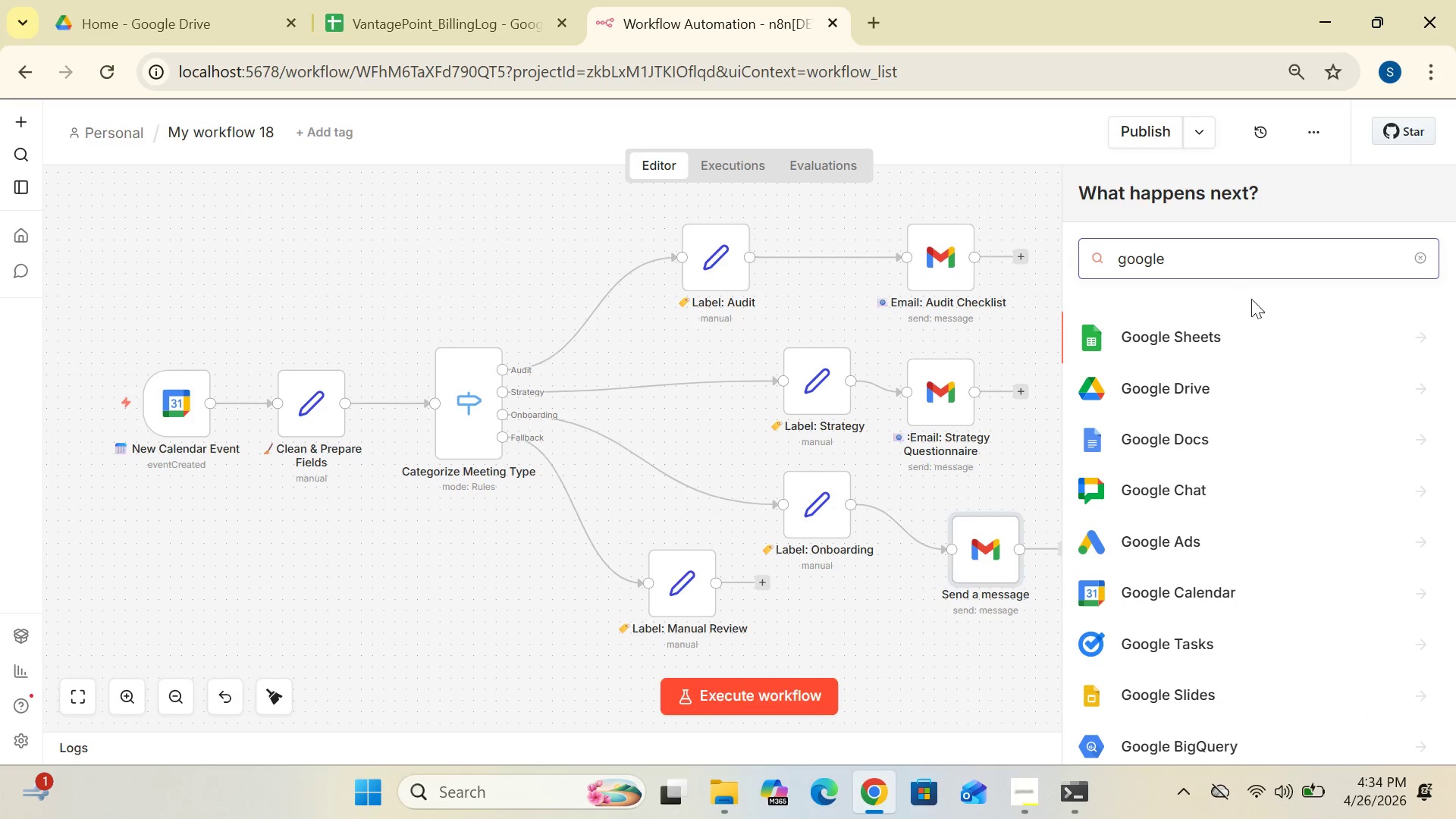 
left_click([1202, 328])
 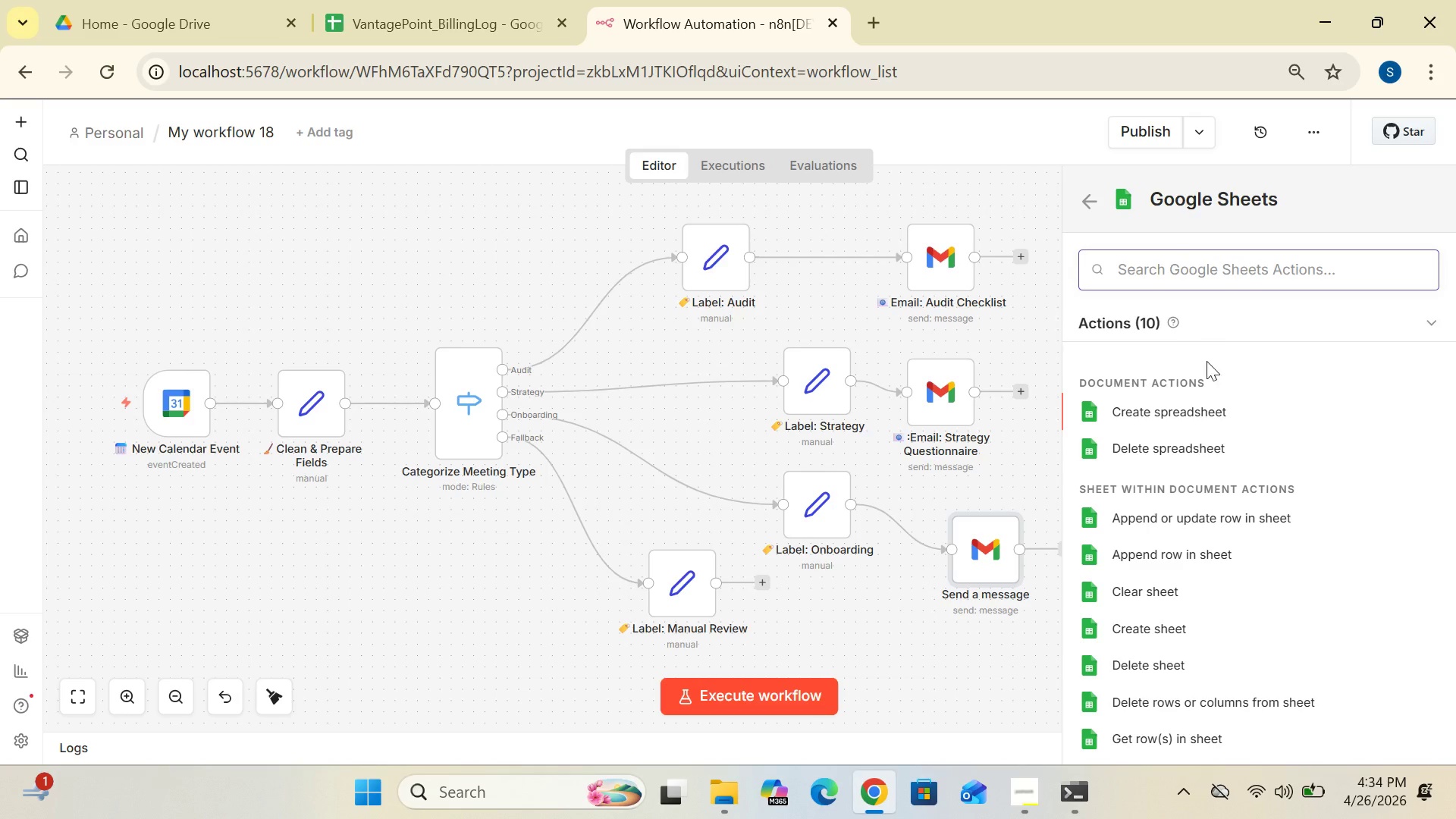 
wait(5.44)
 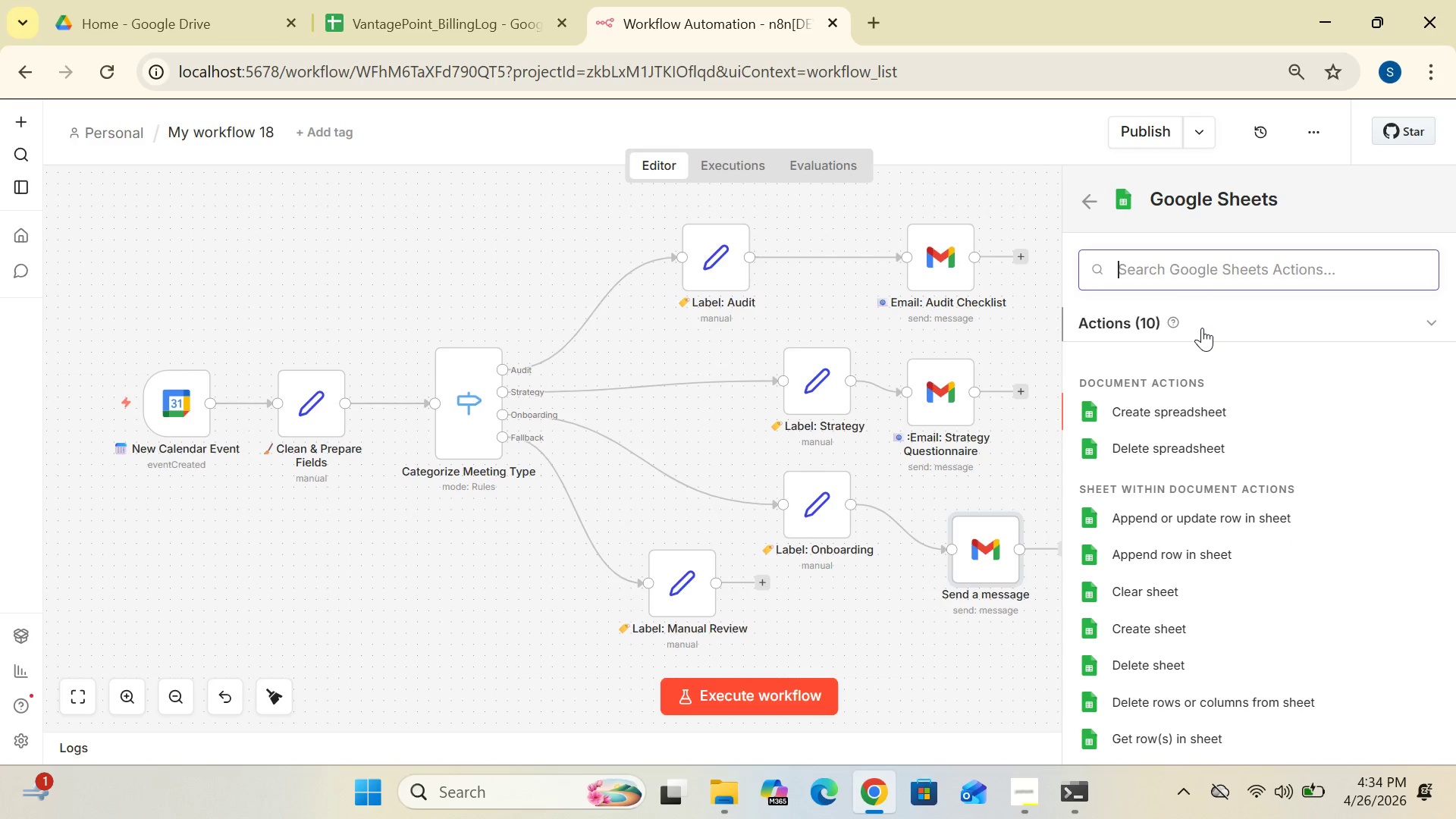 
left_click([1159, 554])
 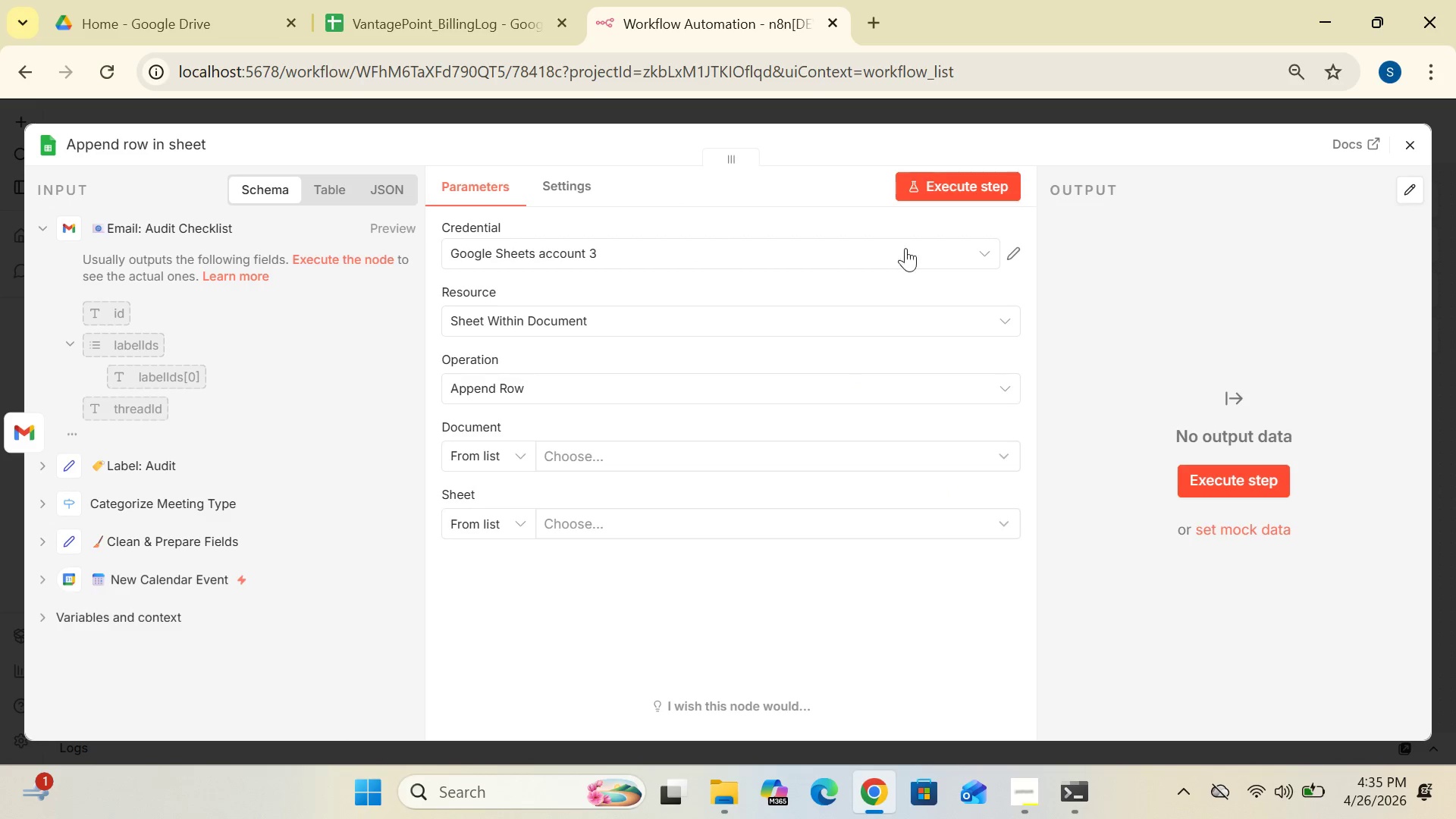 
left_click([1016, 247])
 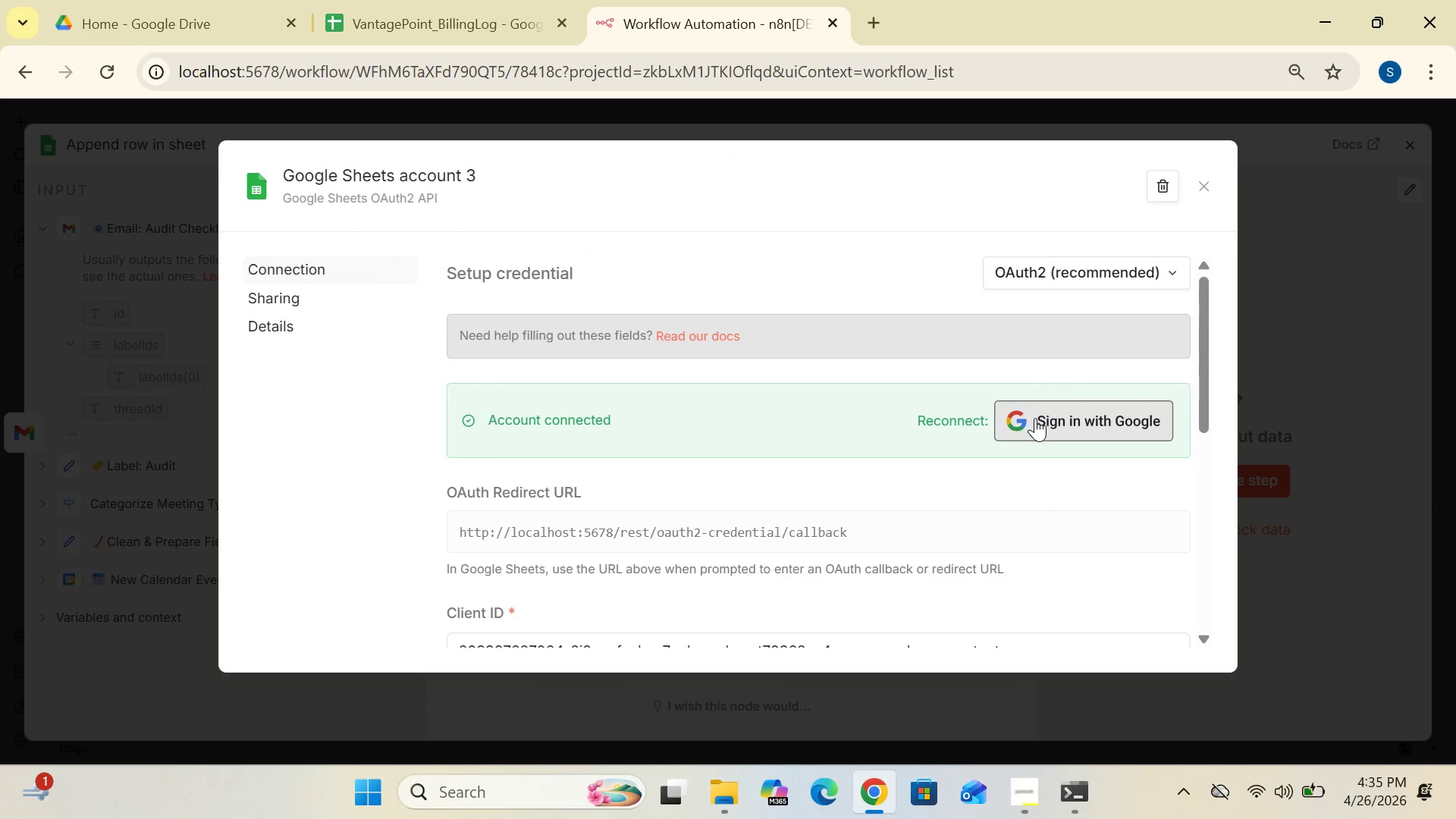 
double_click([1035, 418])
 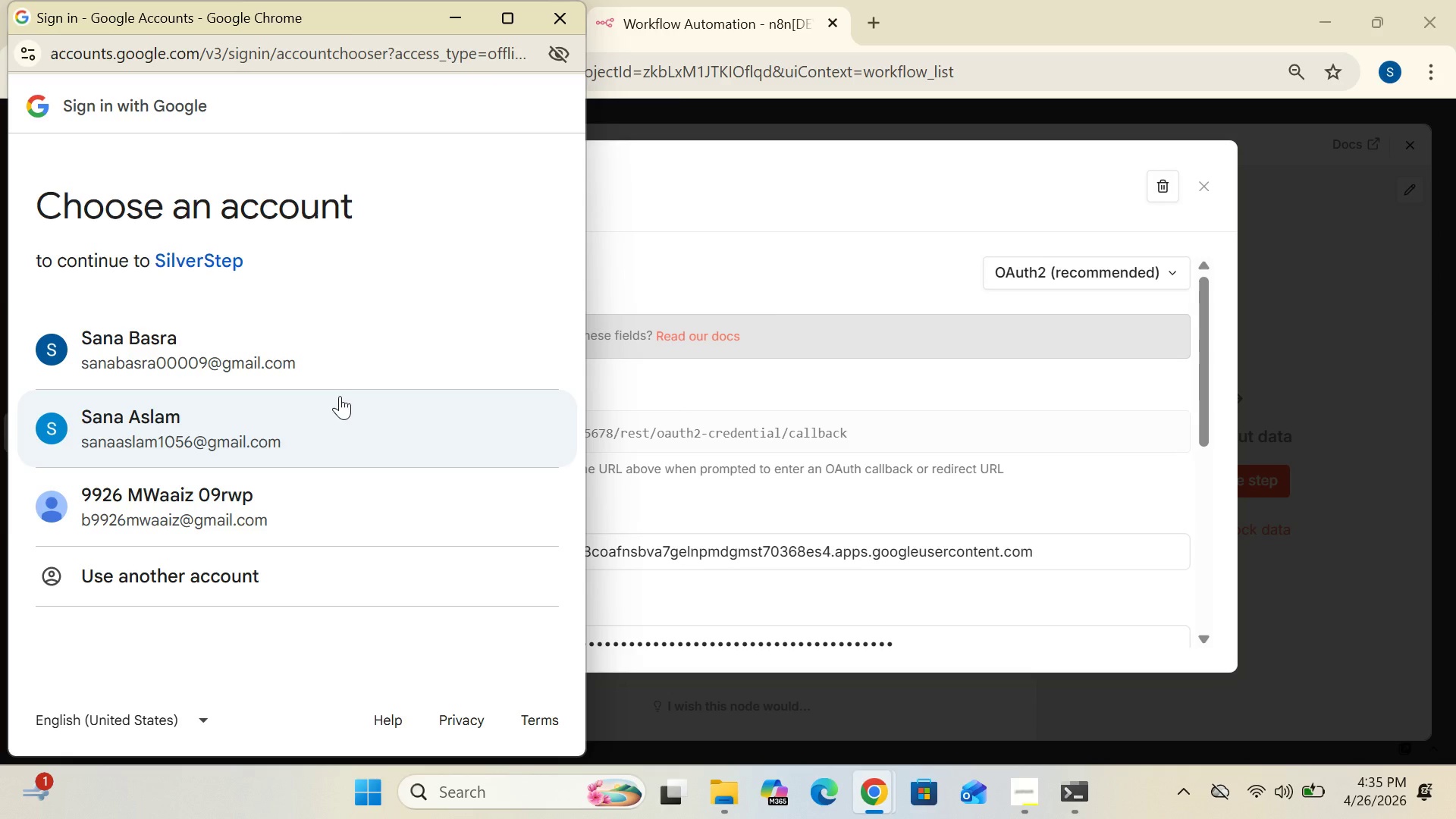 
double_click([300, 362])
 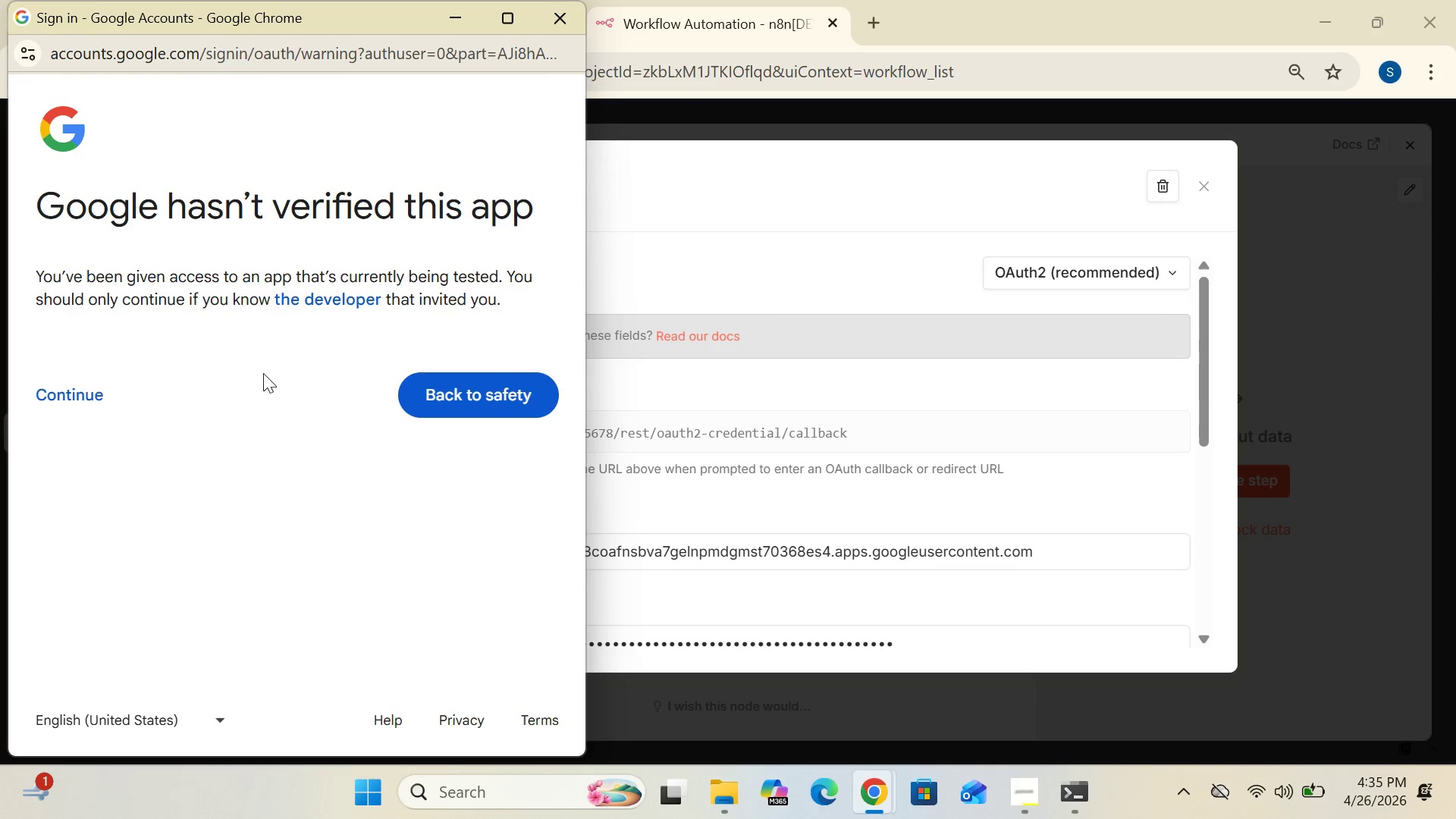 
wait(5.2)
 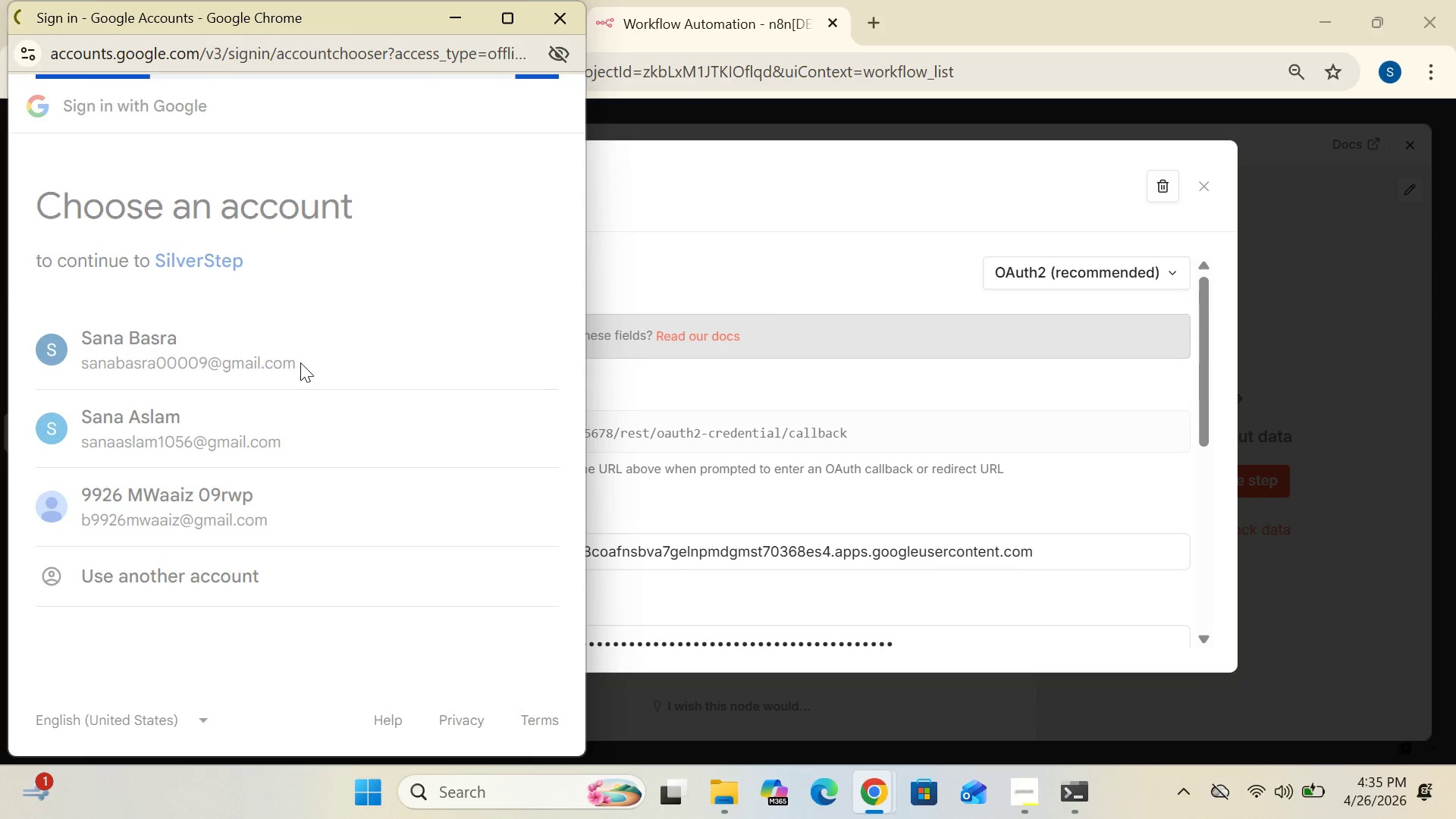 
double_click([79, 391])
 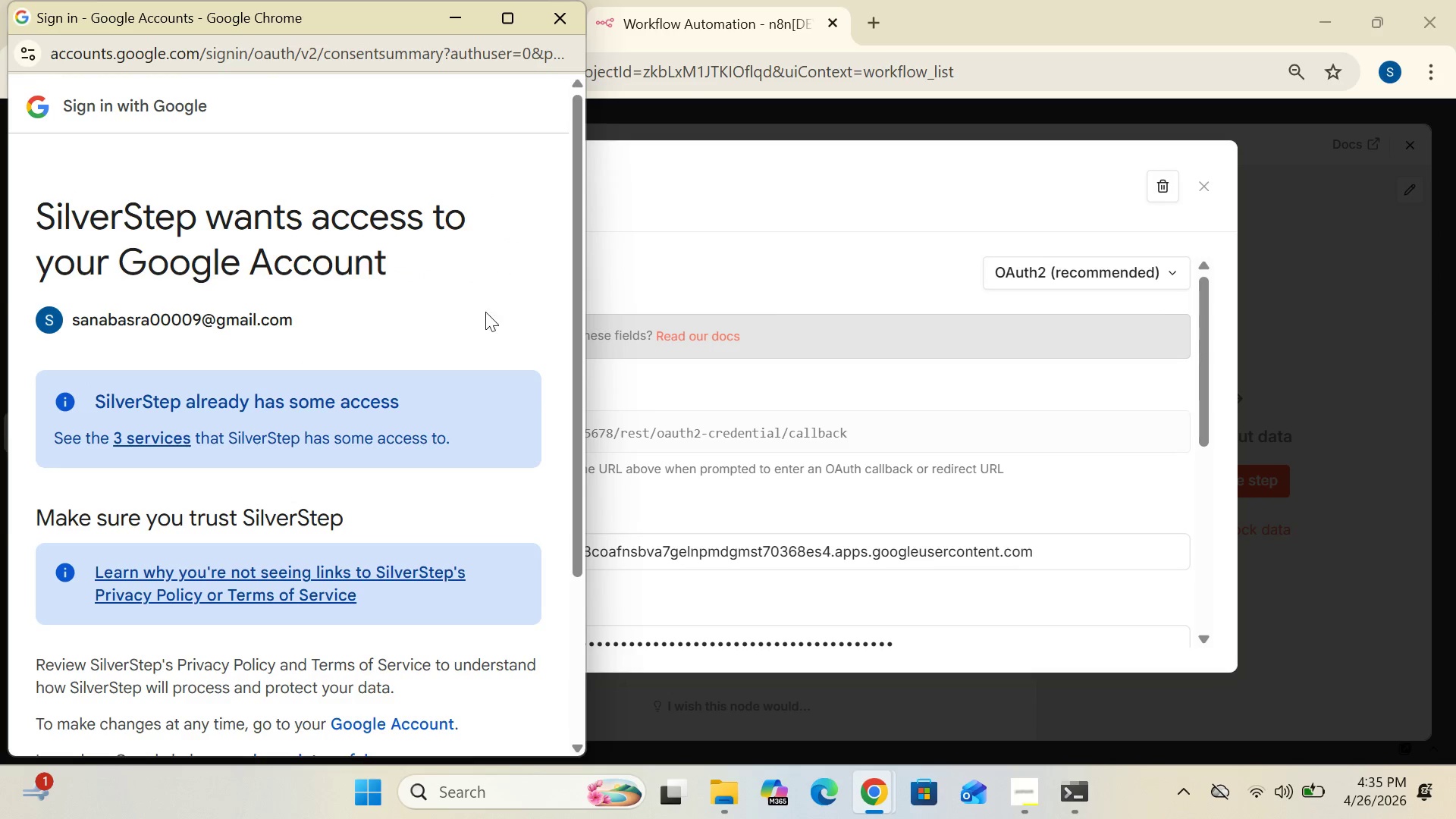 
left_click_drag(start_coordinate=[577, 347], to_coordinate=[588, 729])
 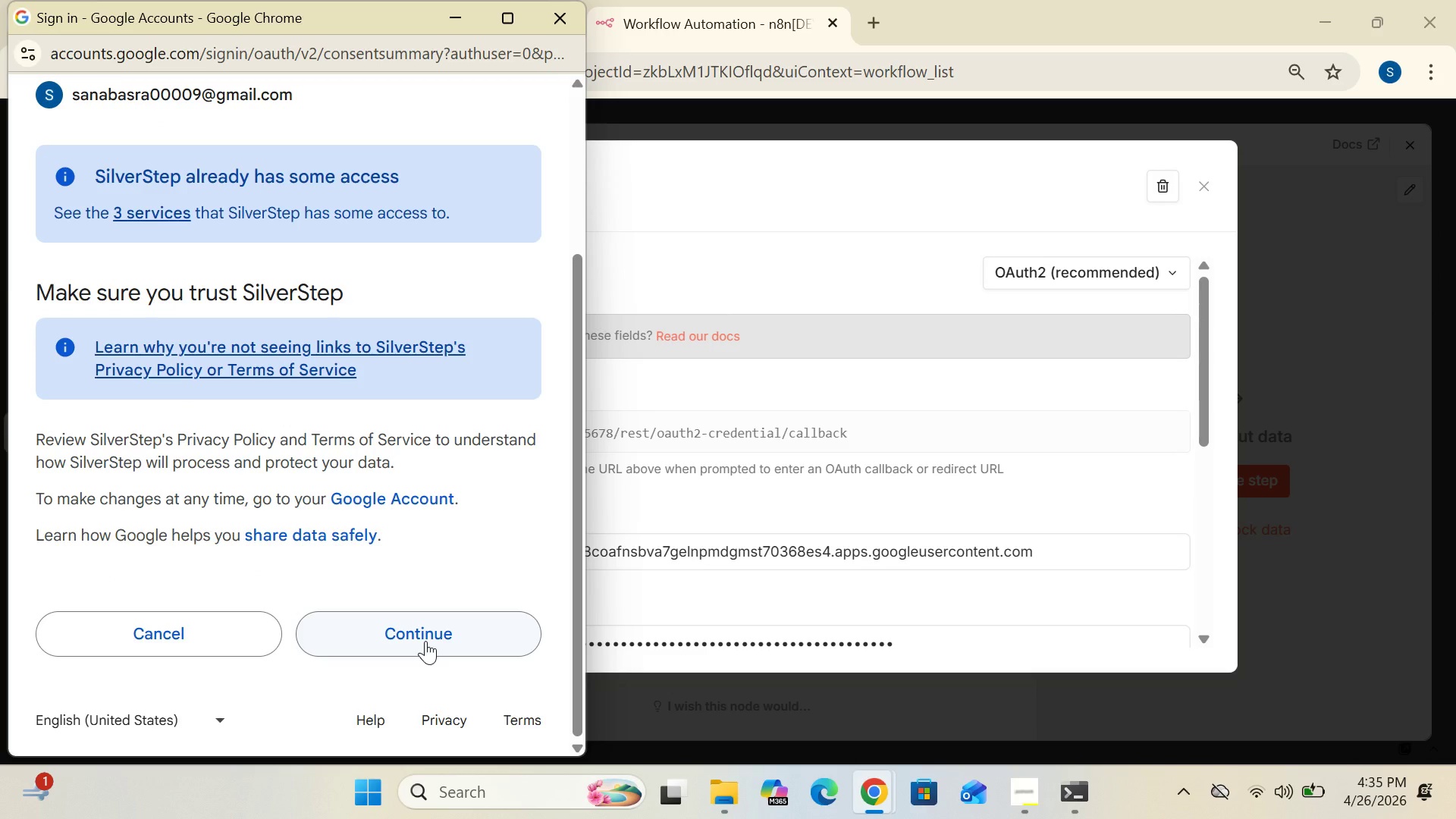 
left_click([425, 641])
 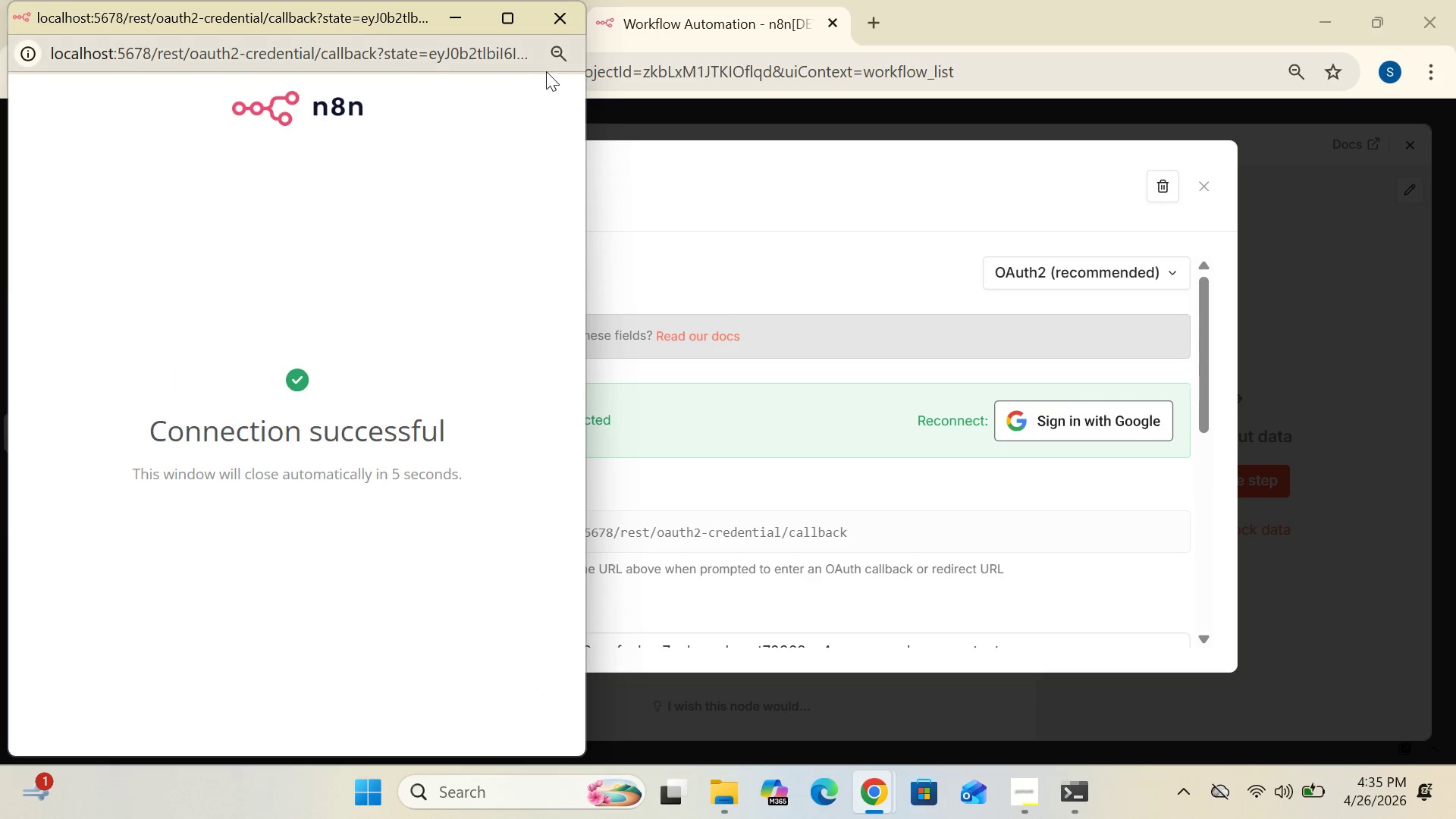 
left_click([561, 18])
 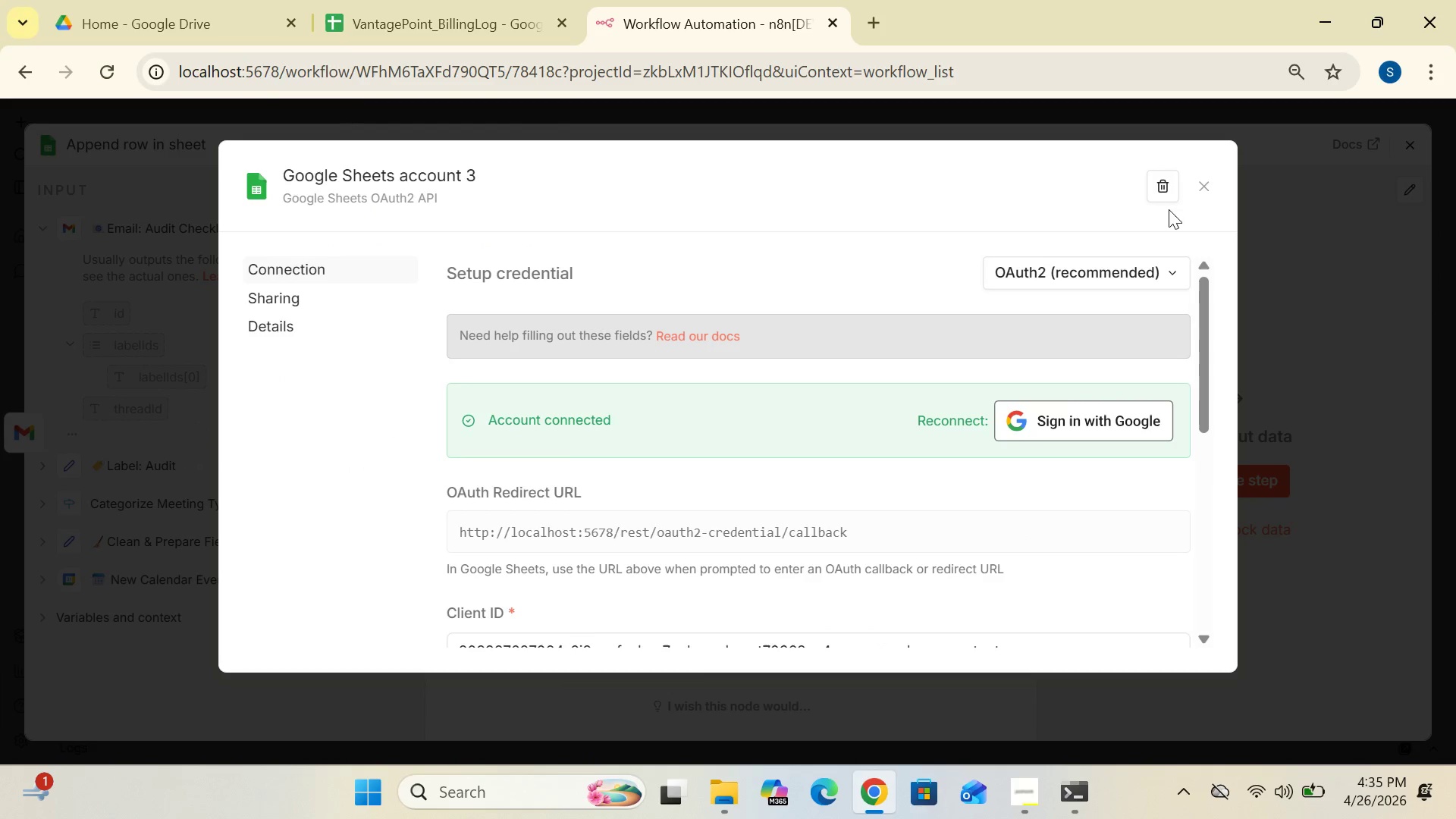 
left_click([1200, 184])
 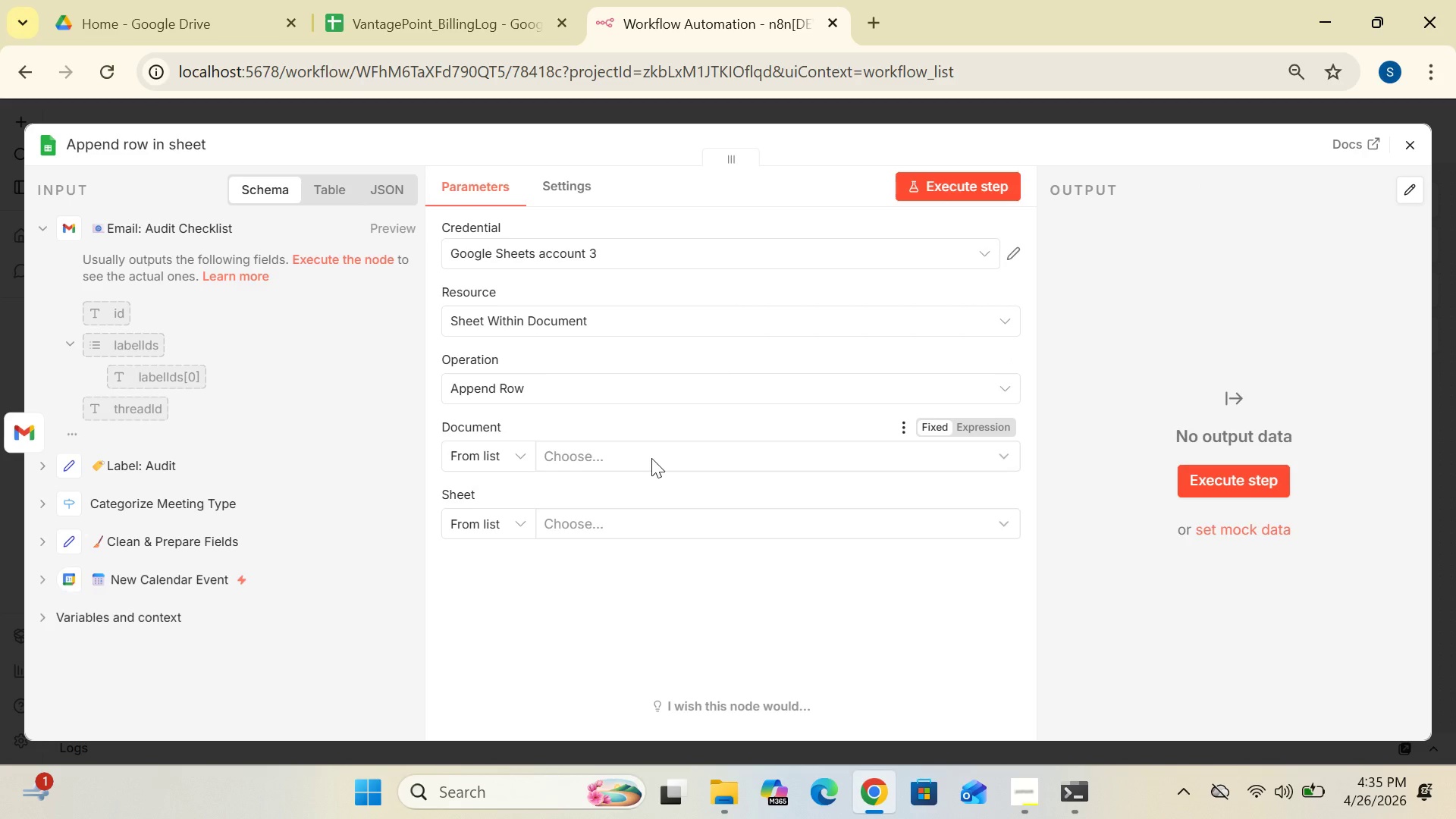 
mouse_move([543, 450])
 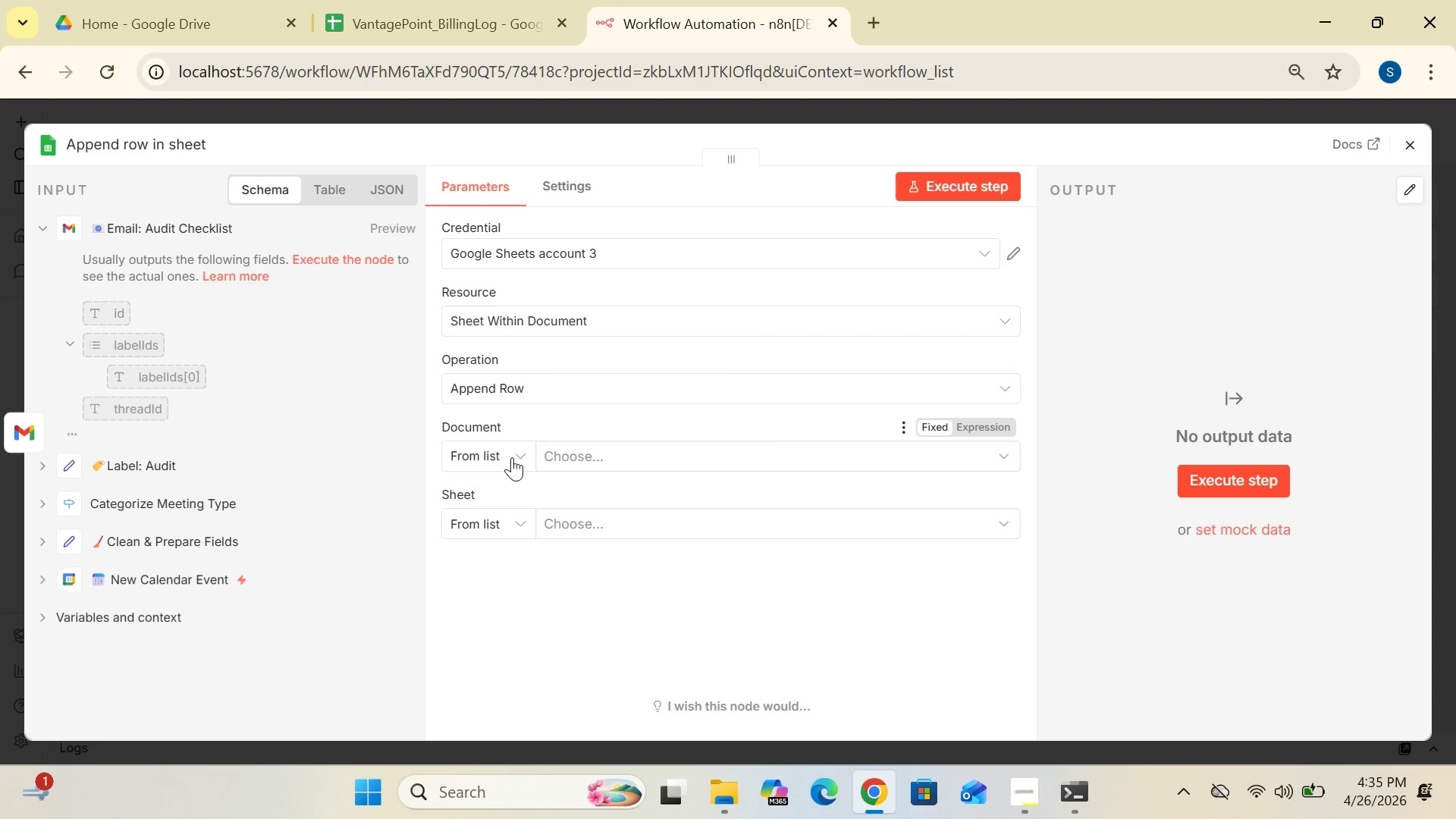 
left_click([512, 457])
 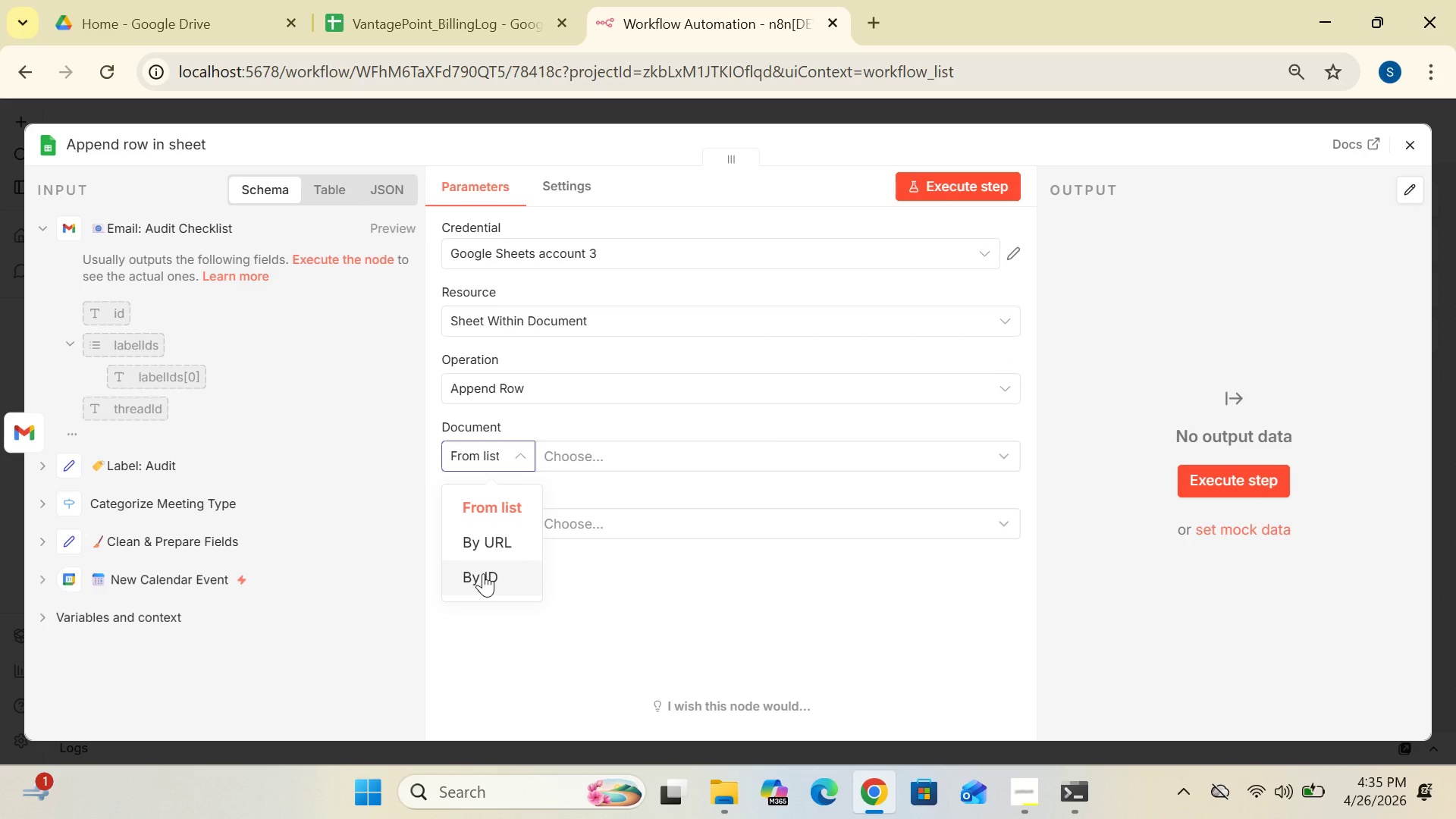 
left_click([483, 573])
 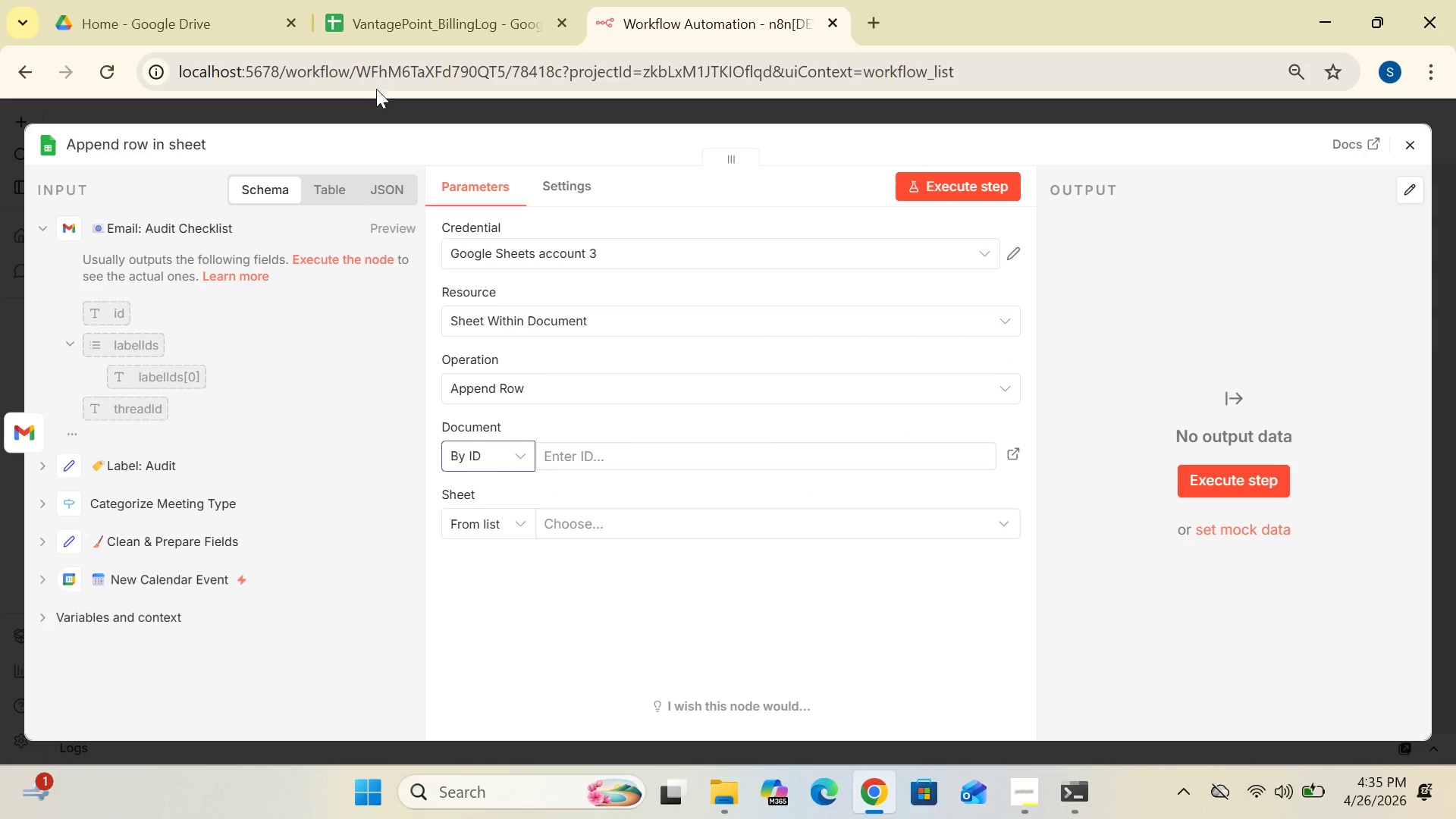 
left_click([417, 29])
 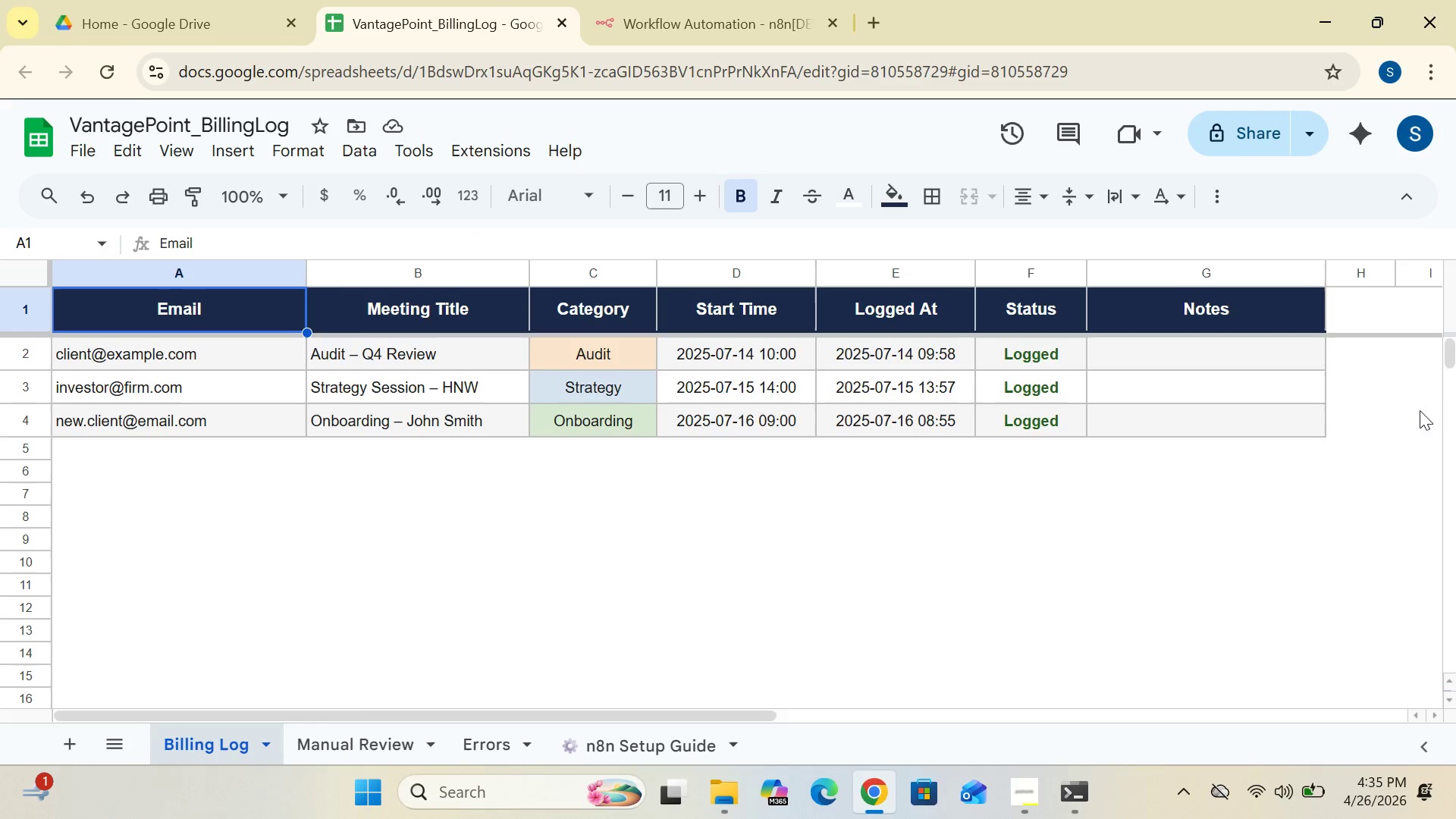 
wait(5.81)
 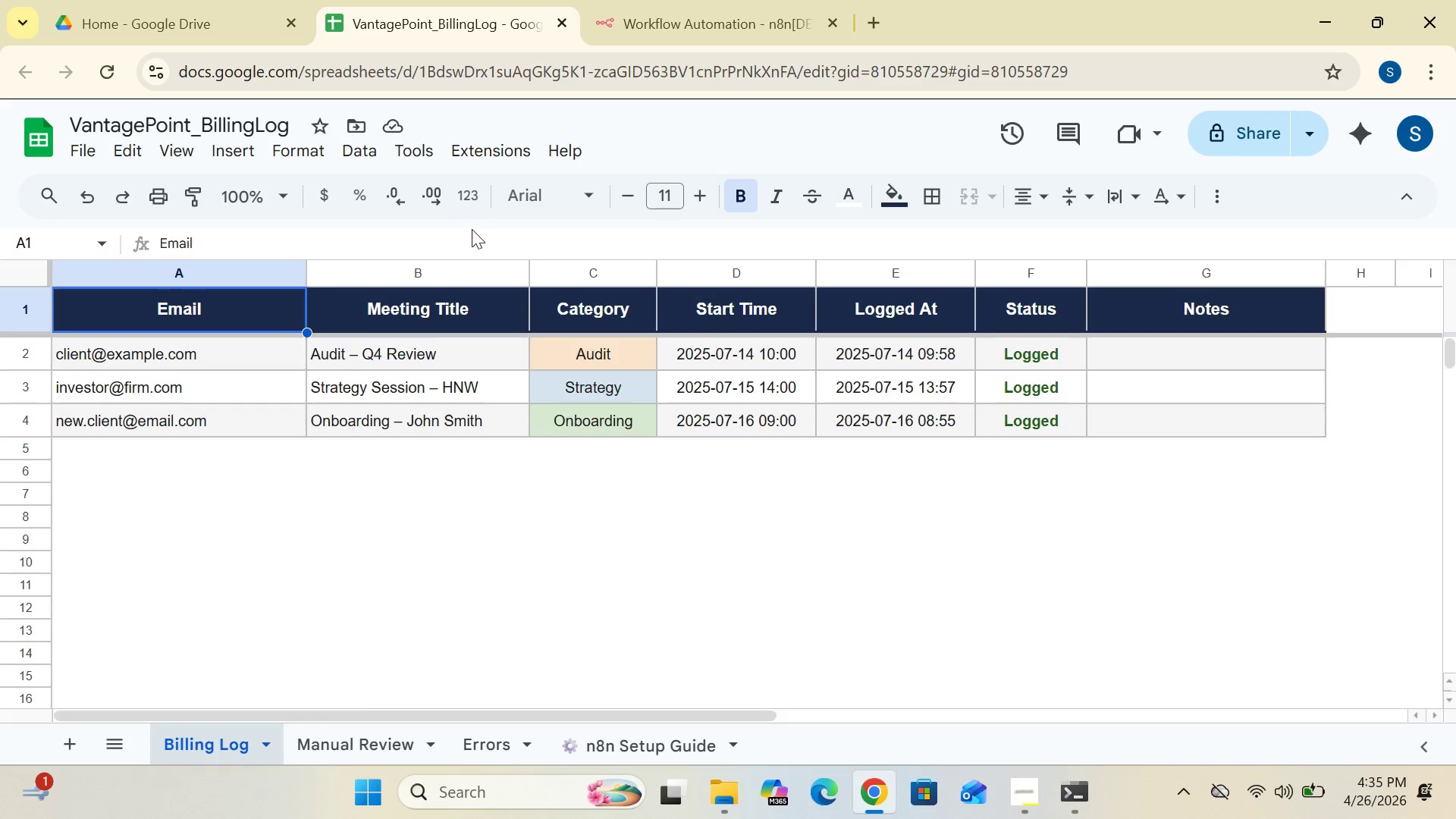 
left_click_drag(start_coordinate=[1447, 360], to_coordinate=[1417, 338])
 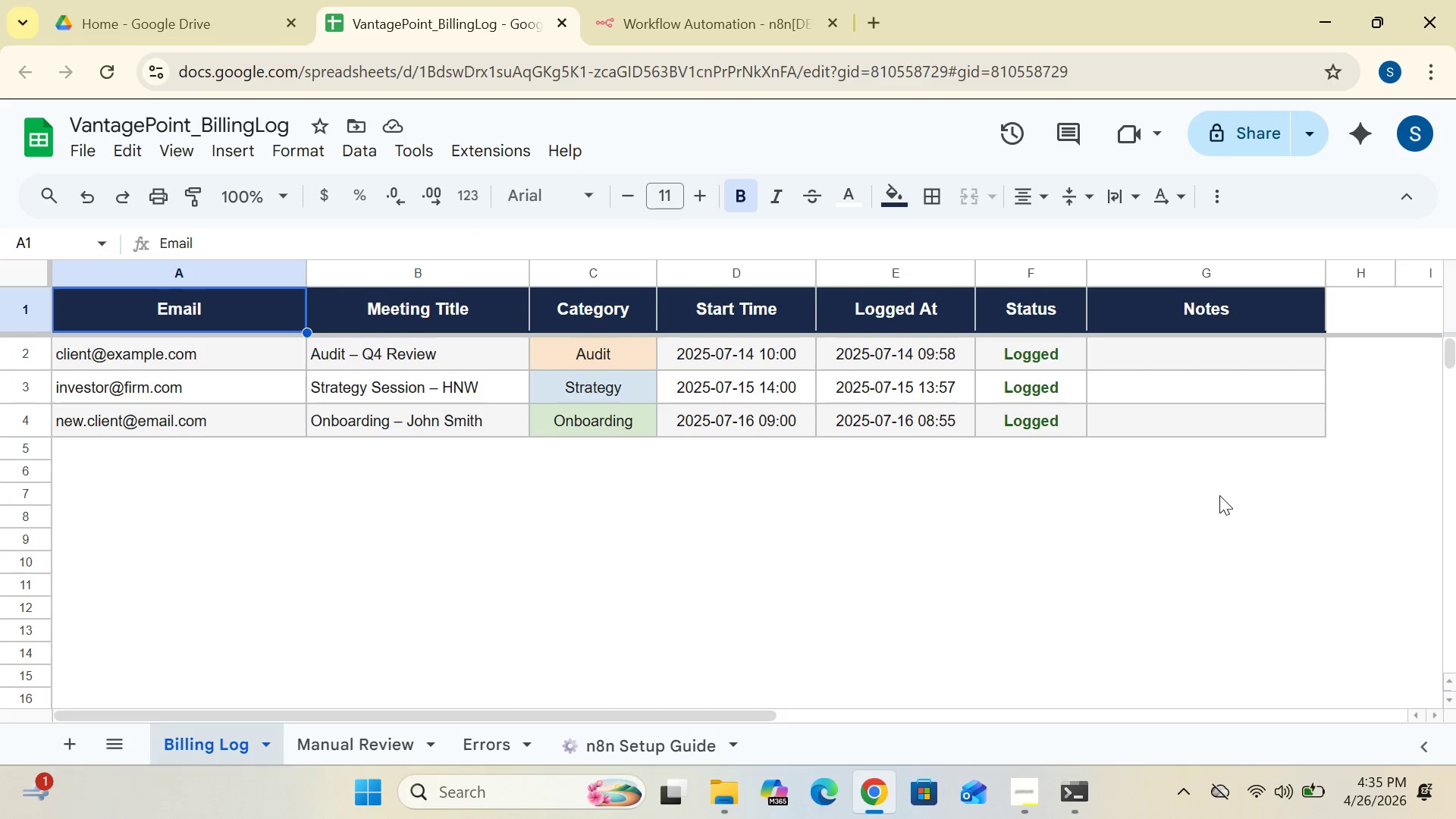 
left_click([1219, 495])
 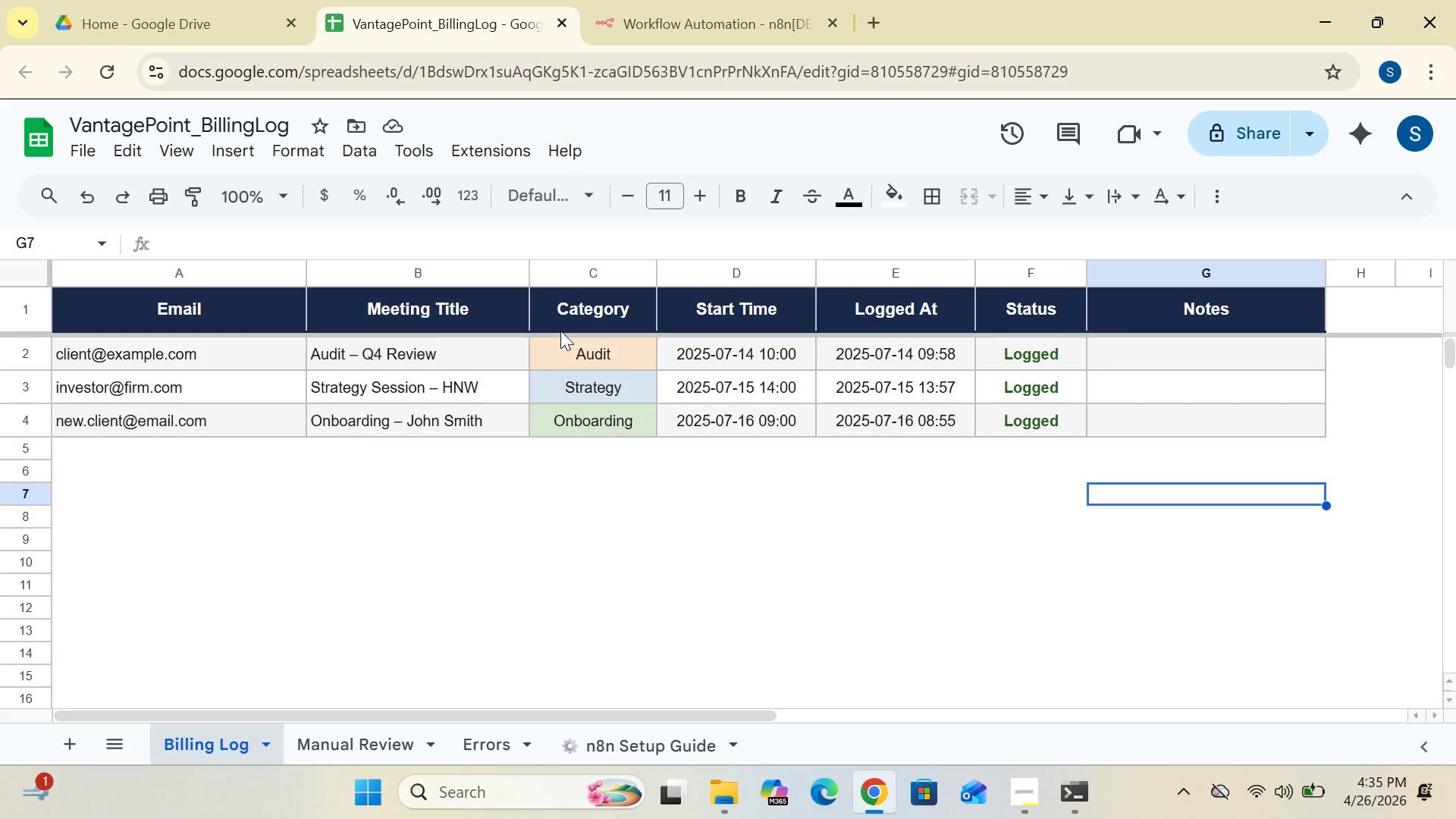 
left_click([690, 130])
 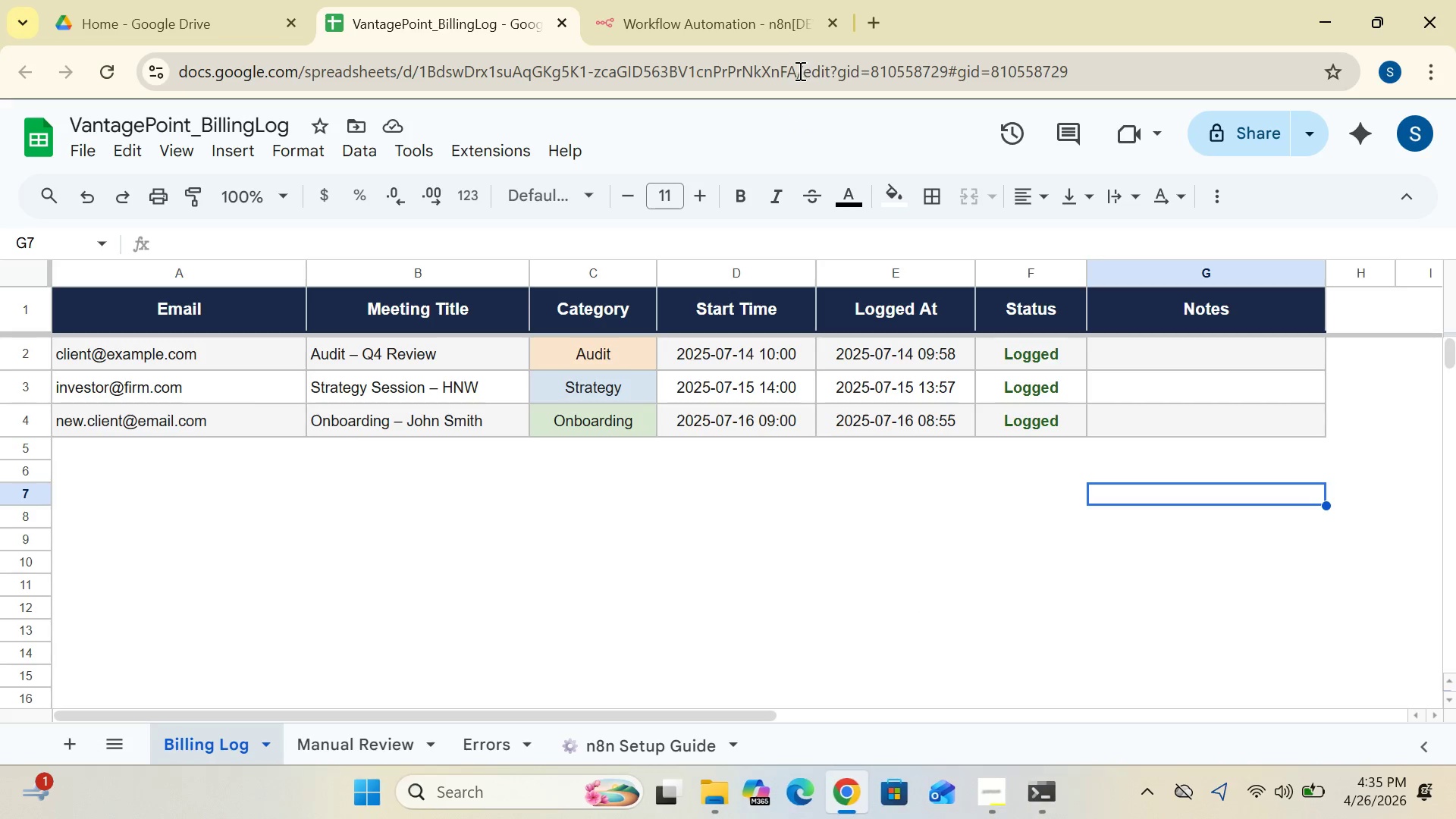 
left_click_drag(start_coordinate=[795, 71], to_coordinate=[422, 74])
 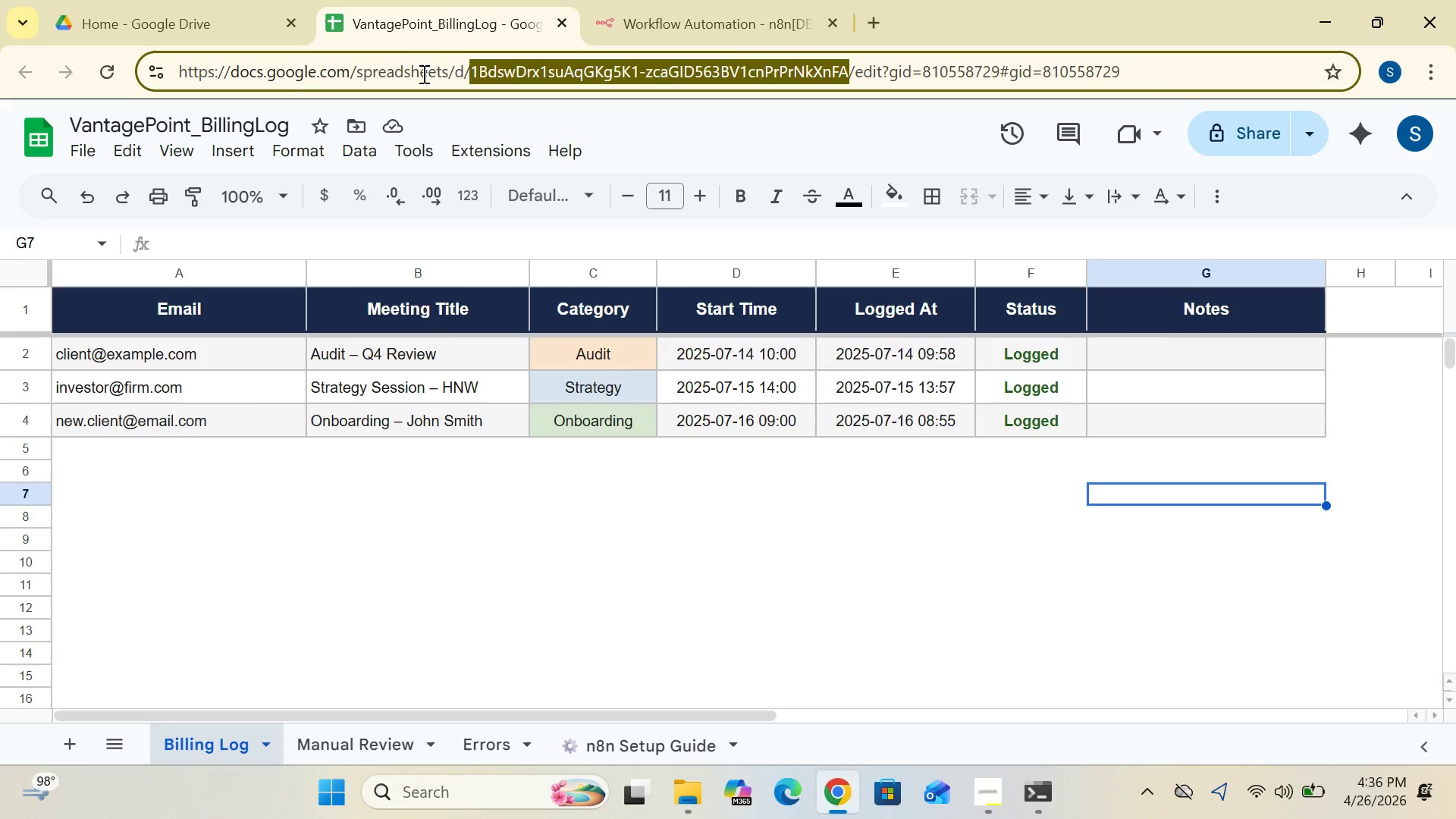 
hold_key(key=ControlLeft, duration=1.55)
 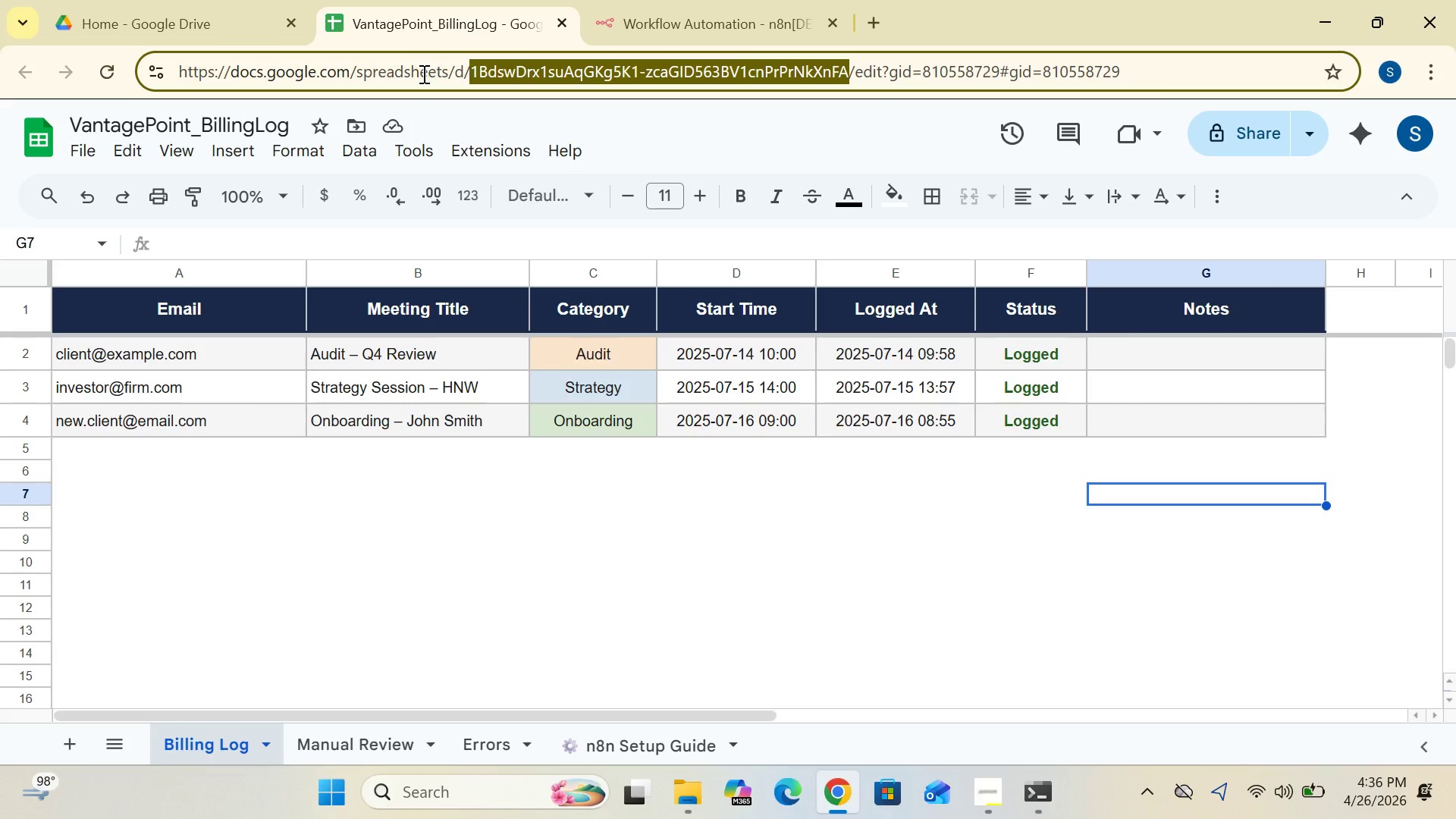 
hold_key(key=C, duration=0.67)
 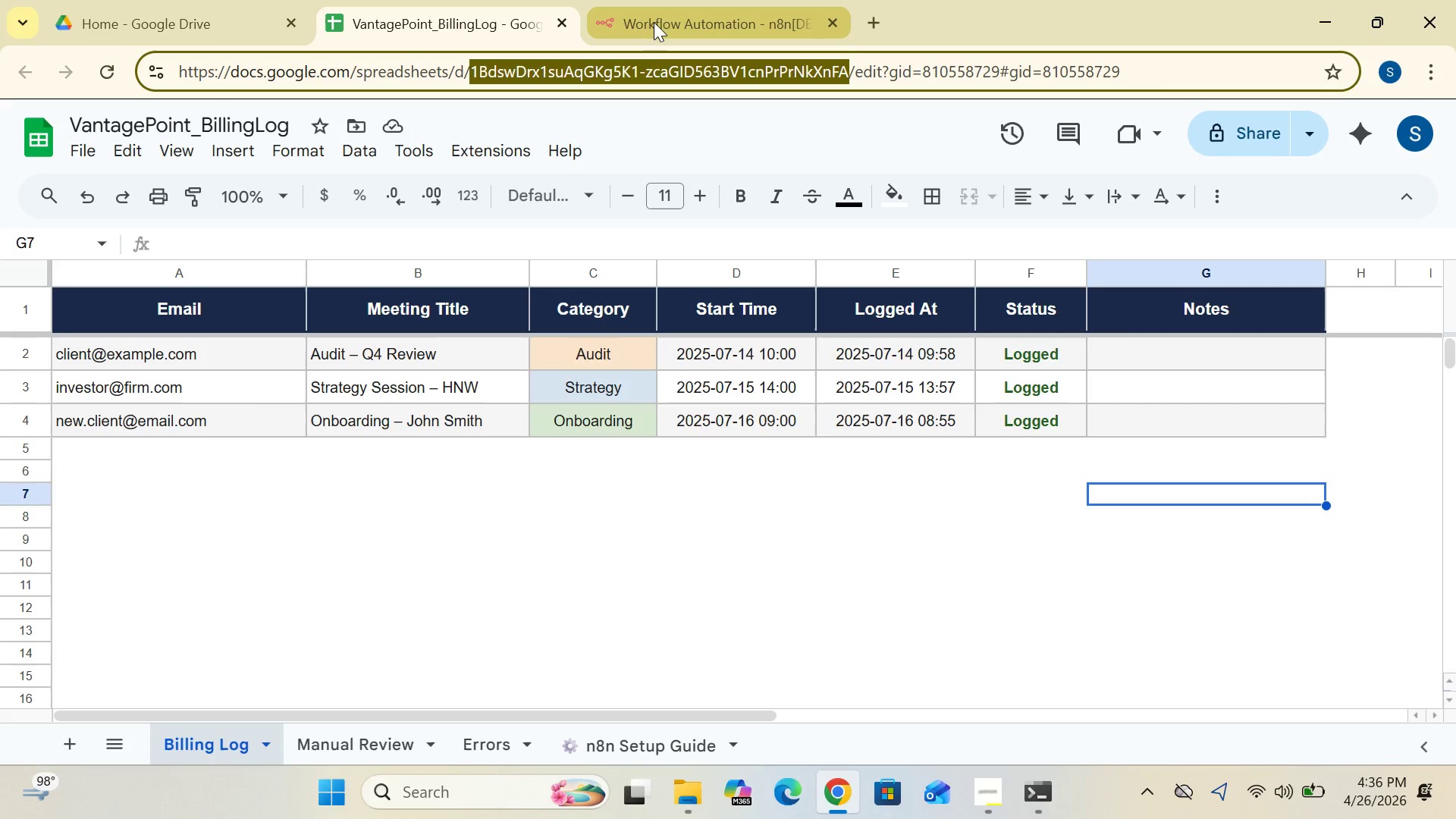 
left_click([658, 20])
 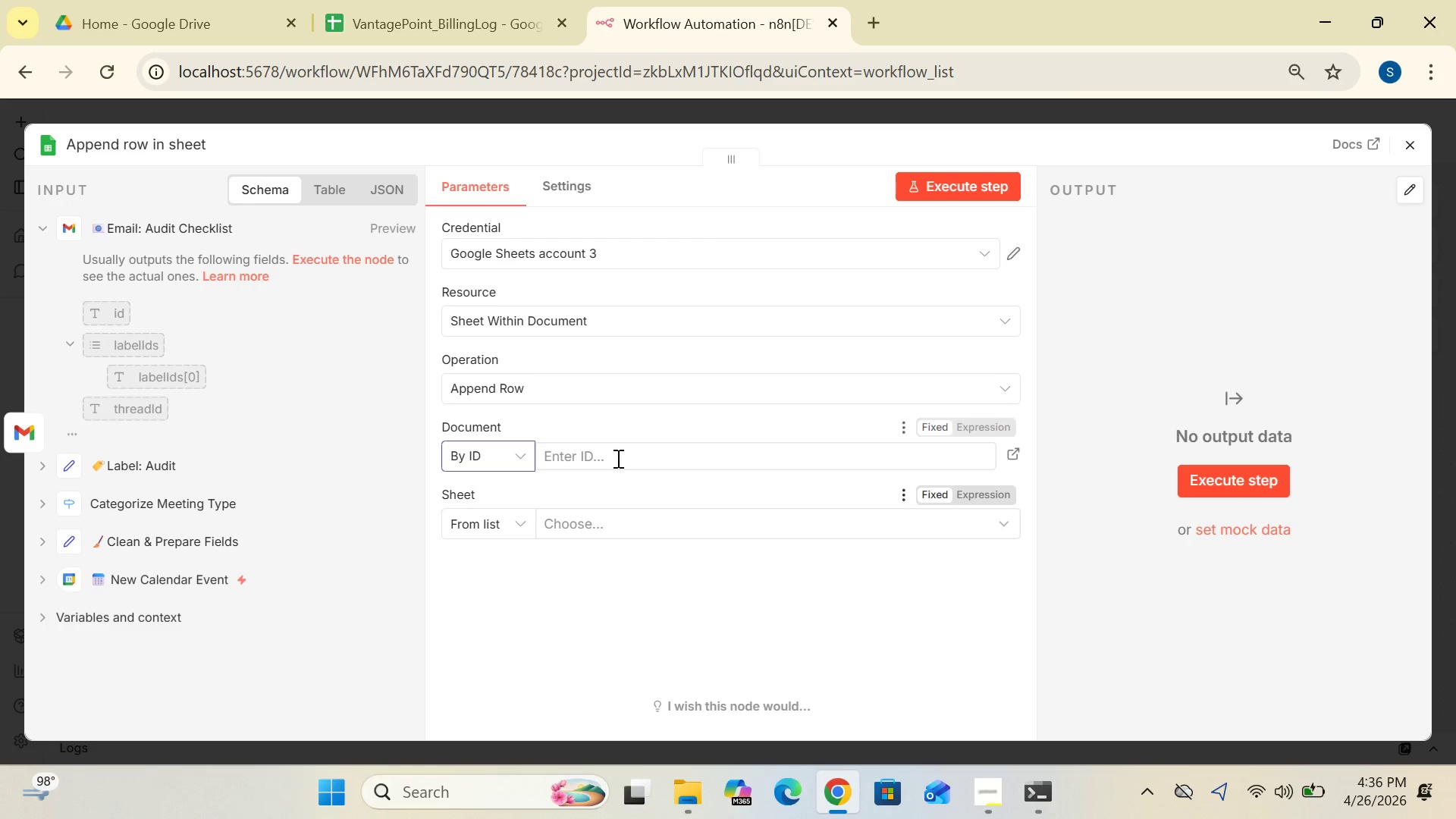 
left_click([616, 458])
 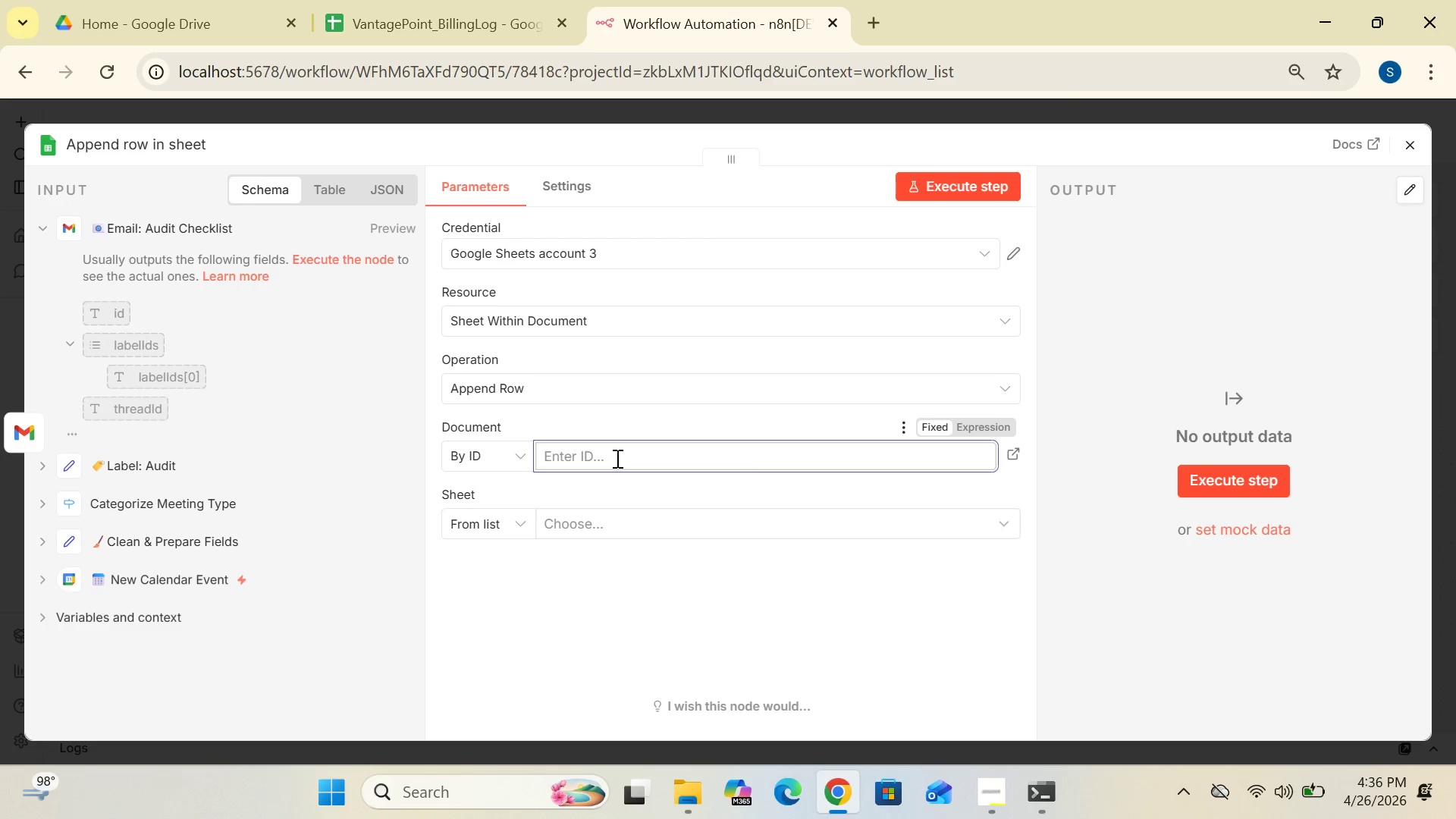 
key(Control+V)
 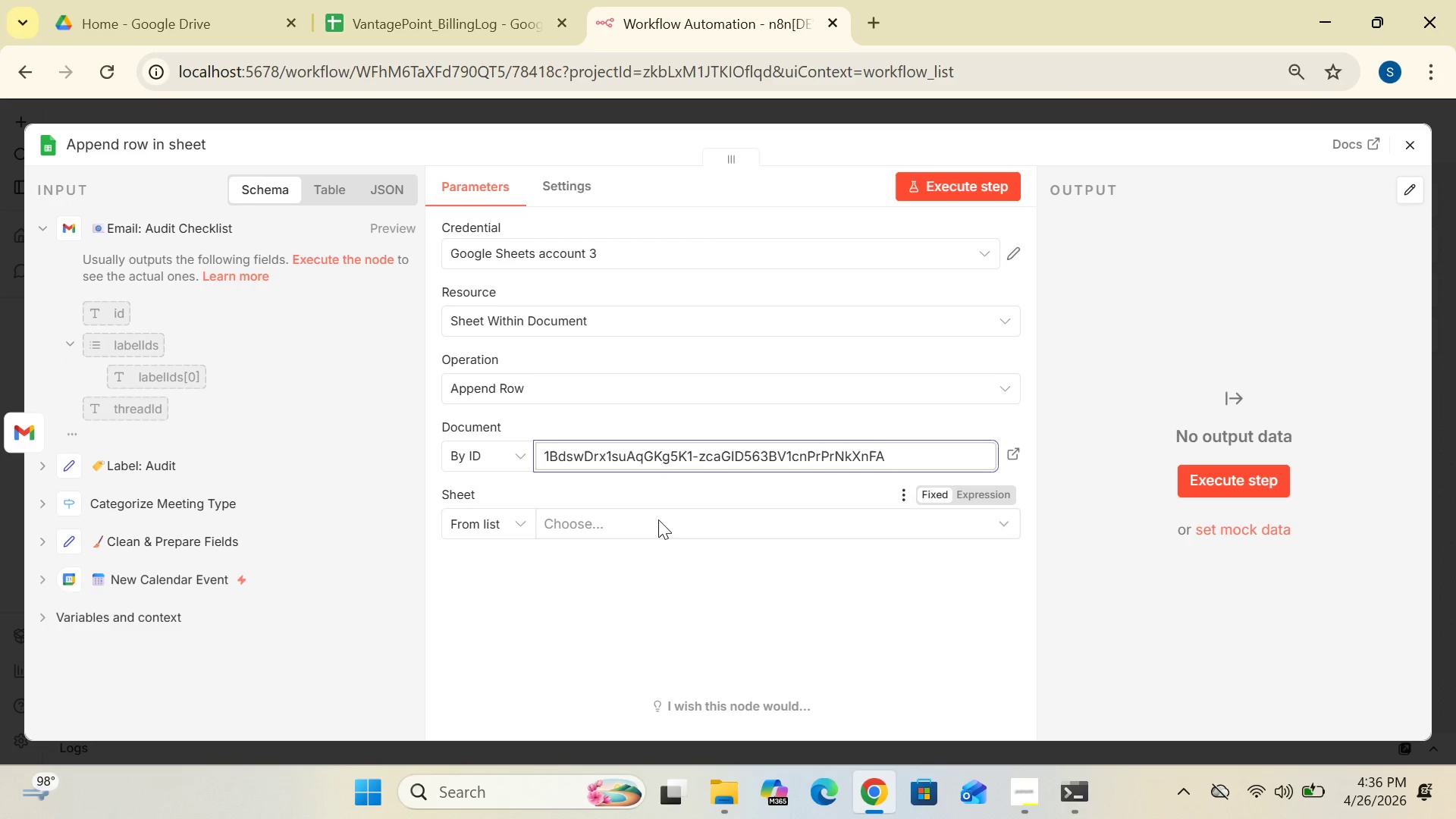 
left_click([658, 521])
 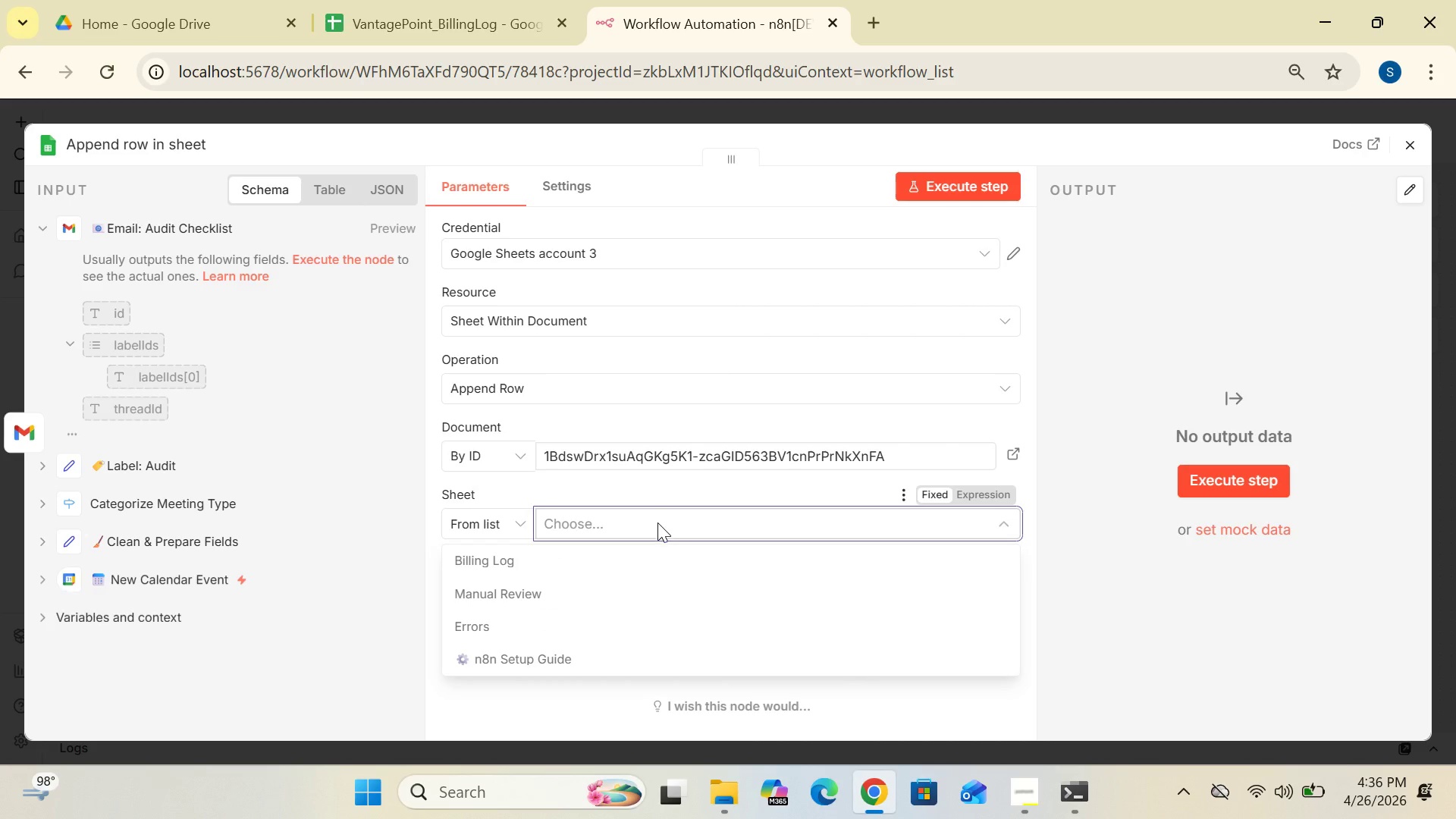 
wait(5.14)
 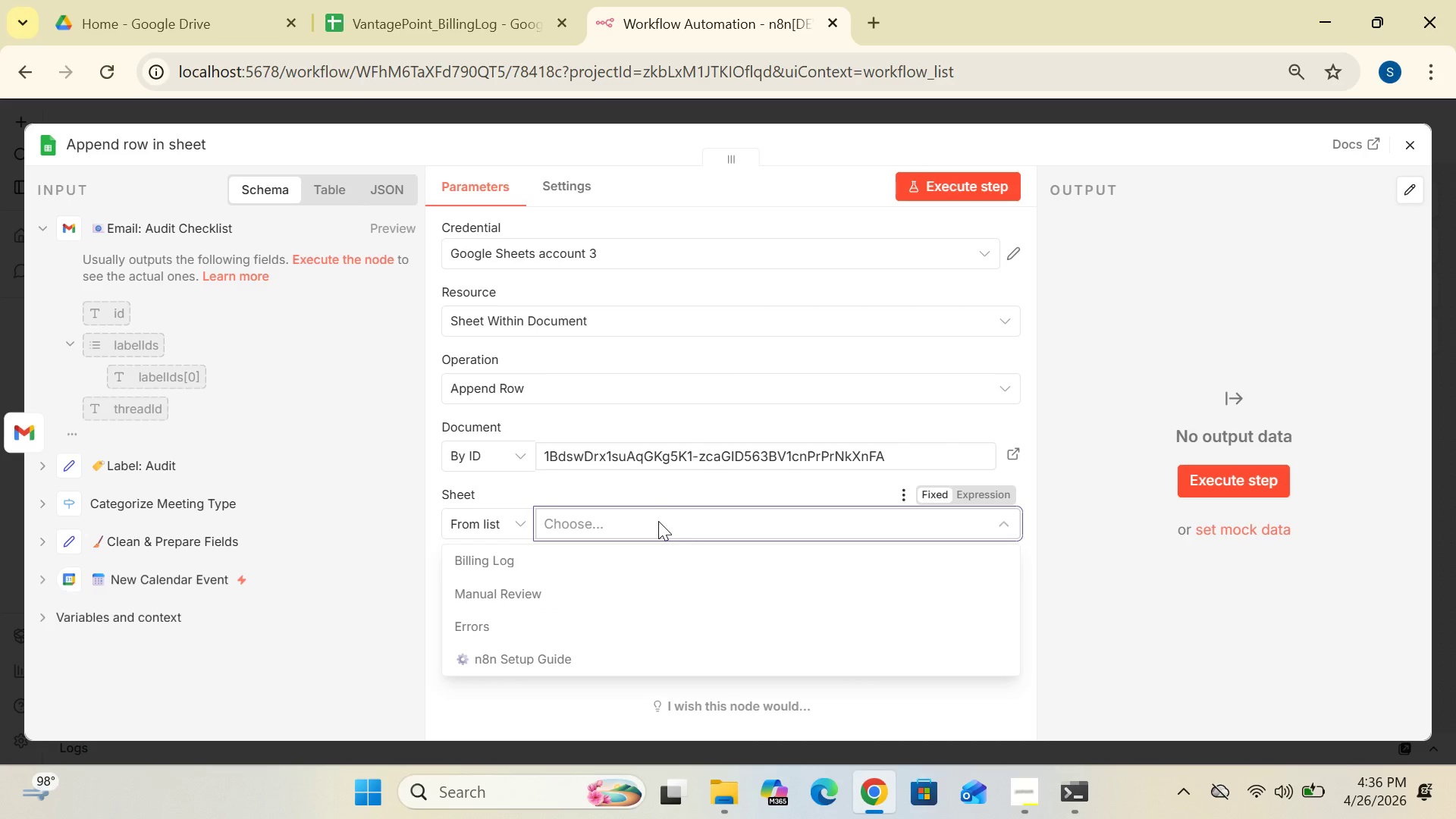 
left_click([588, 560])
 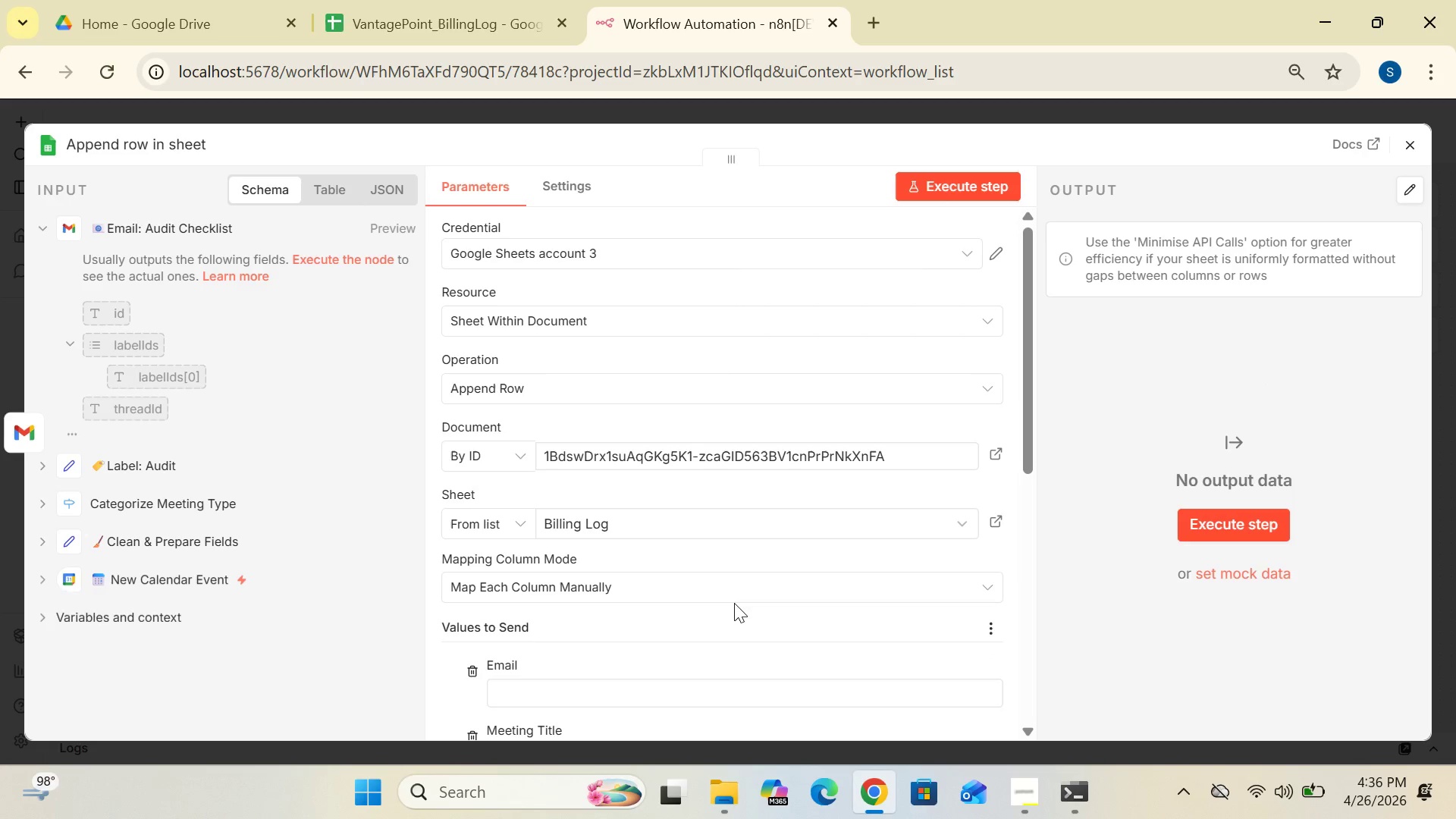 
wait(6.89)
 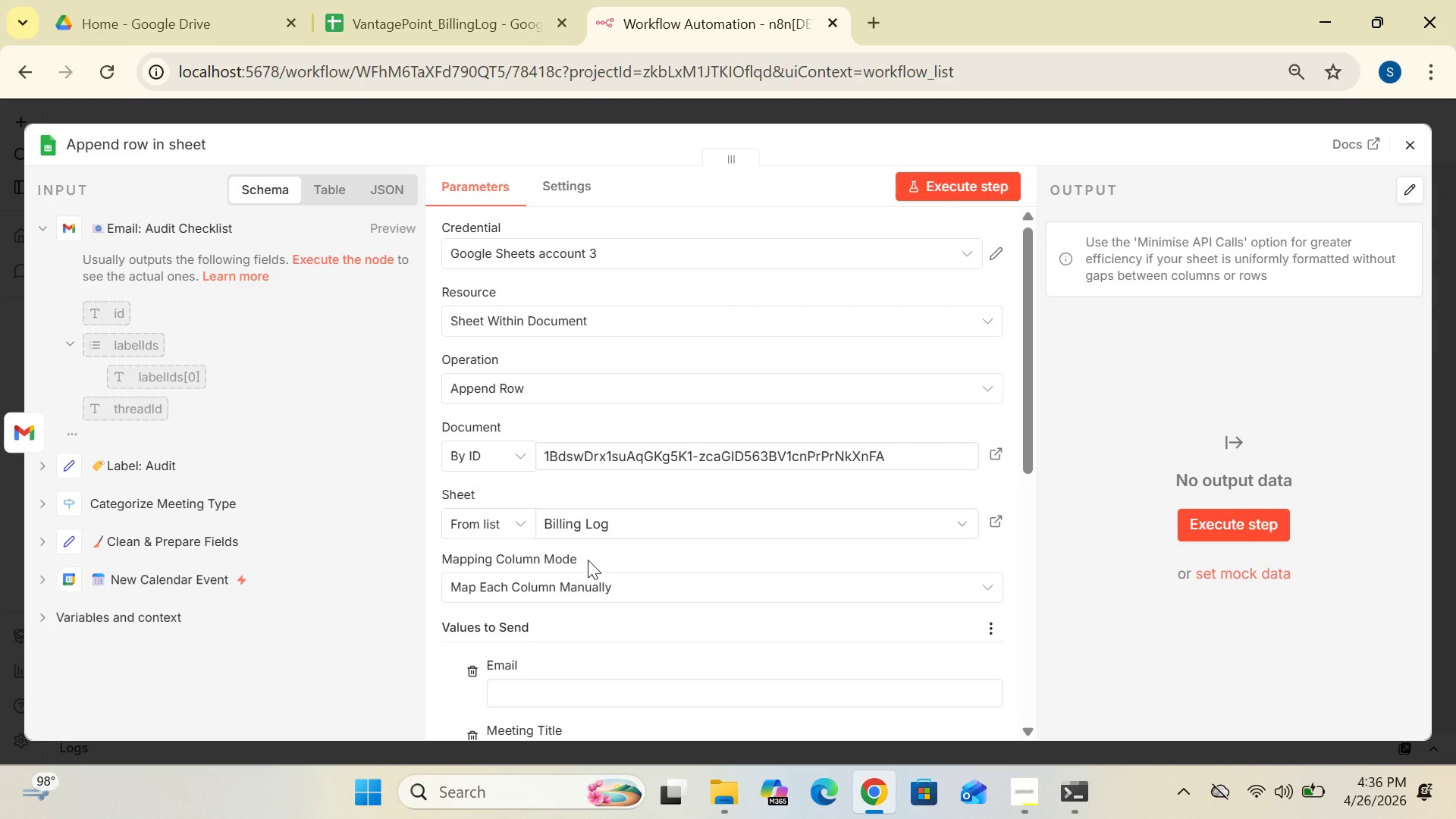 
left_click_drag(start_coordinate=[1029, 463], to_coordinate=[1030, 559])
 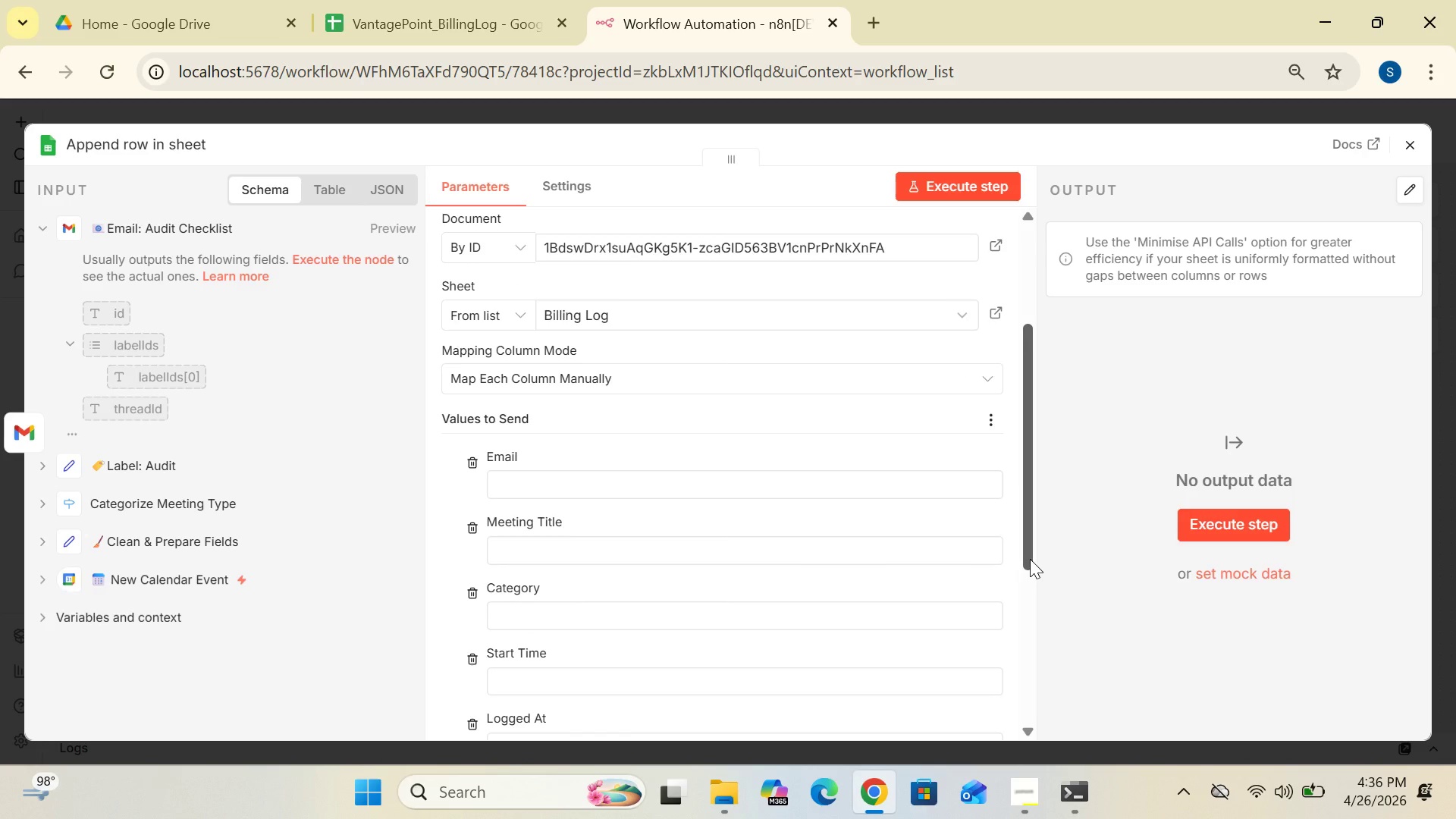 
mouse_move([833, 555])
 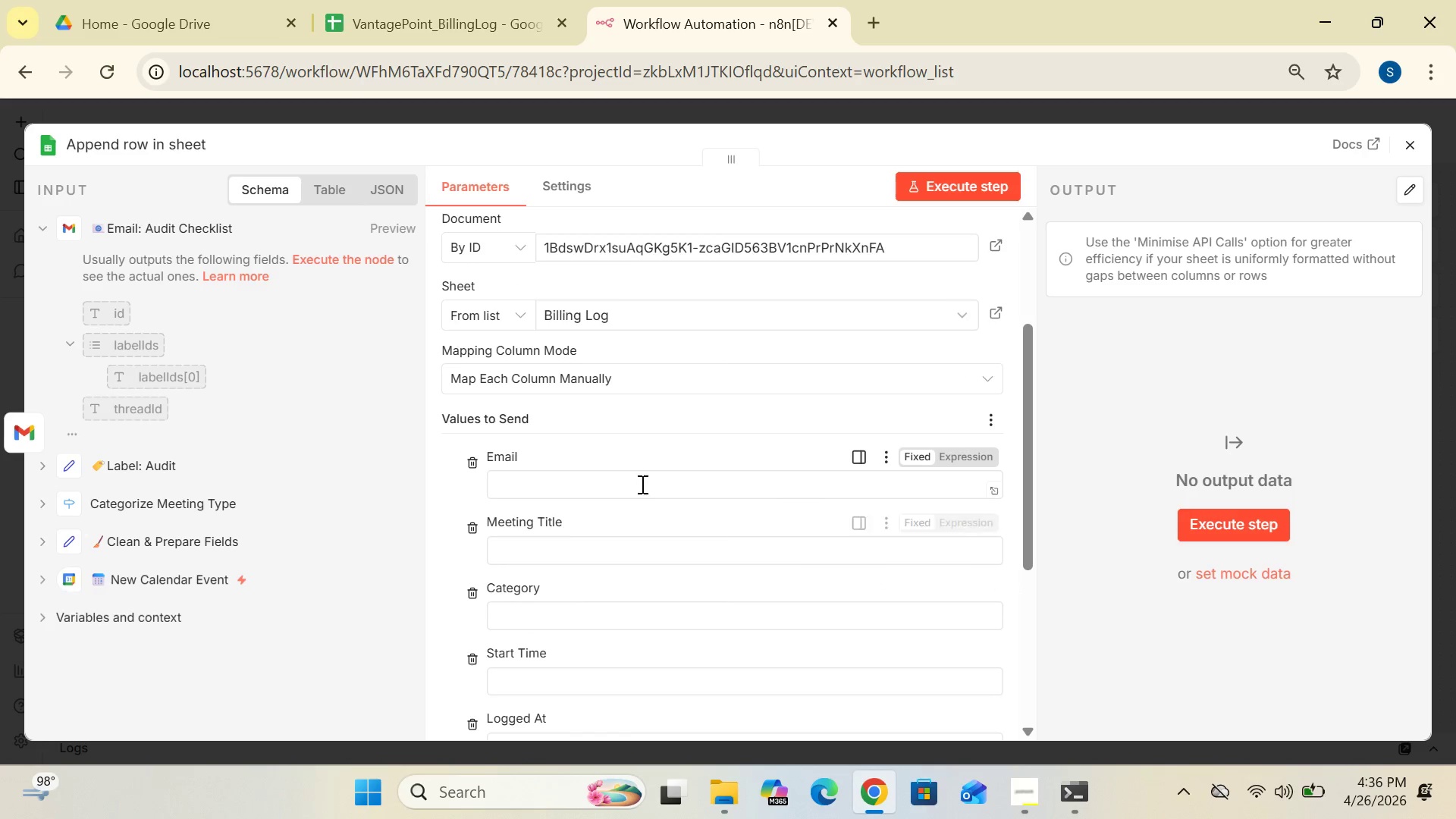 
left_click([637, 479])
 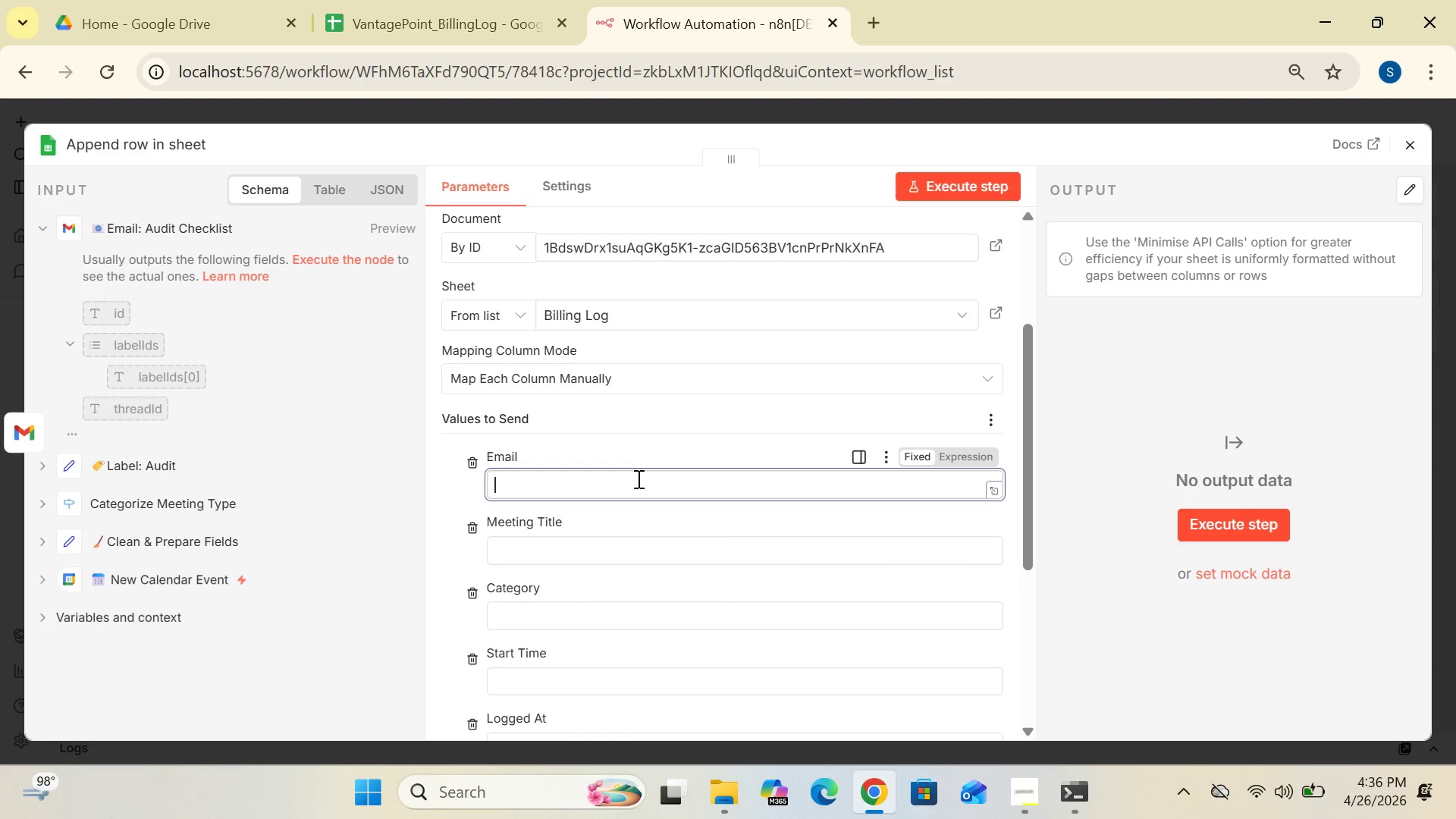 
key(Shift+BracketLeft)
 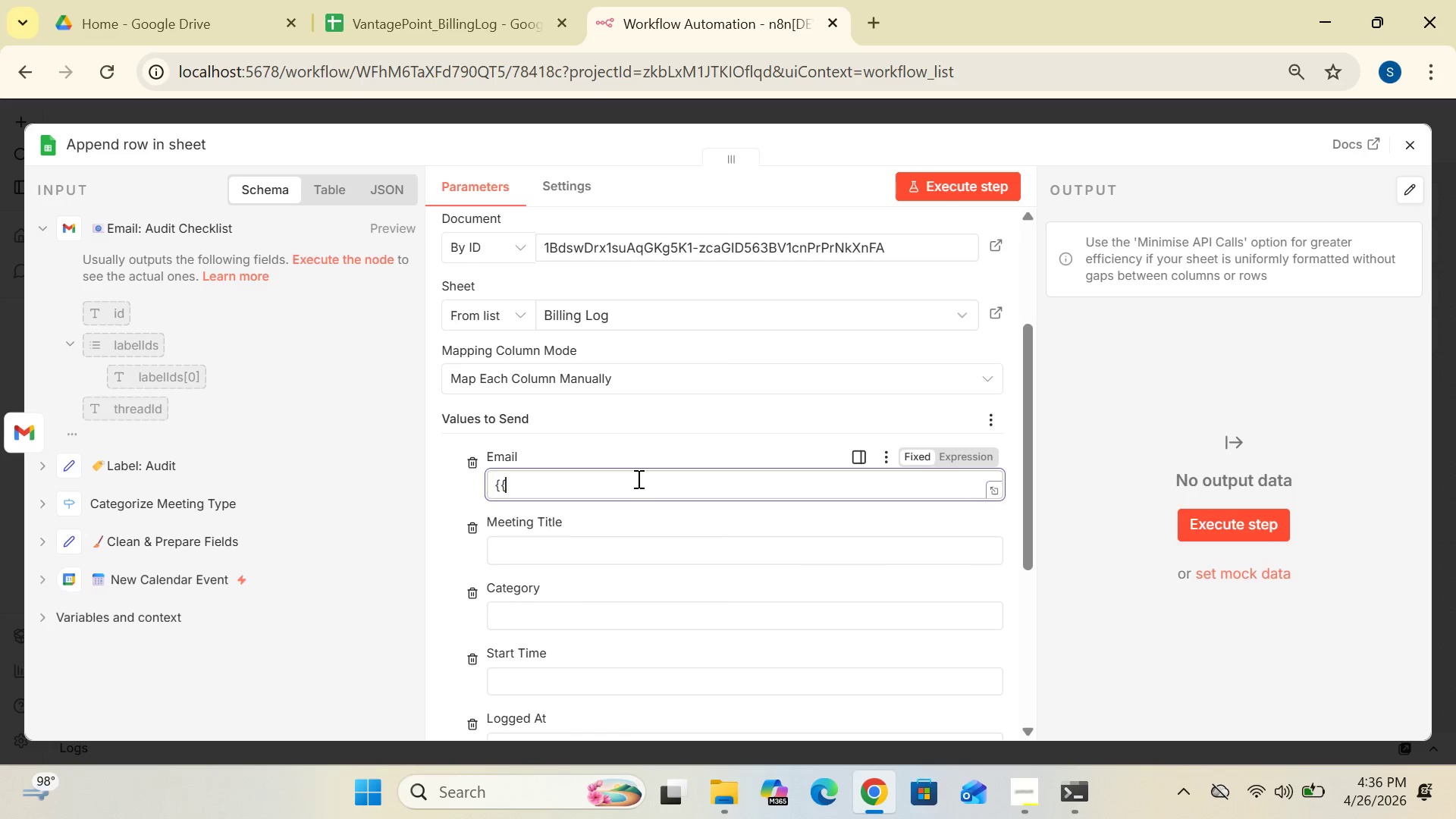 
key(Shift+BracketLeft)
 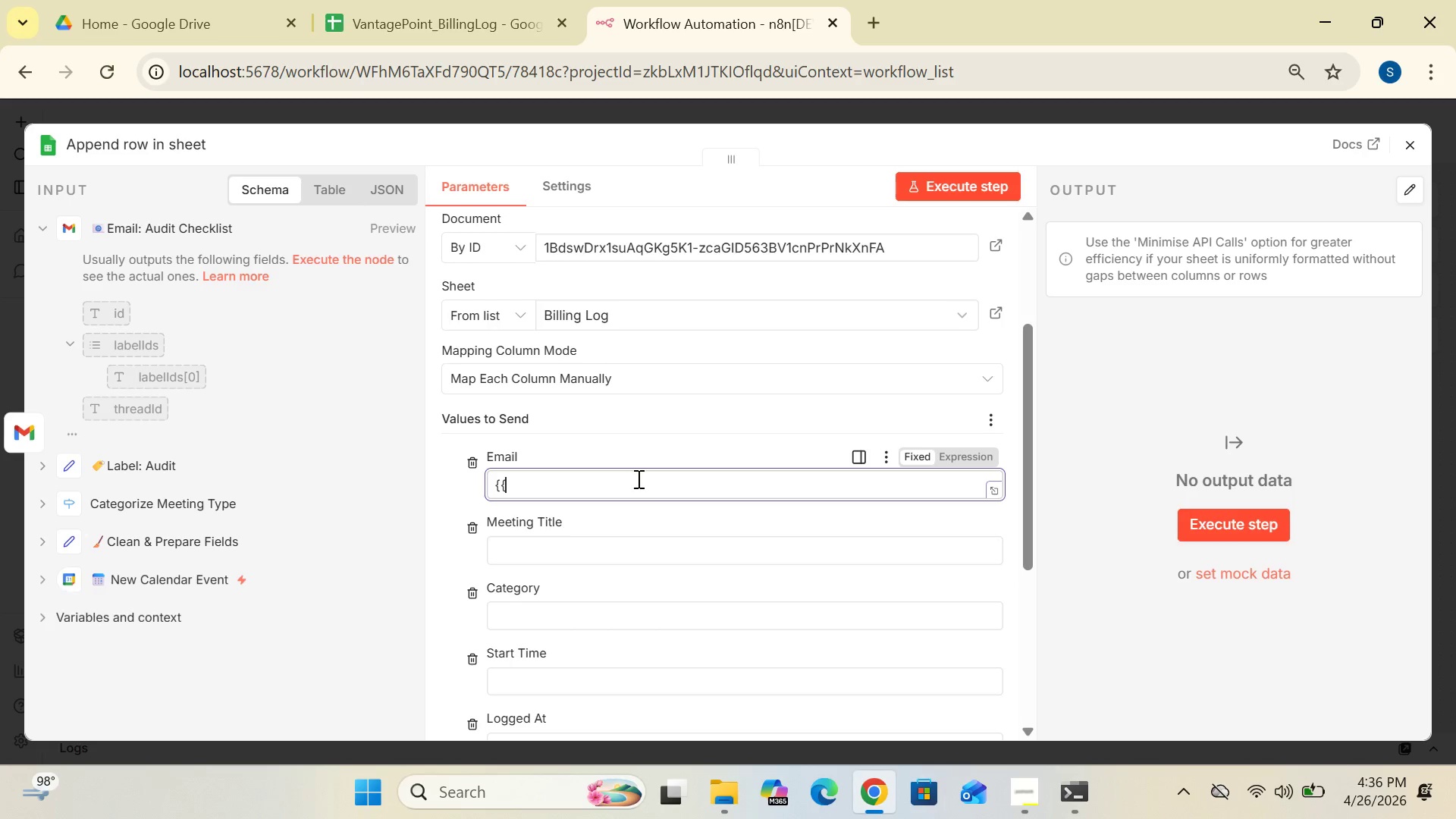 
type($json.)
 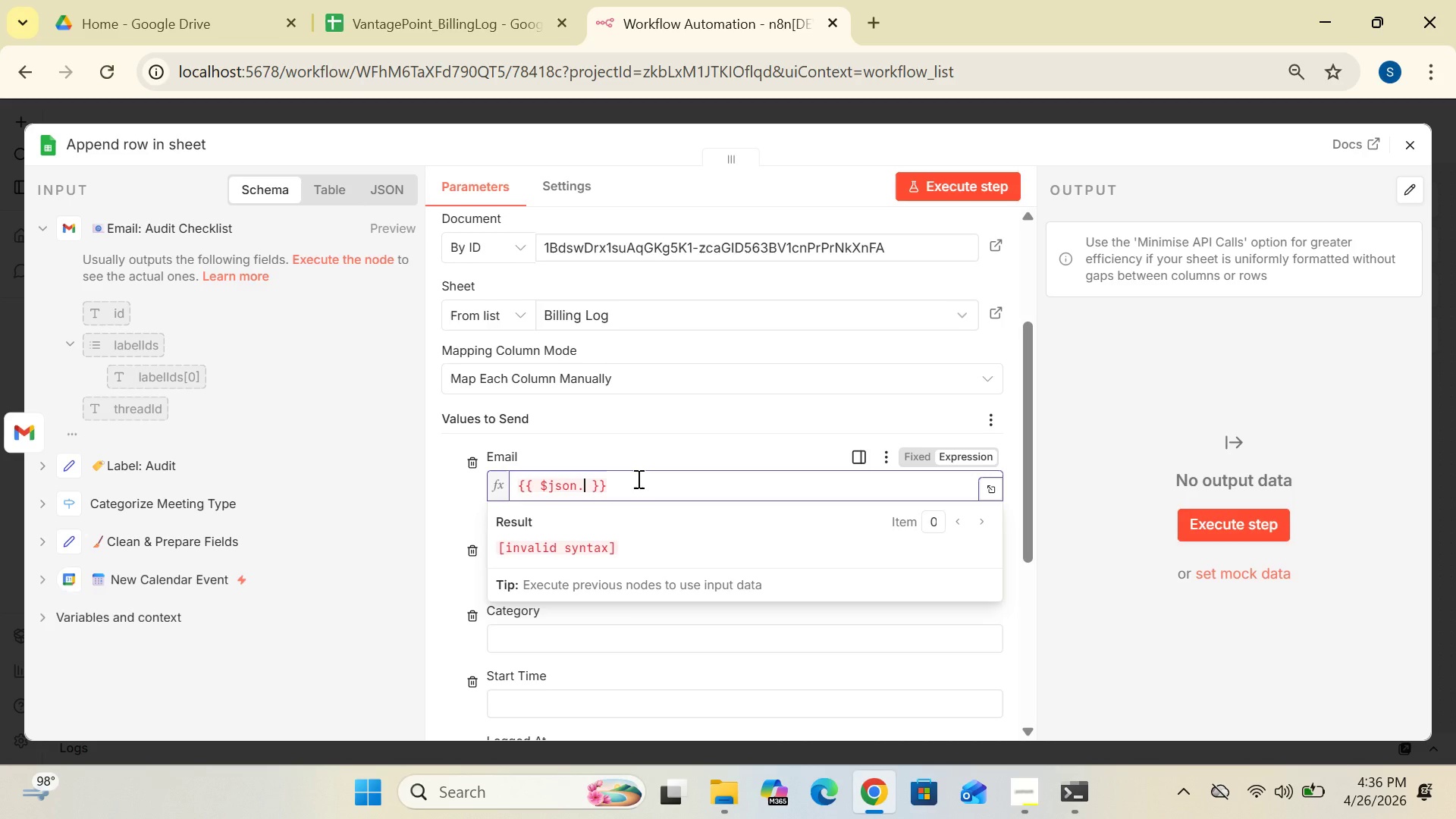 
type(attendeeEmail)
 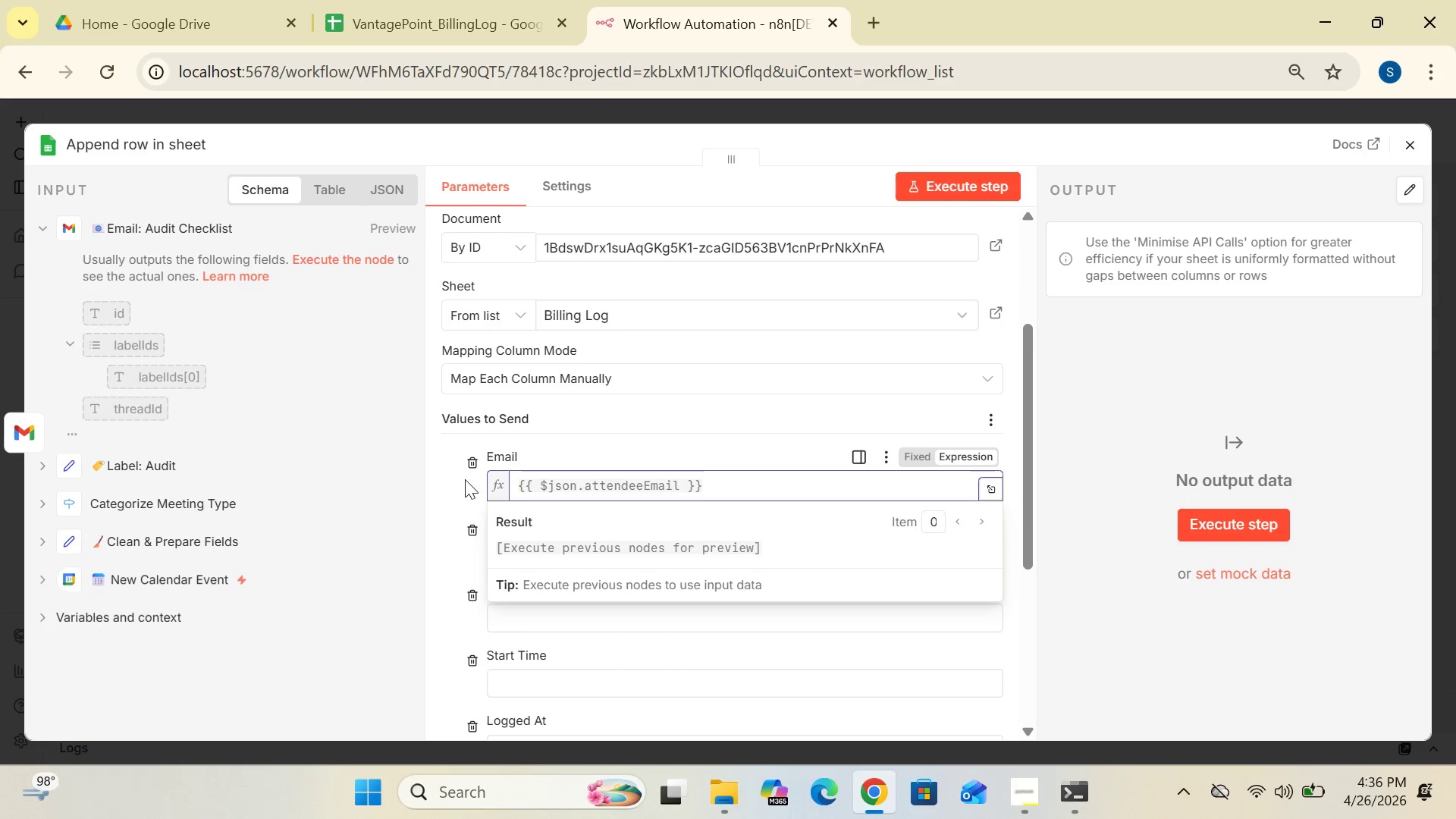 
left_click([457, 471])
 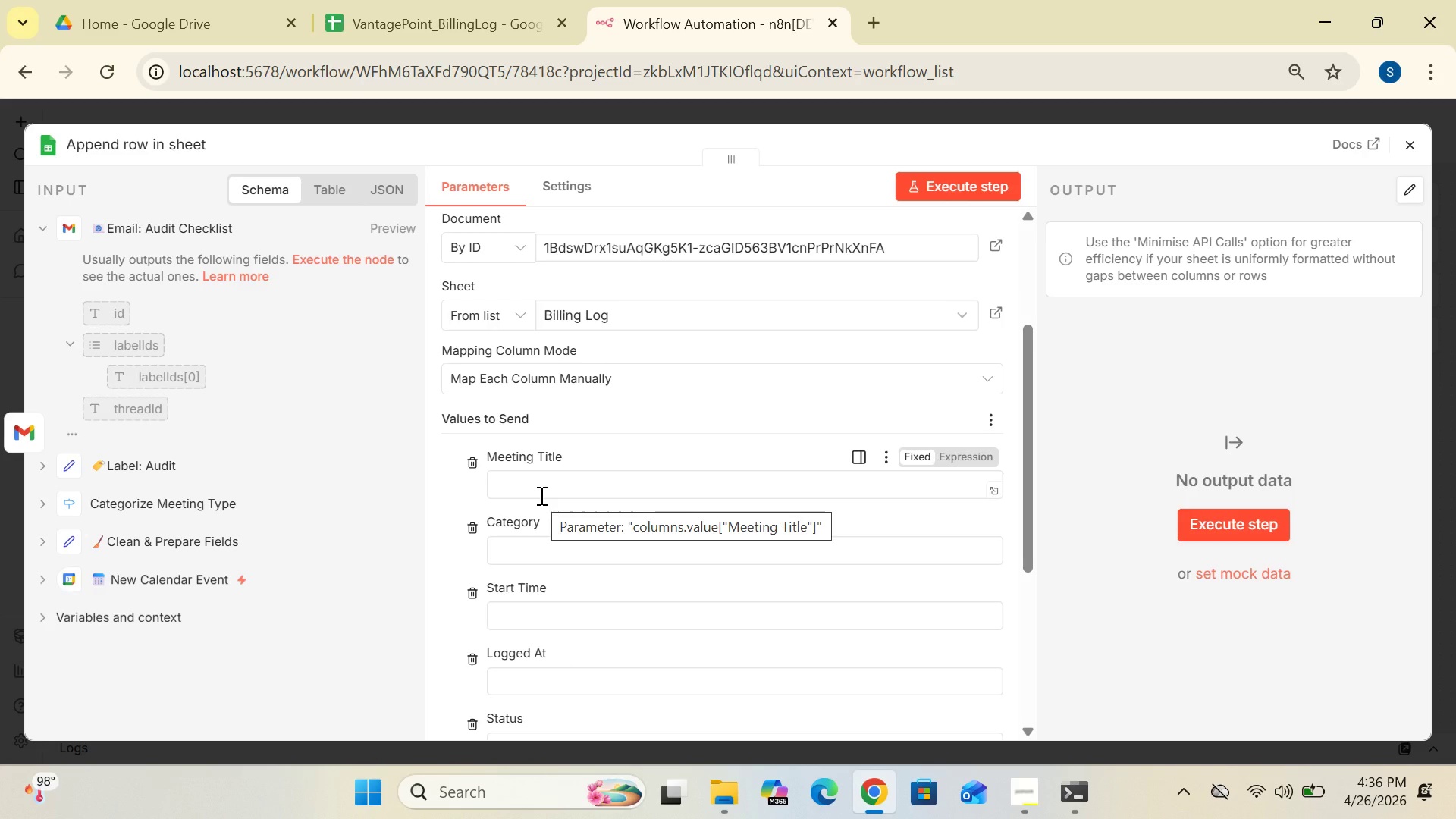 
wait(5.36)
 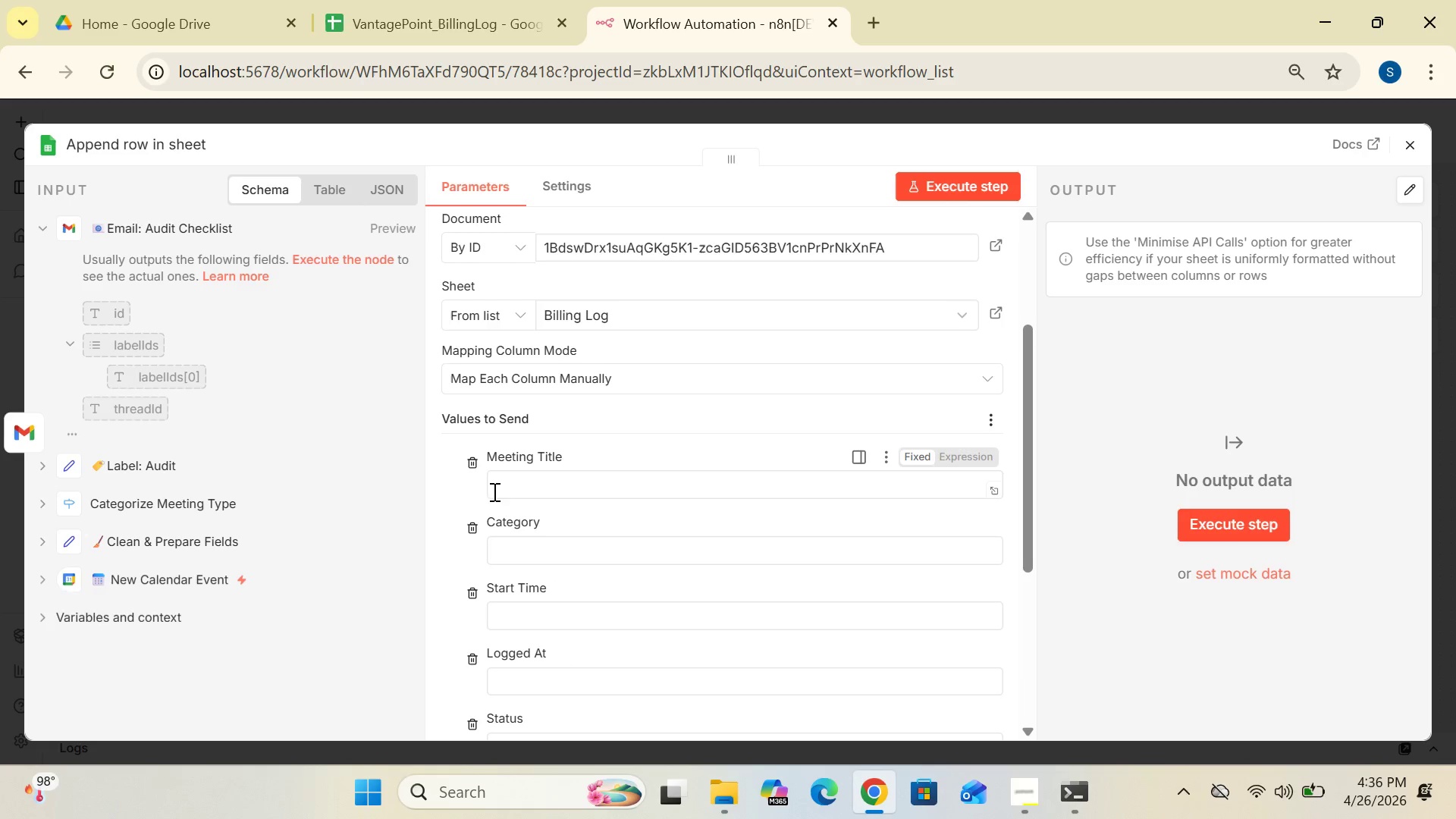 
left_click([563, 494])
 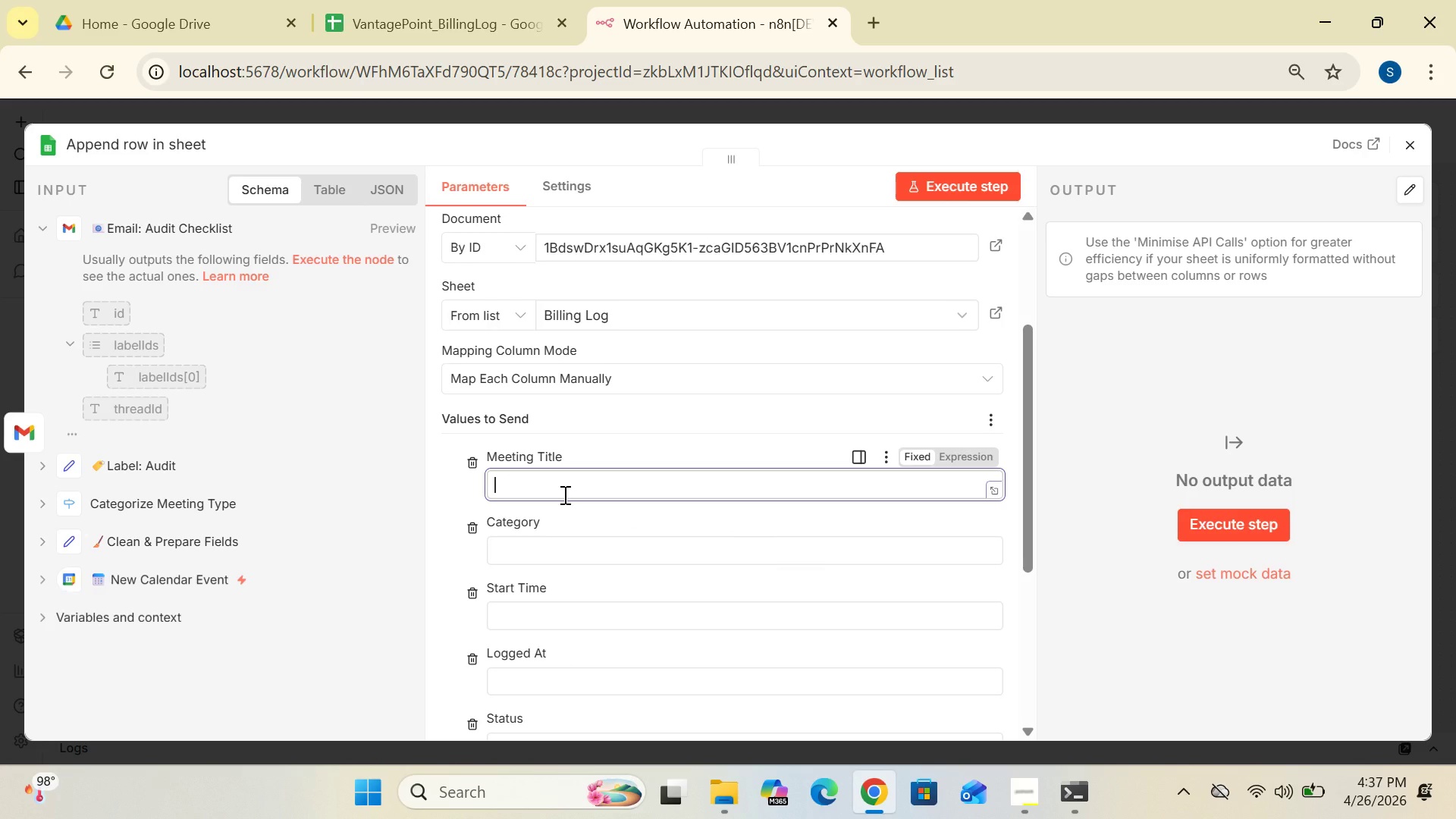 
wait(5.06)
 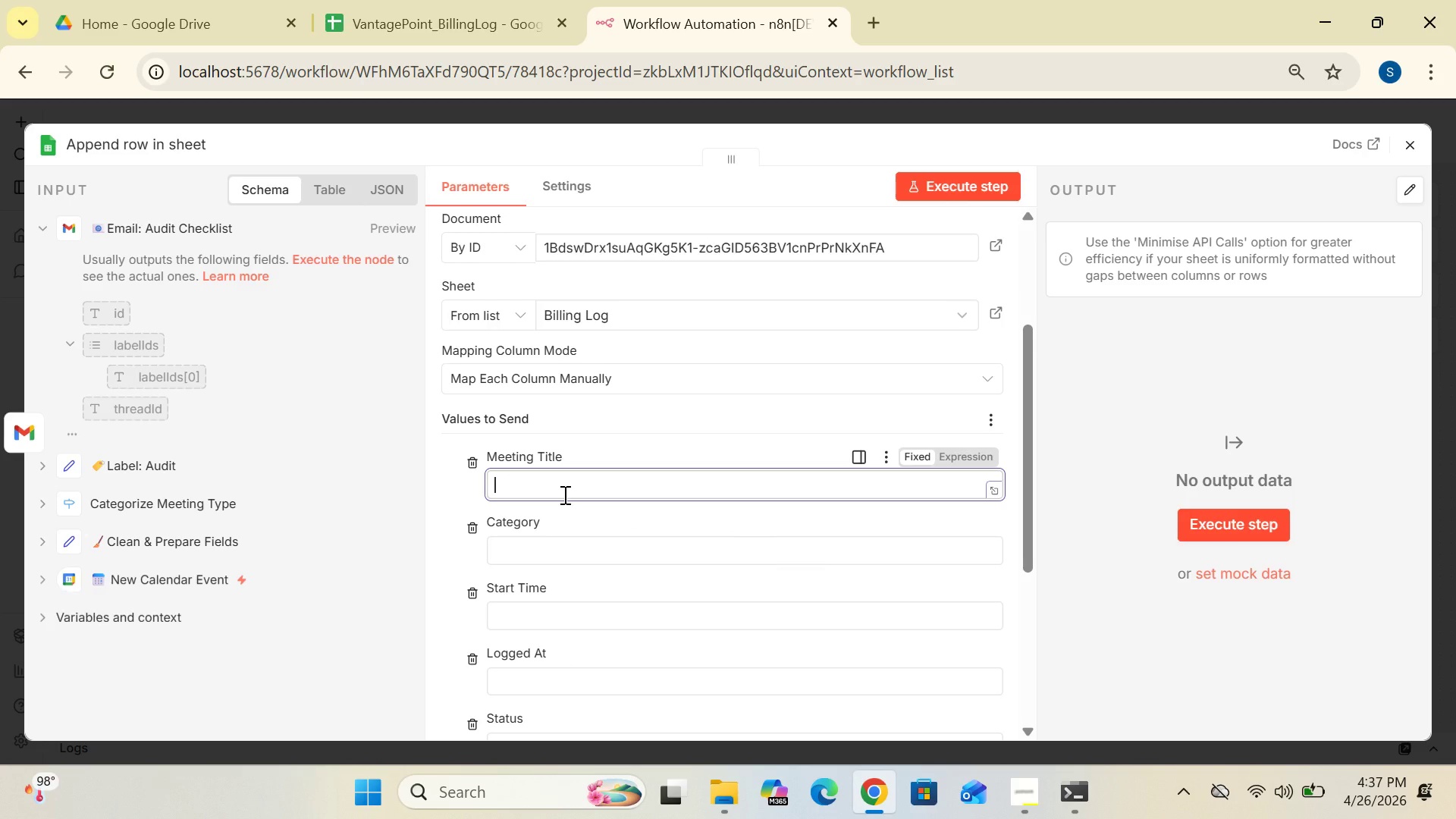 
type({{$json.meetingTitle)
 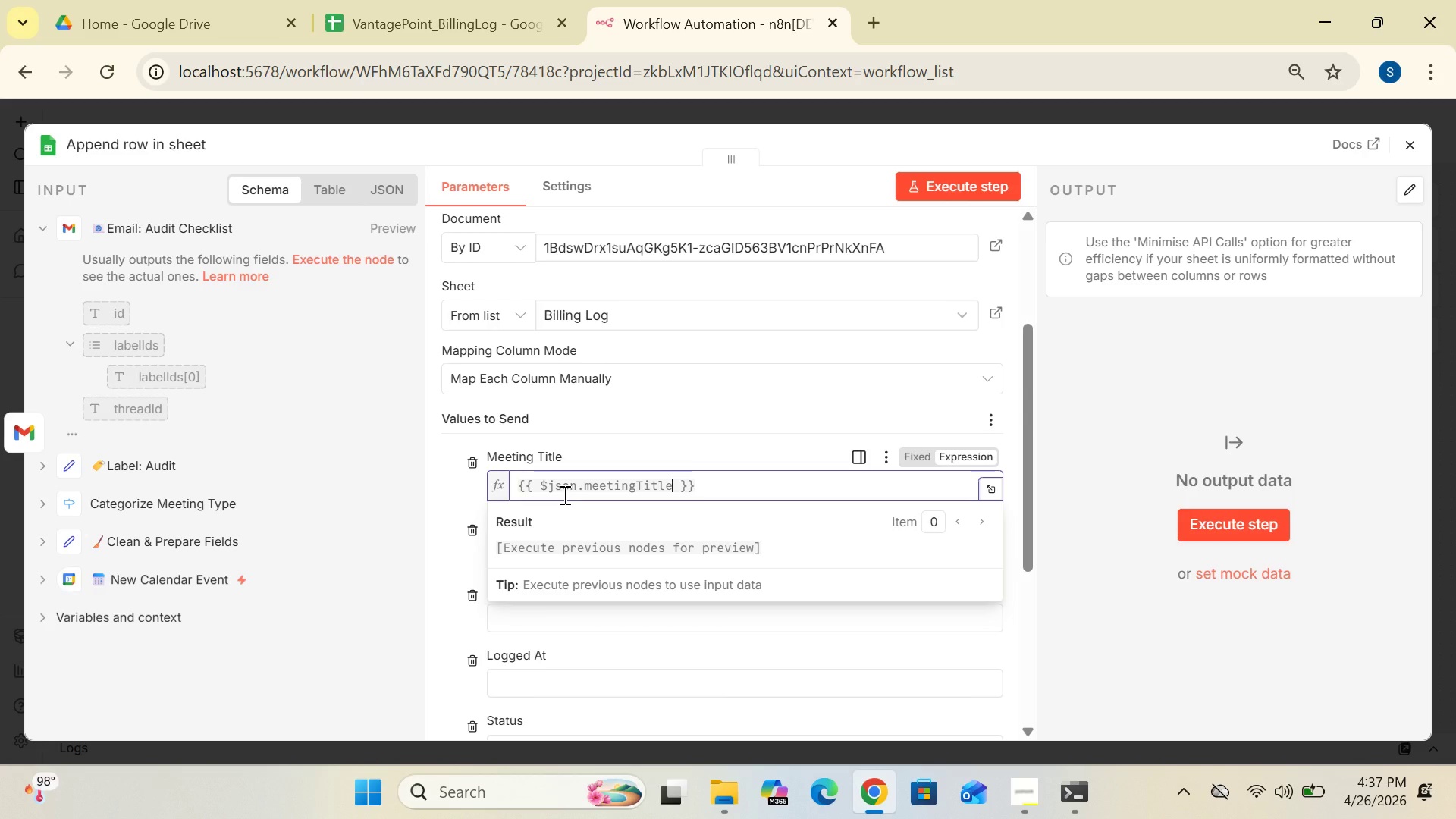 
left_click([446, 495])
 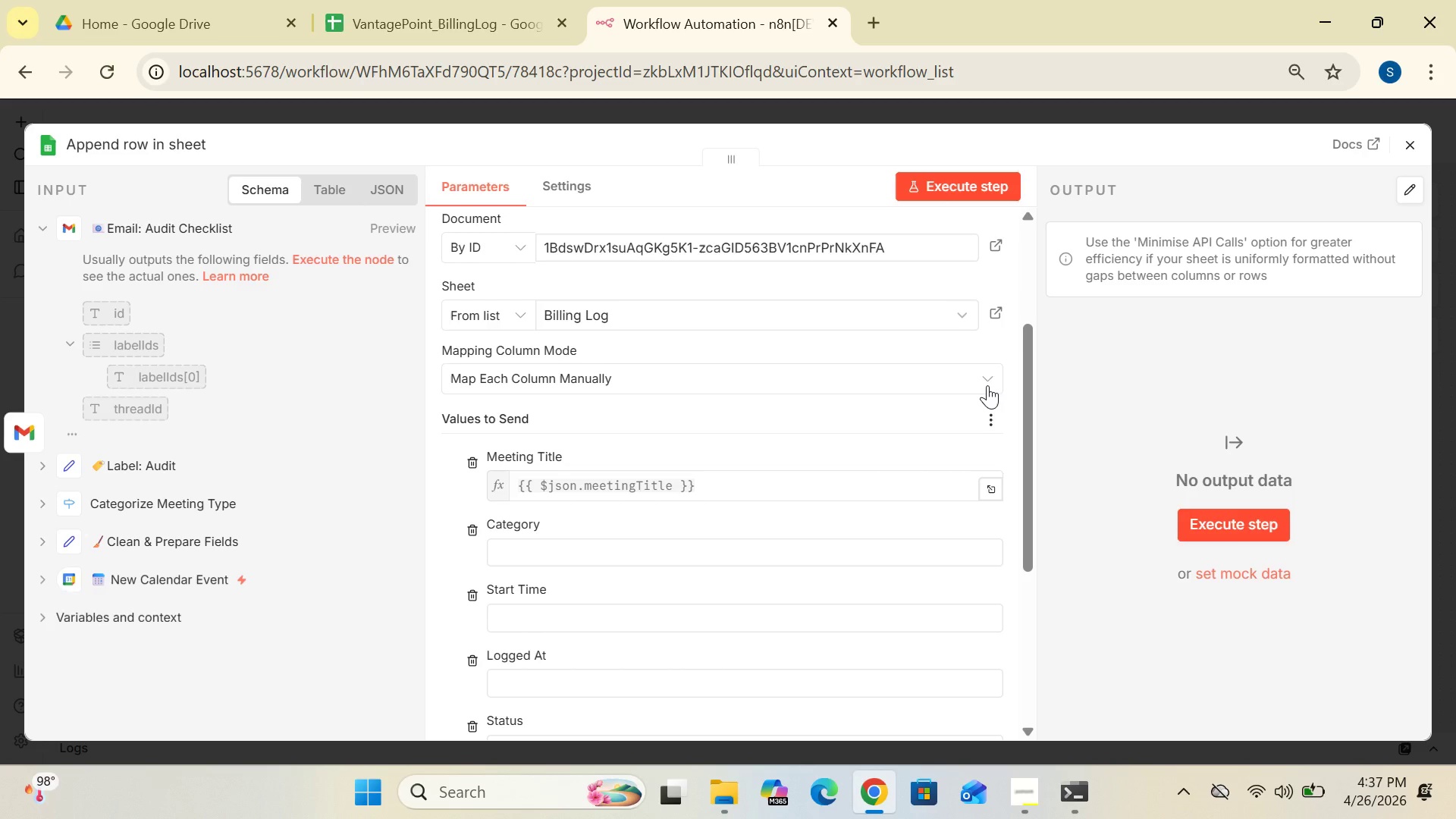 
wait(6.66)
 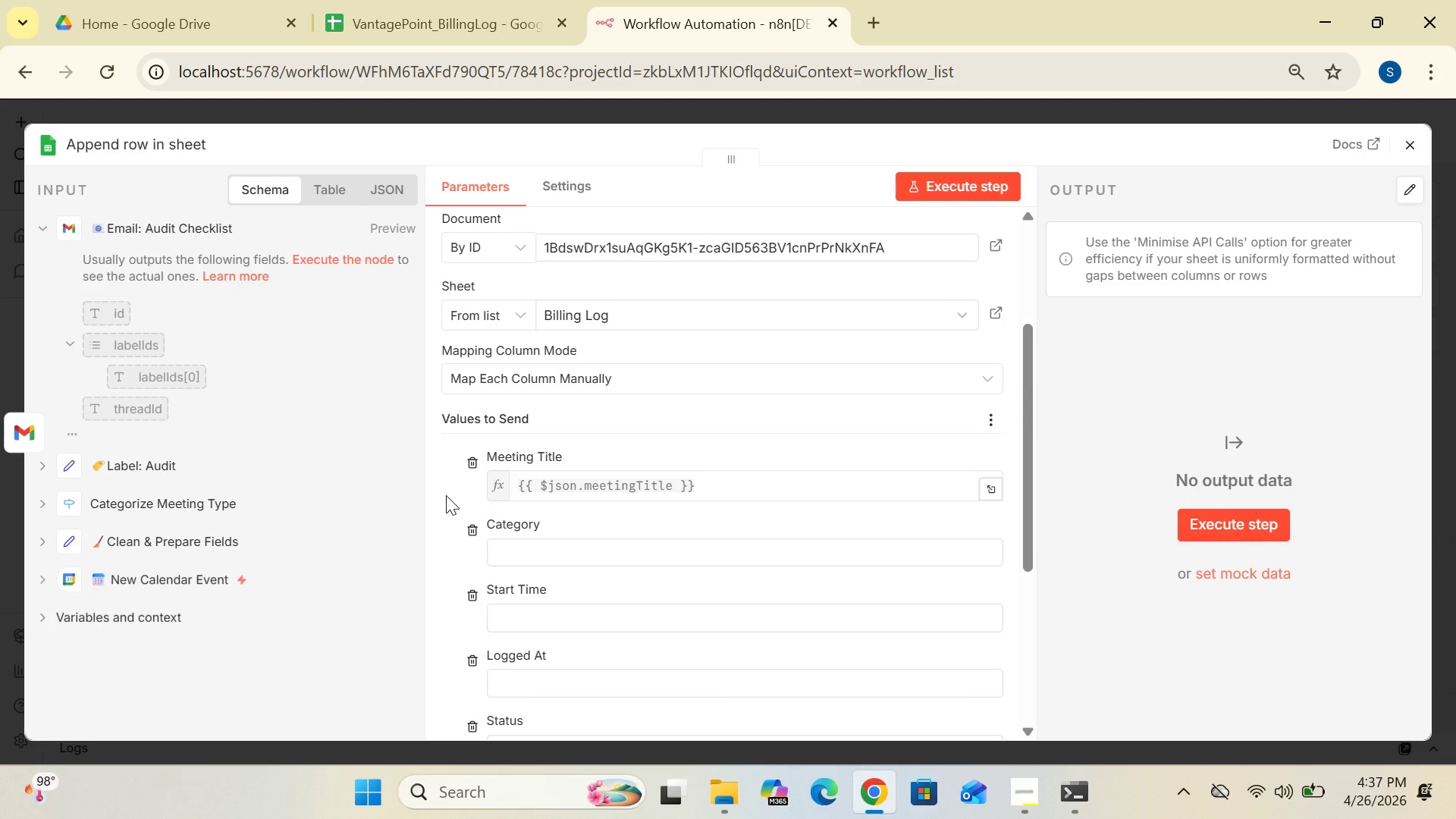 
left_click([965, 312])
 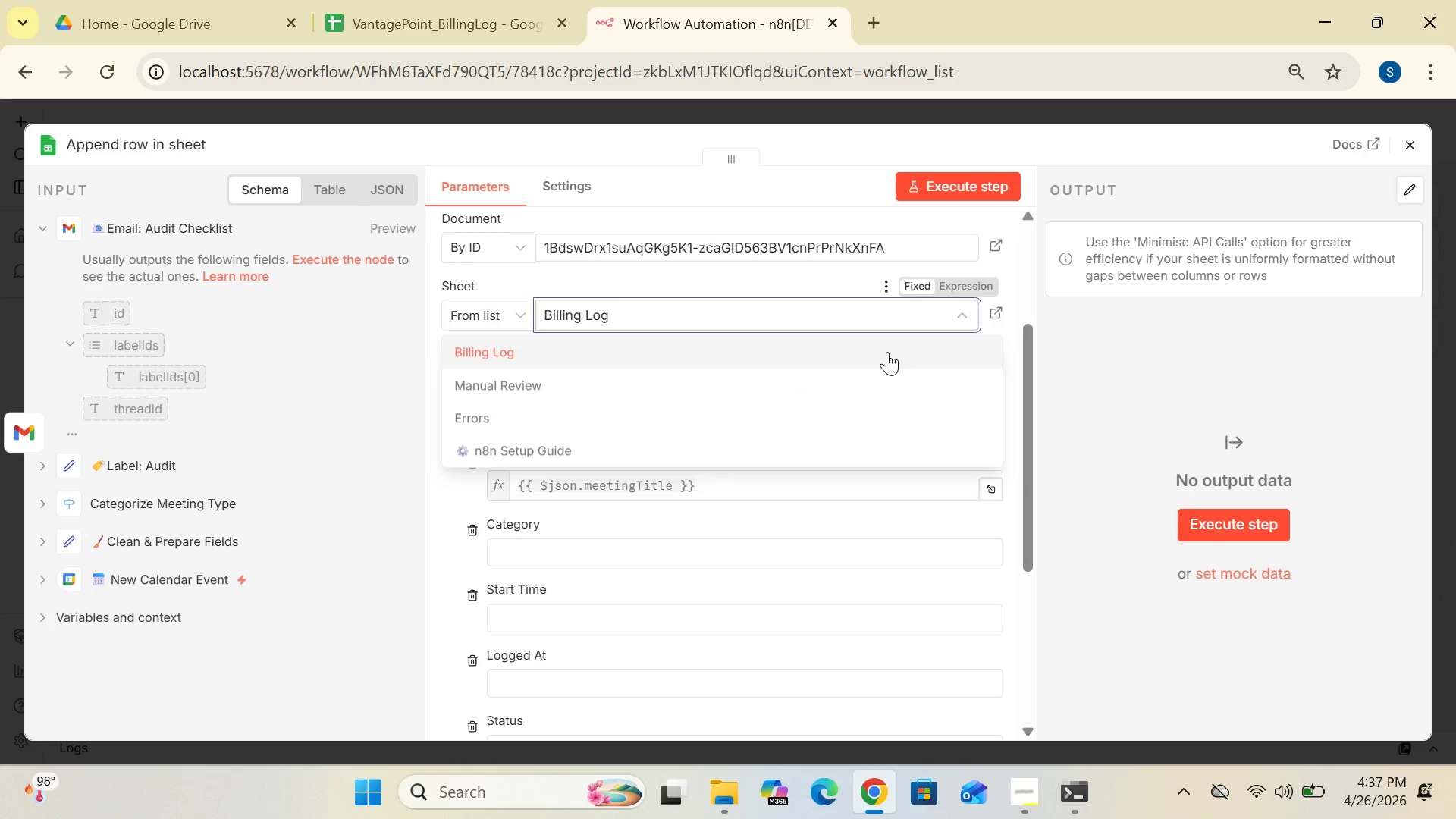 
left_click([874, 352])
 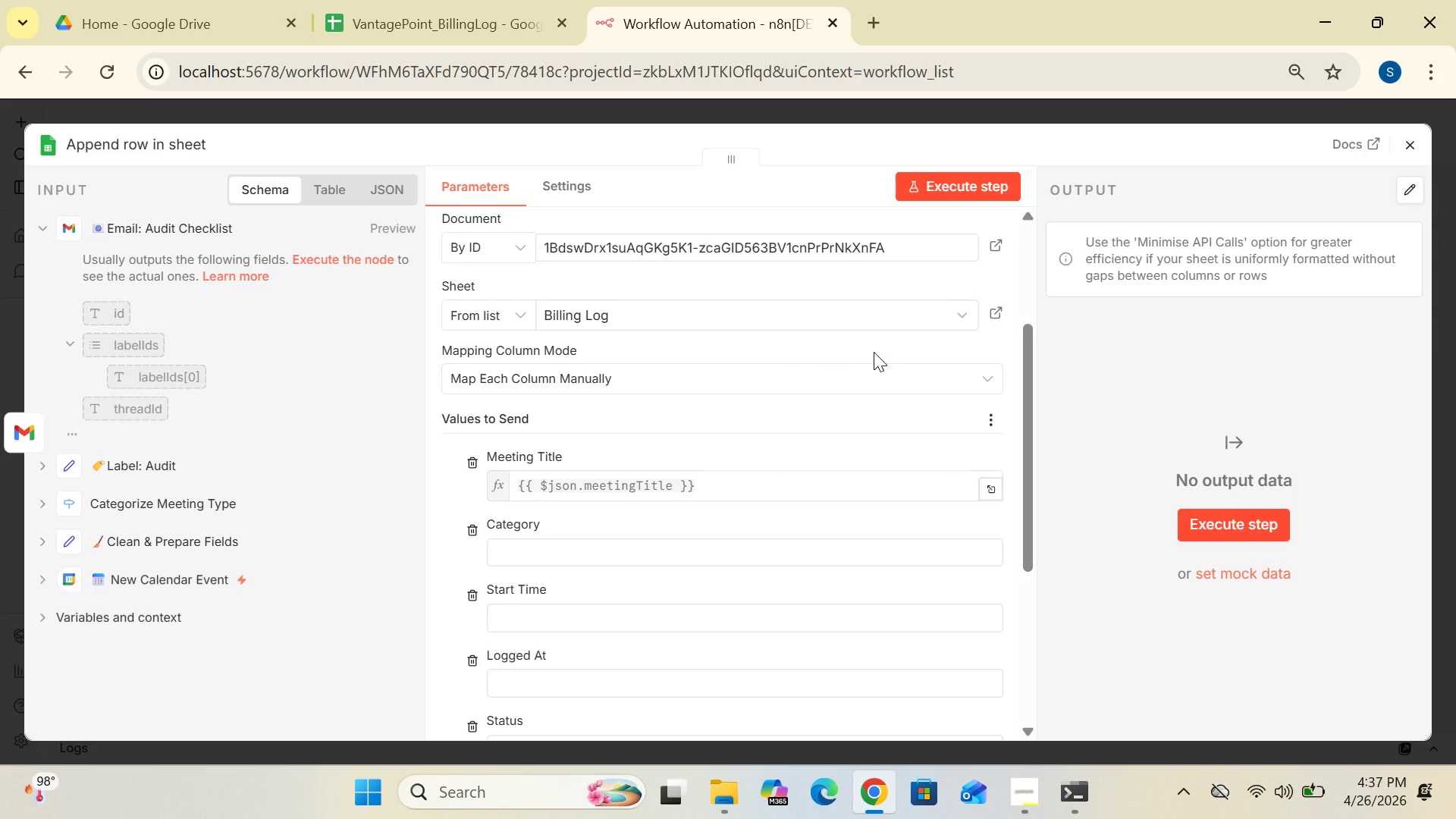 
left_click([882, 375])
 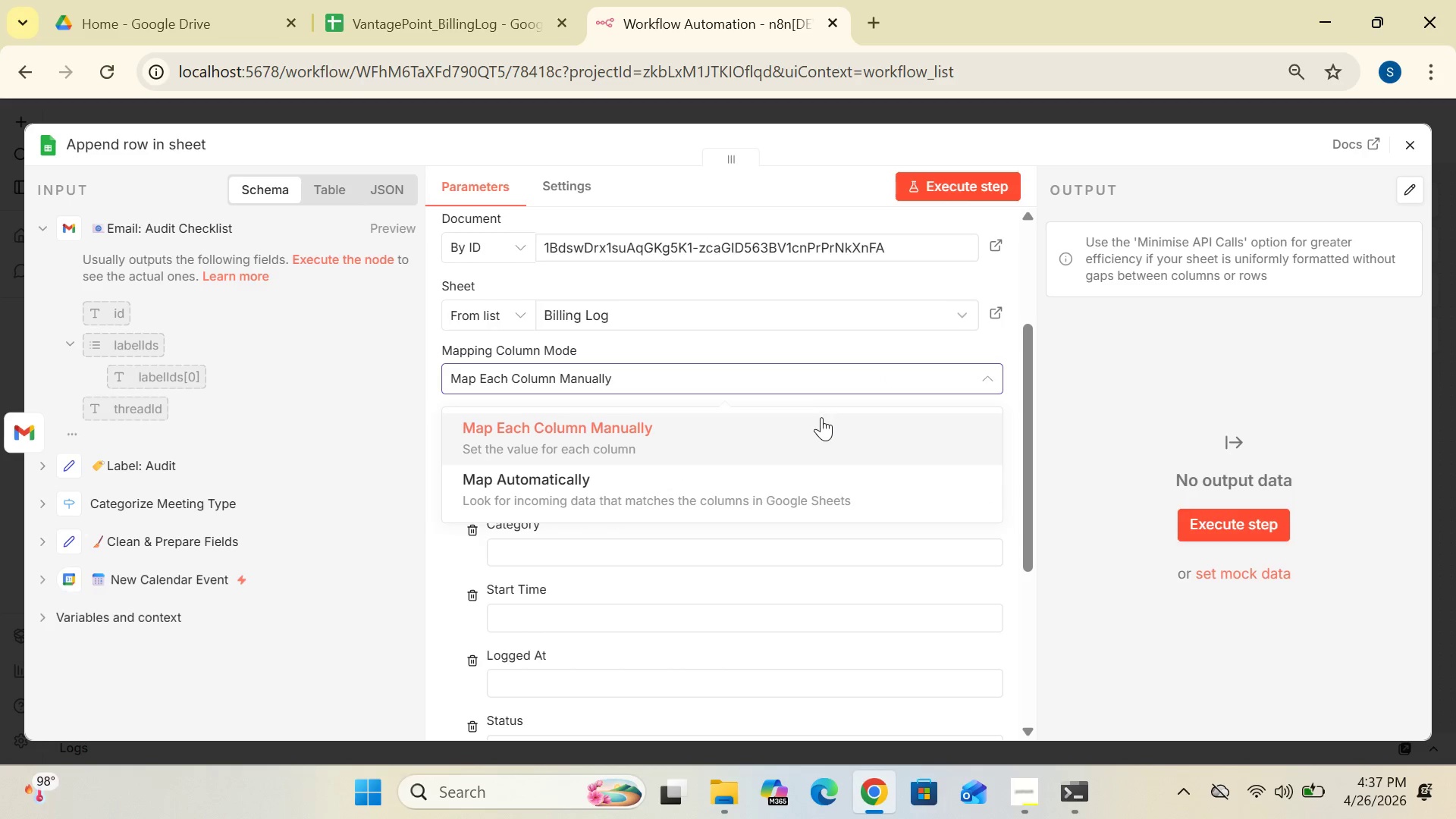 
left_click([805, 432])
 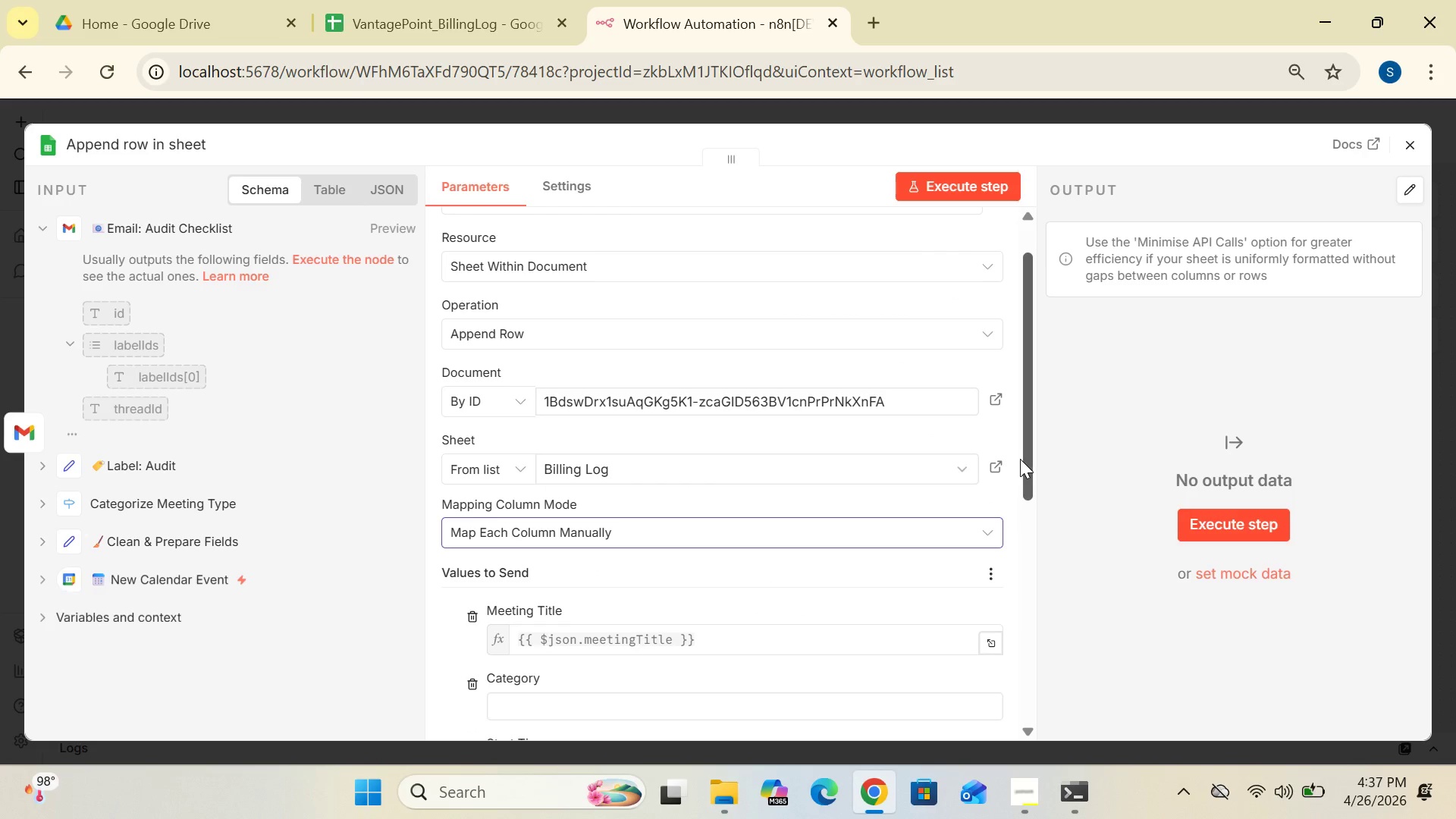 
wait(6.91)
 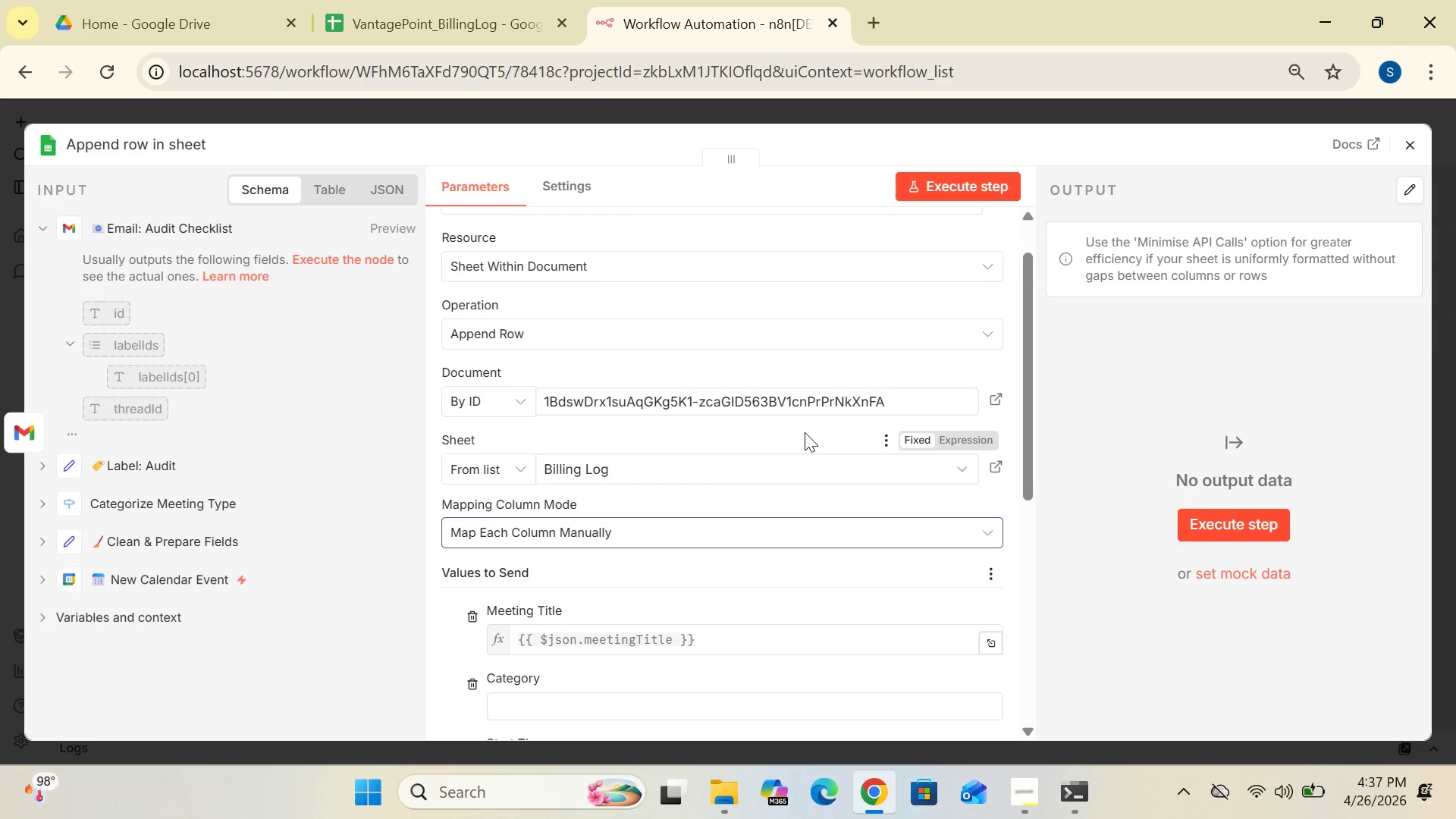 
left_click_drag(start_coordinate=[1031, 453], to_coordinate=[1050, 381])
 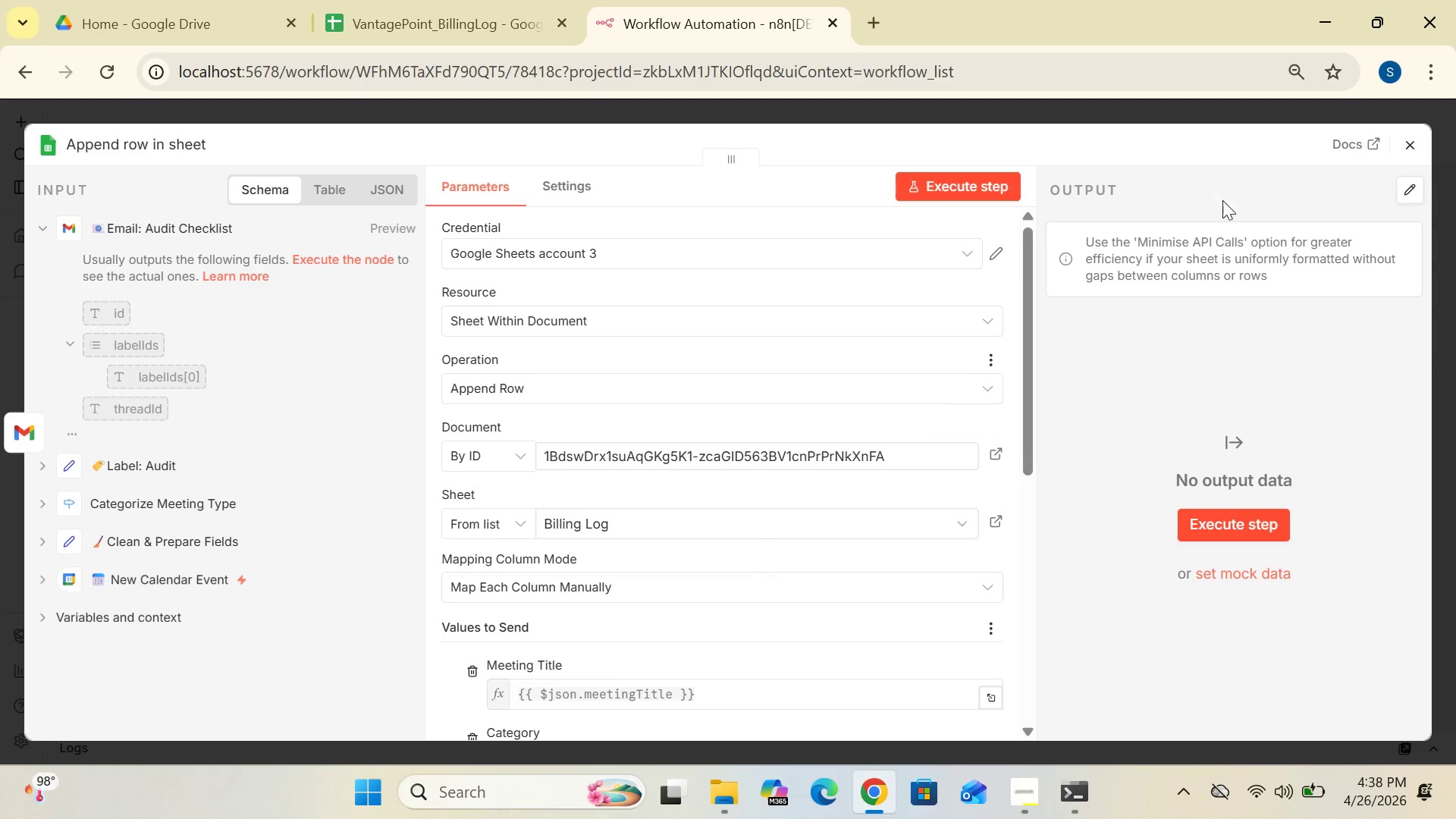 
wait(6.3)
 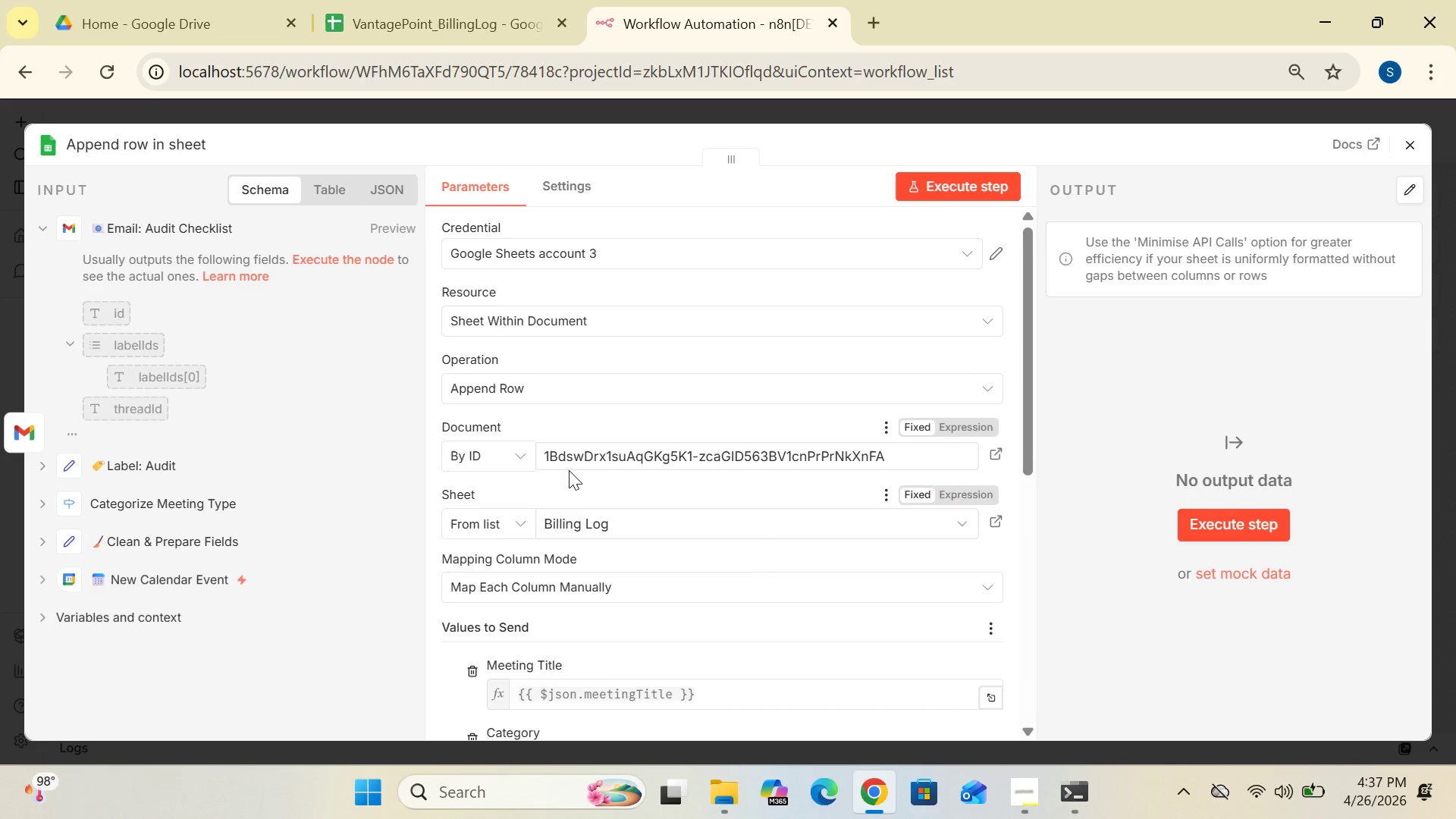 
left_click([1414, 145])
 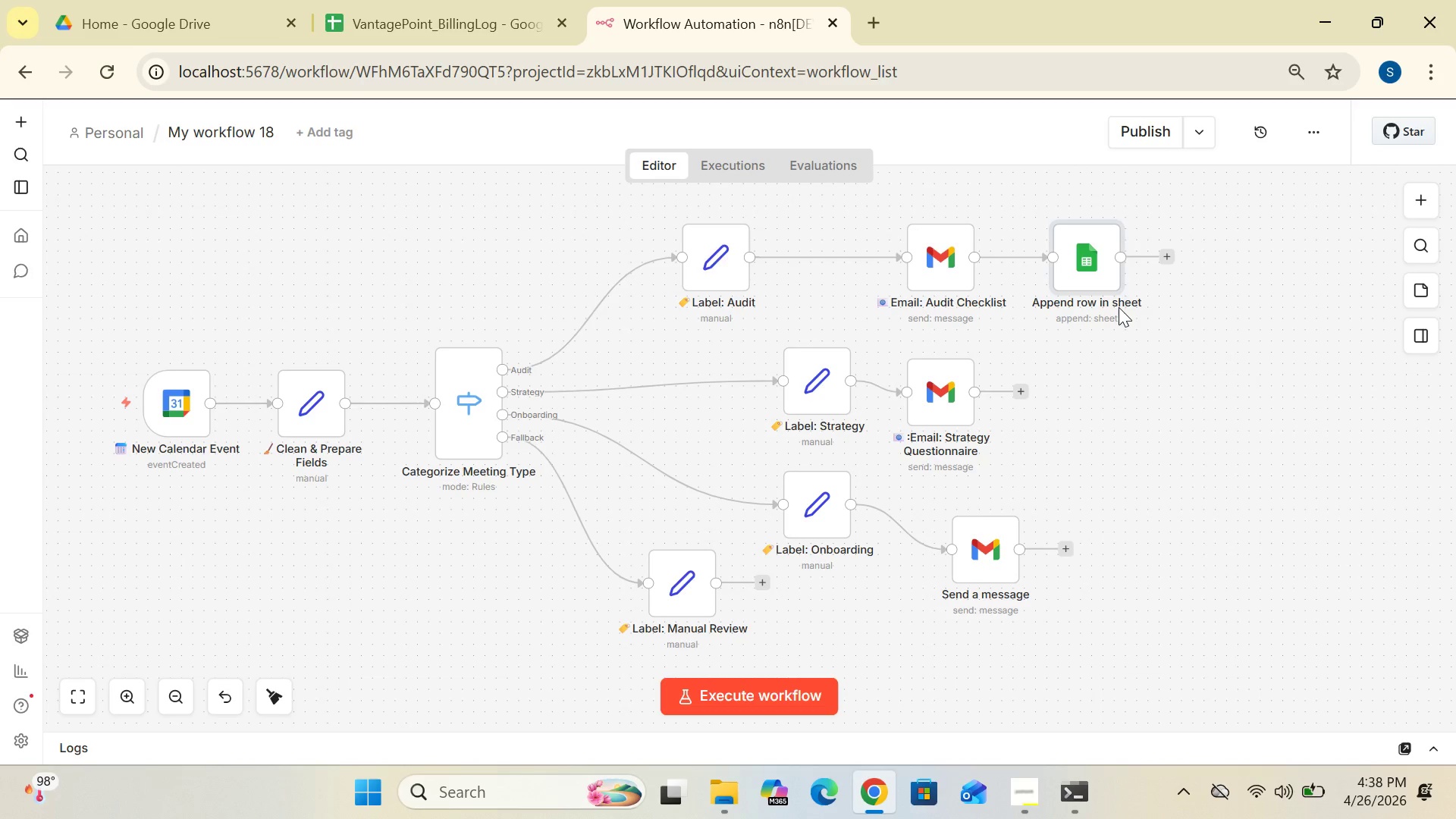 
left_click([1100, 270])
 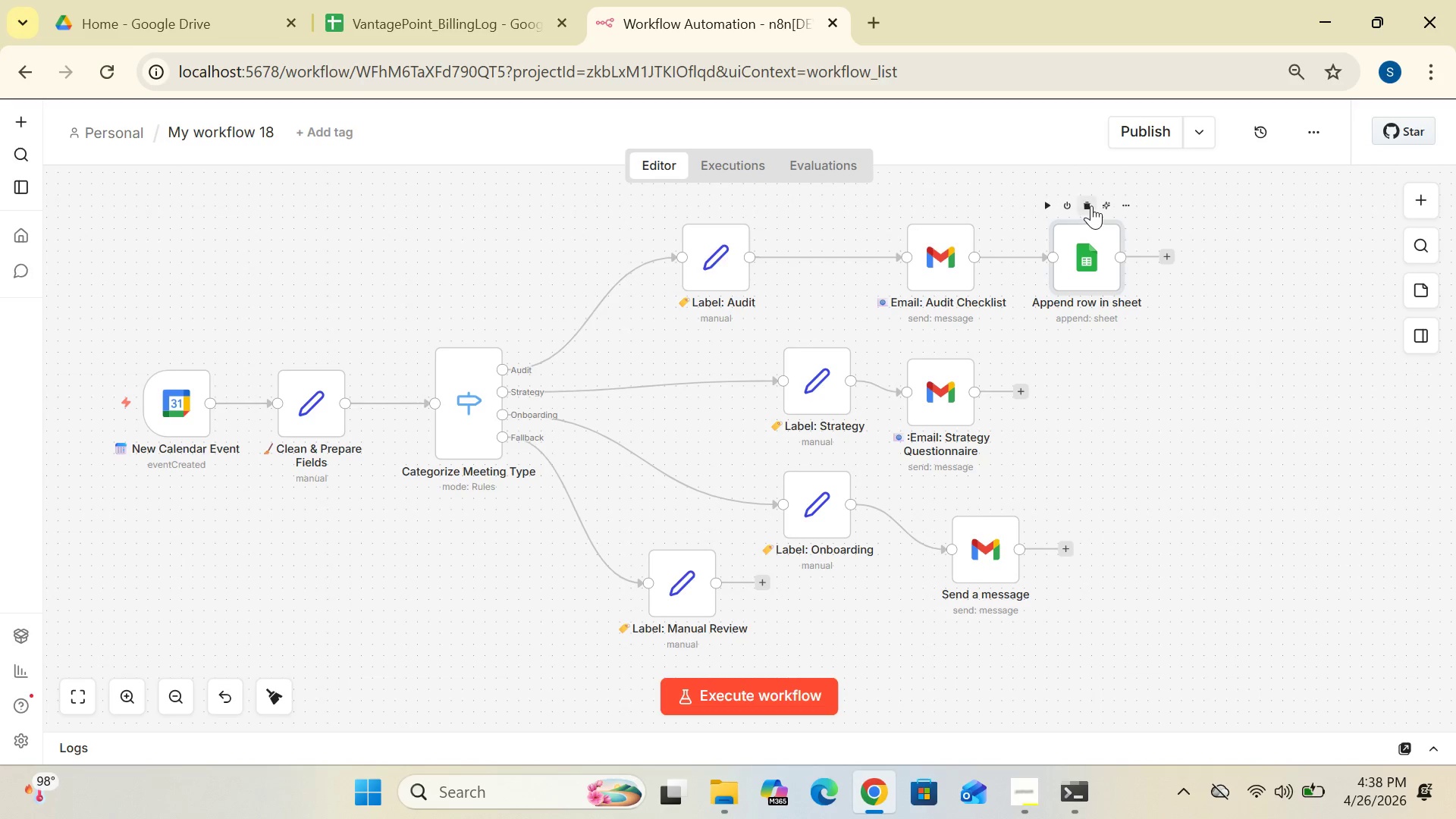 
left_click([1091, 205])
 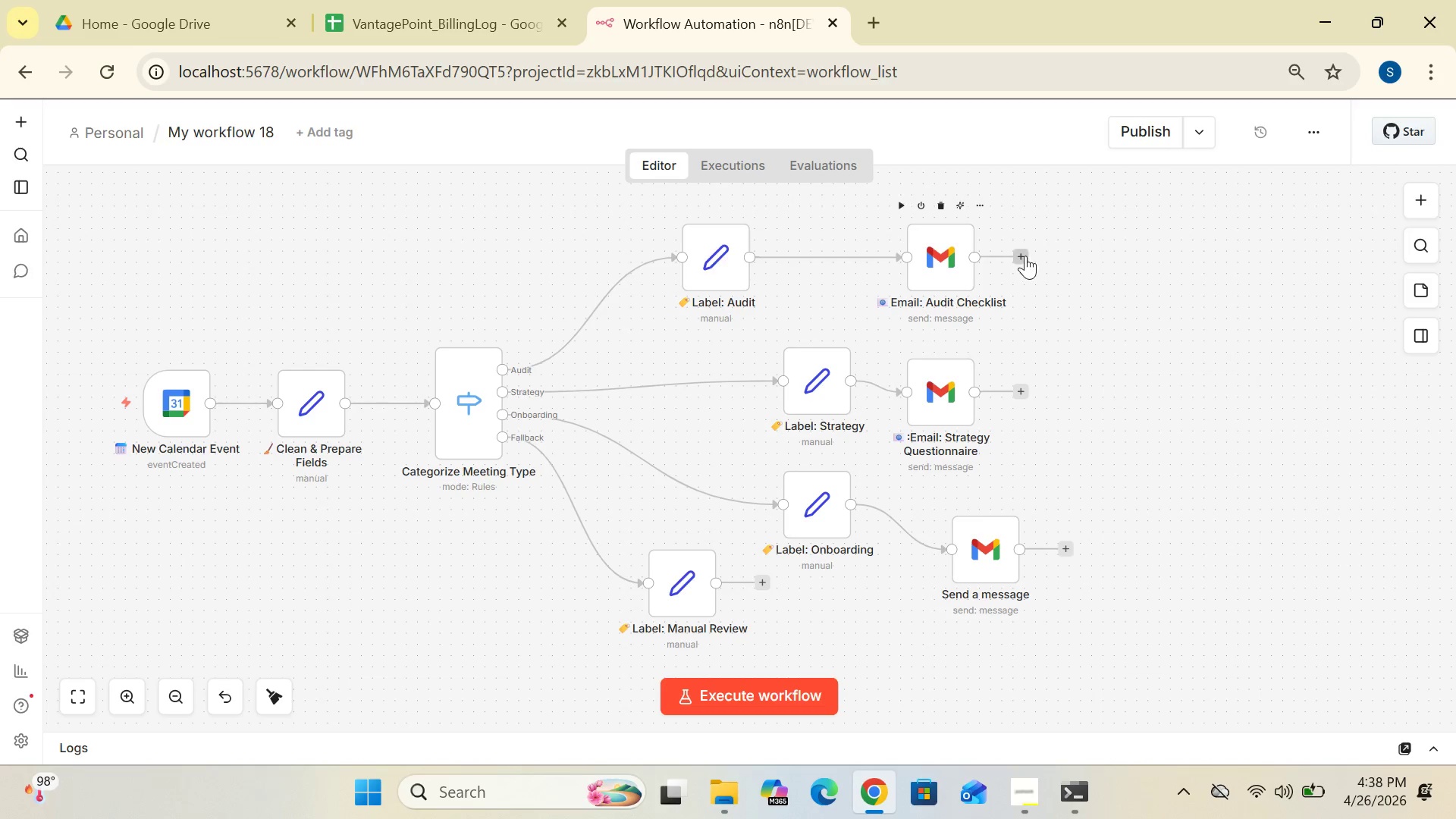 
left_click([1021, 254])
 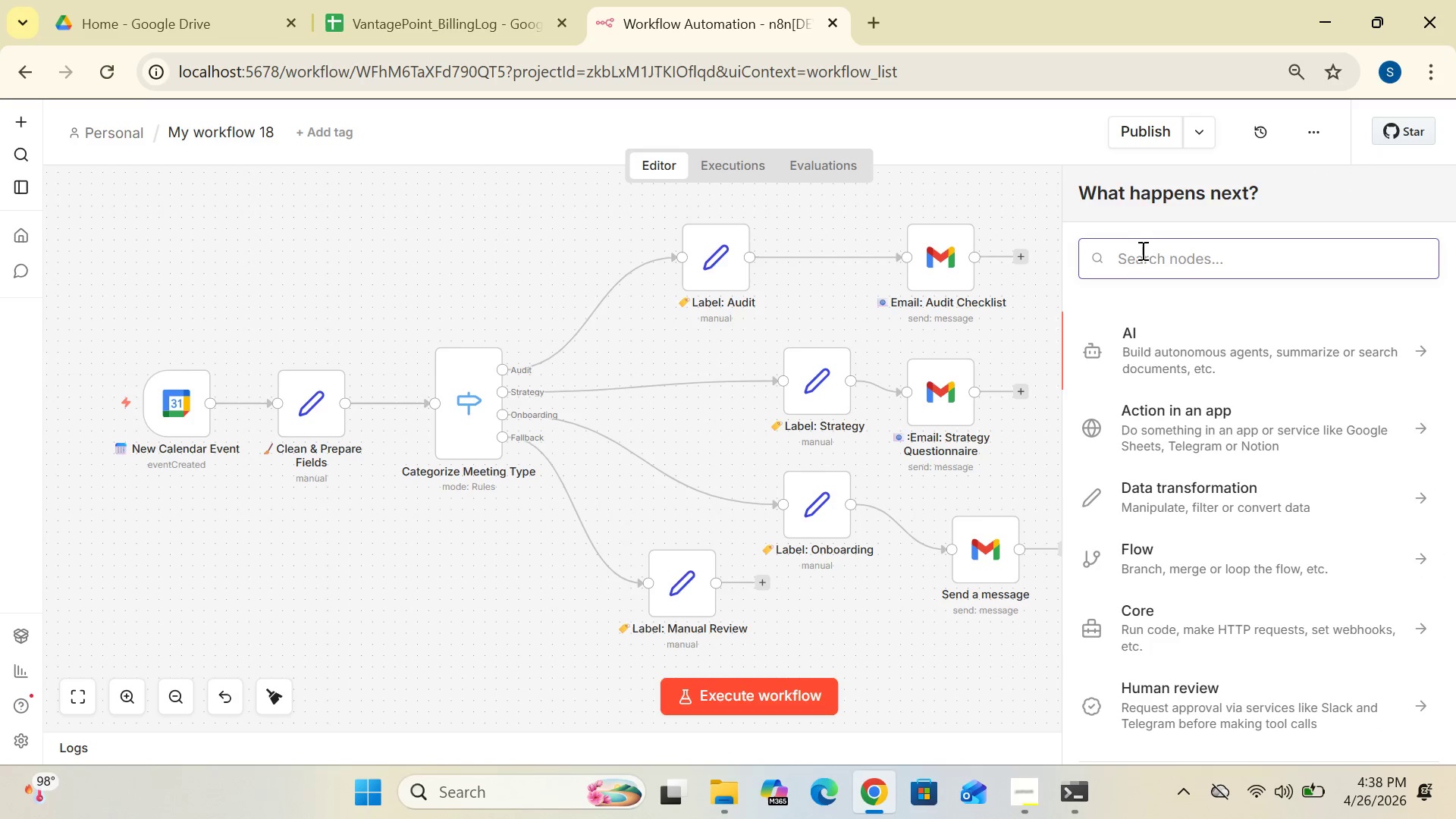 
left_click([1141, 244])
 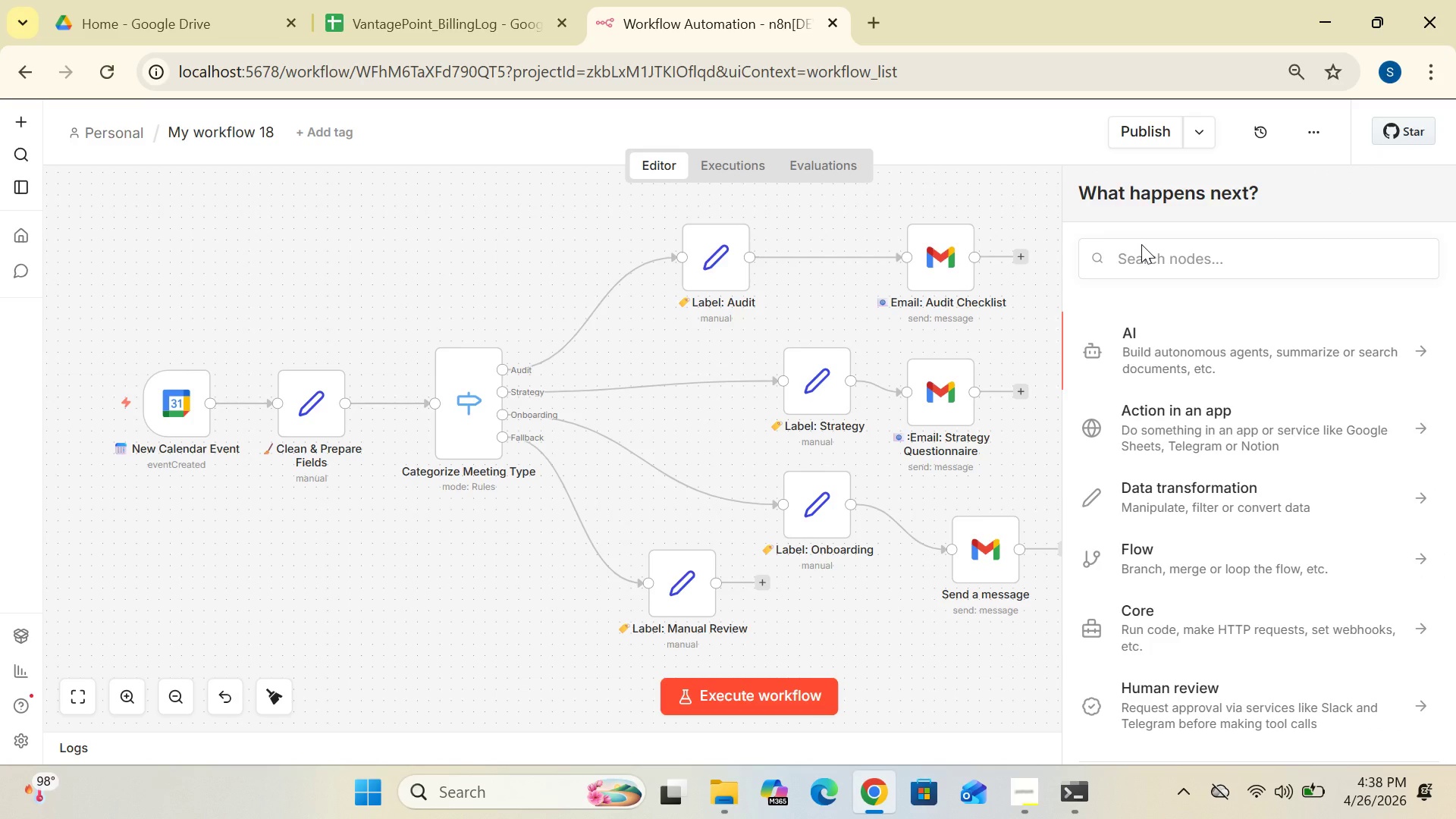 
type(goo)
 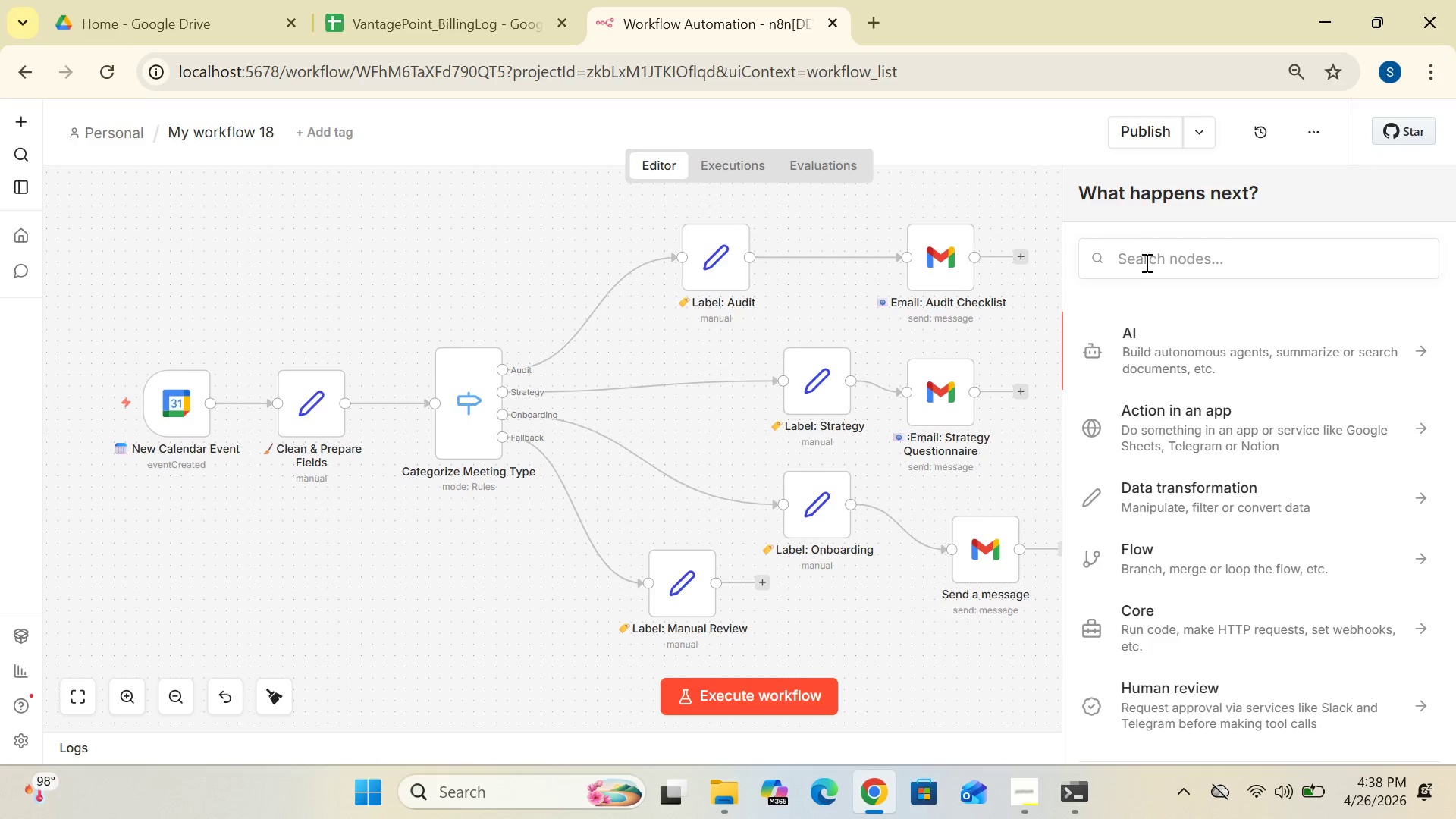 
left_click([1144, 260])
 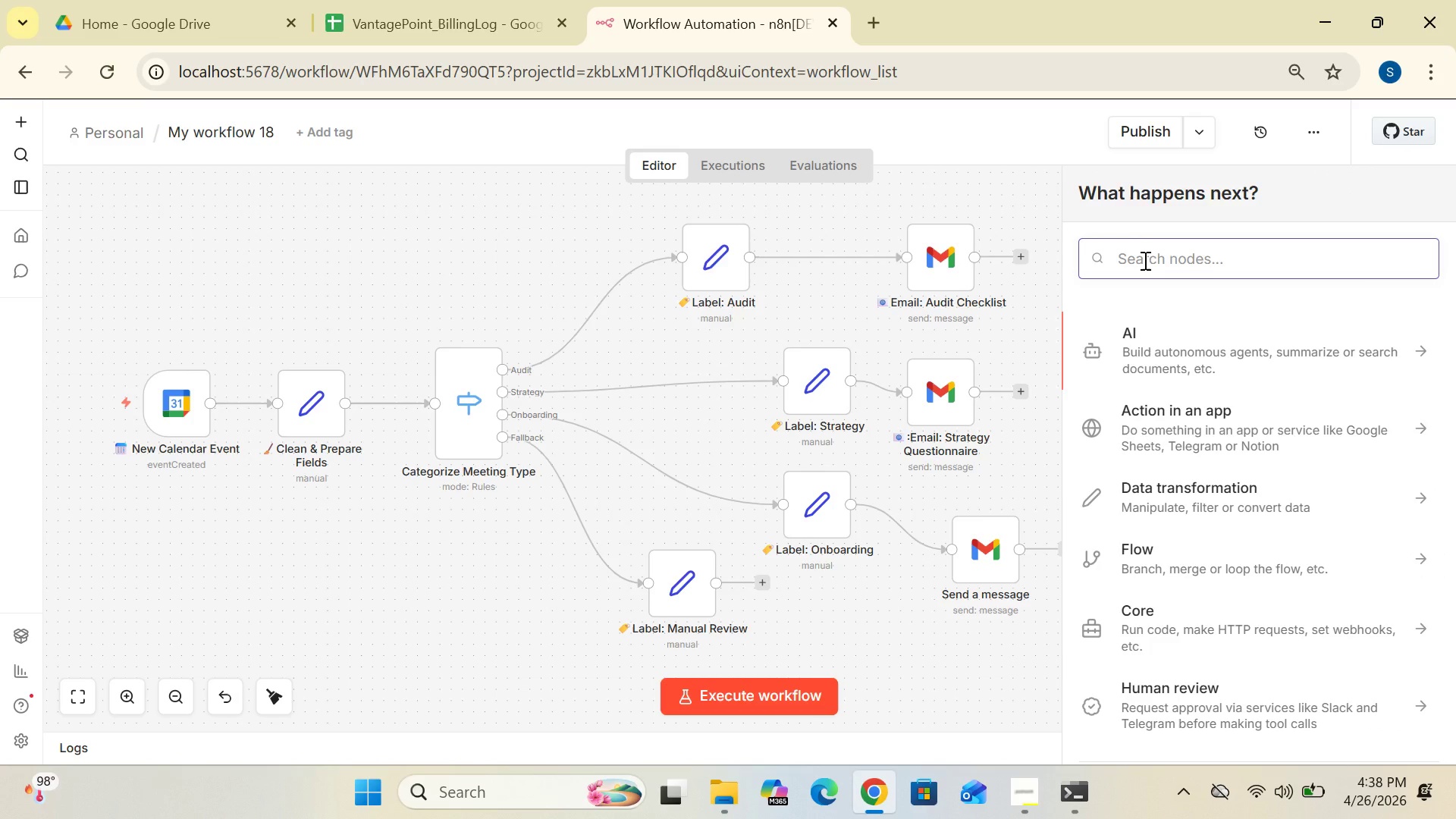 
type(goo)
 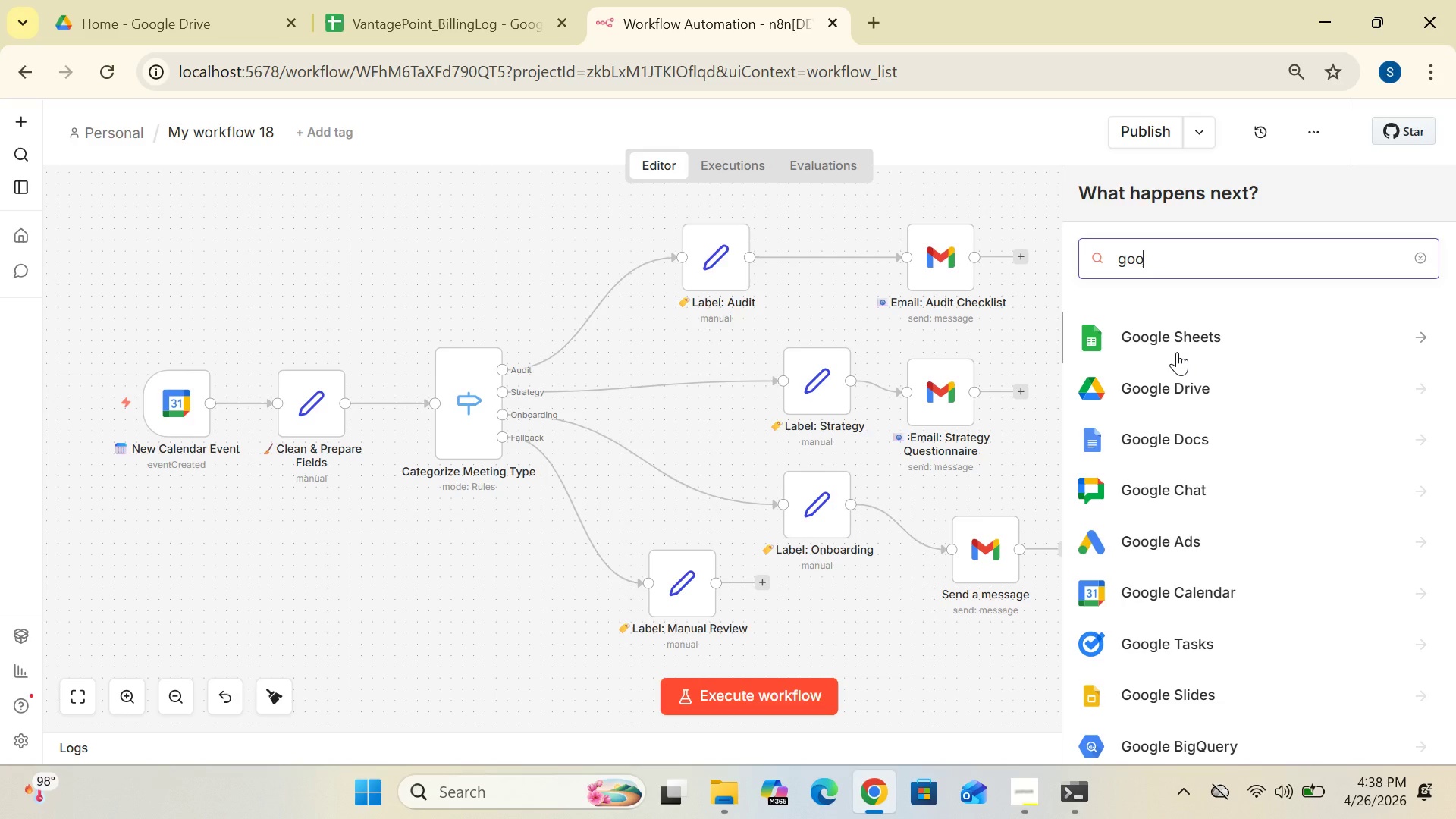 
left_click([1177, 352])
 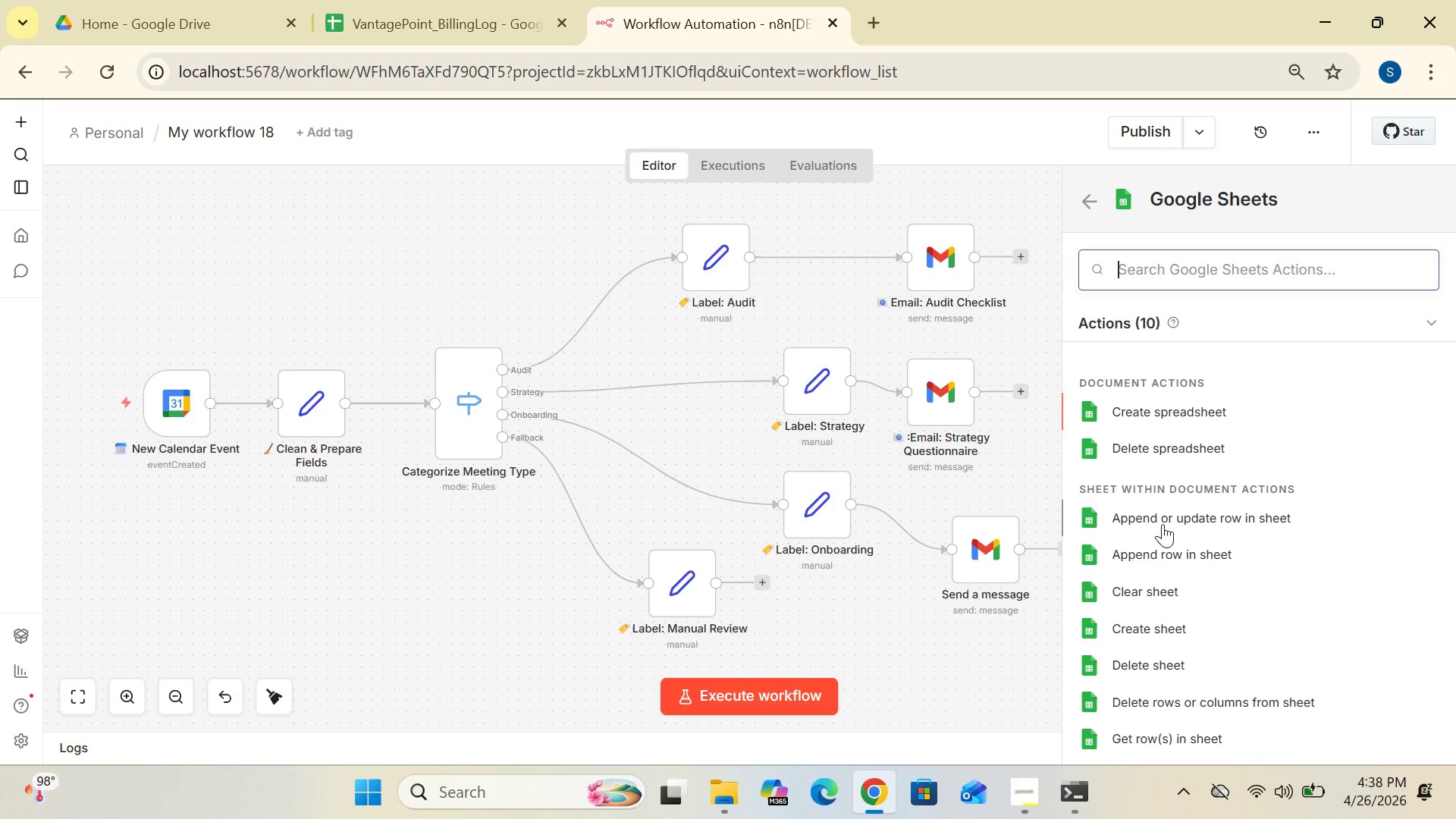 
wait(6.02)
 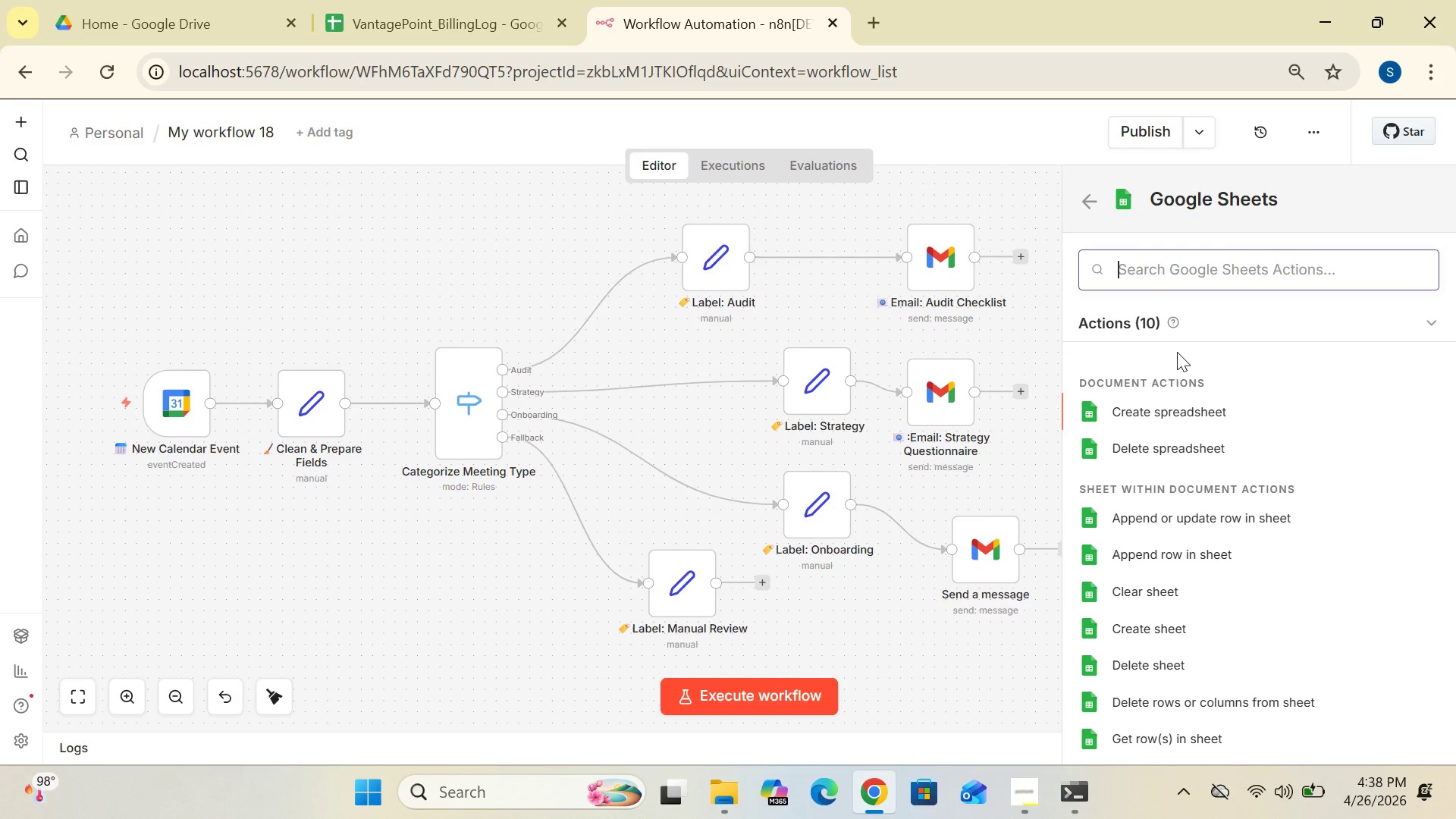 
left_click([1163, 547])
 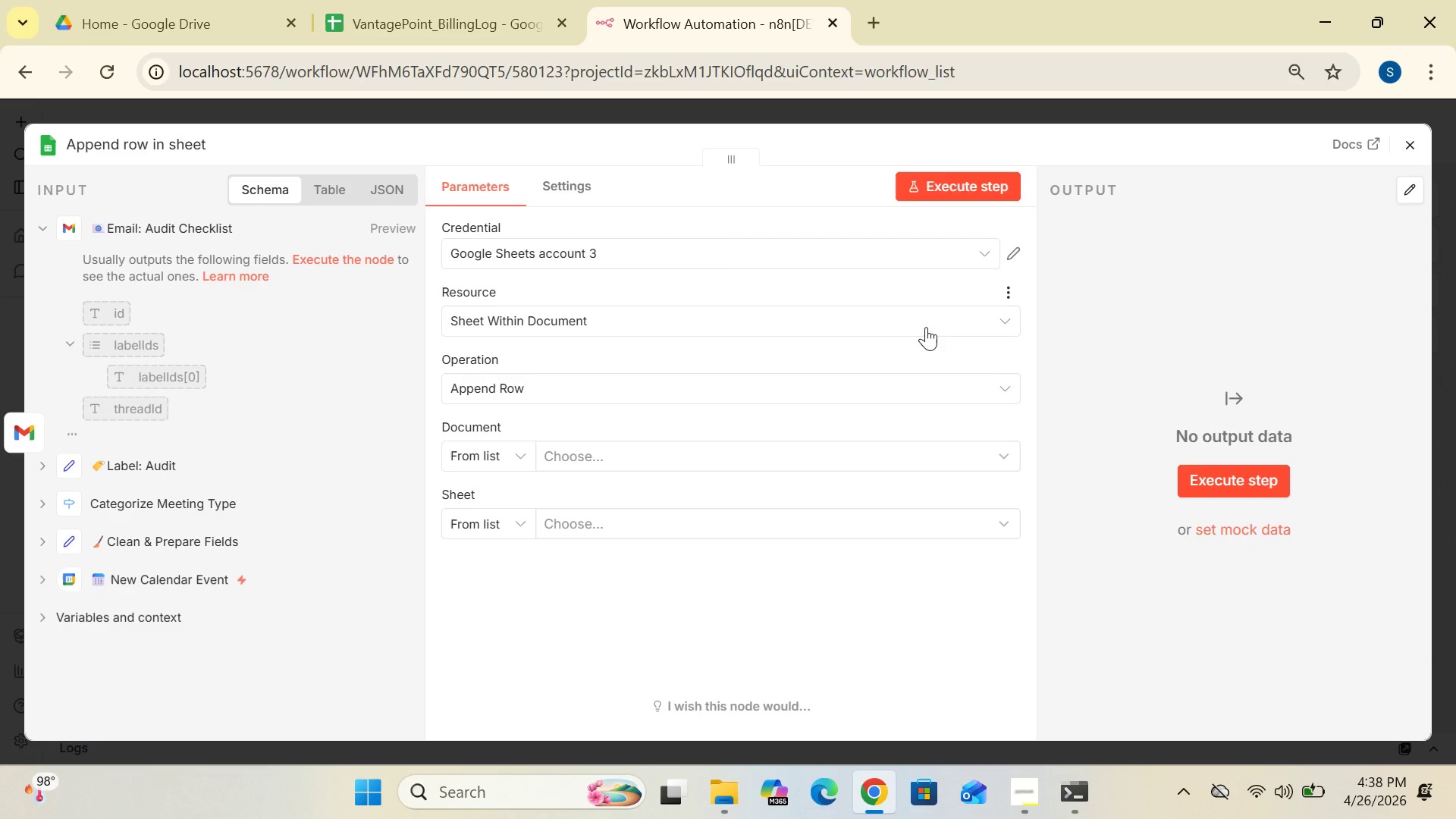 
left_click([921, 317])
 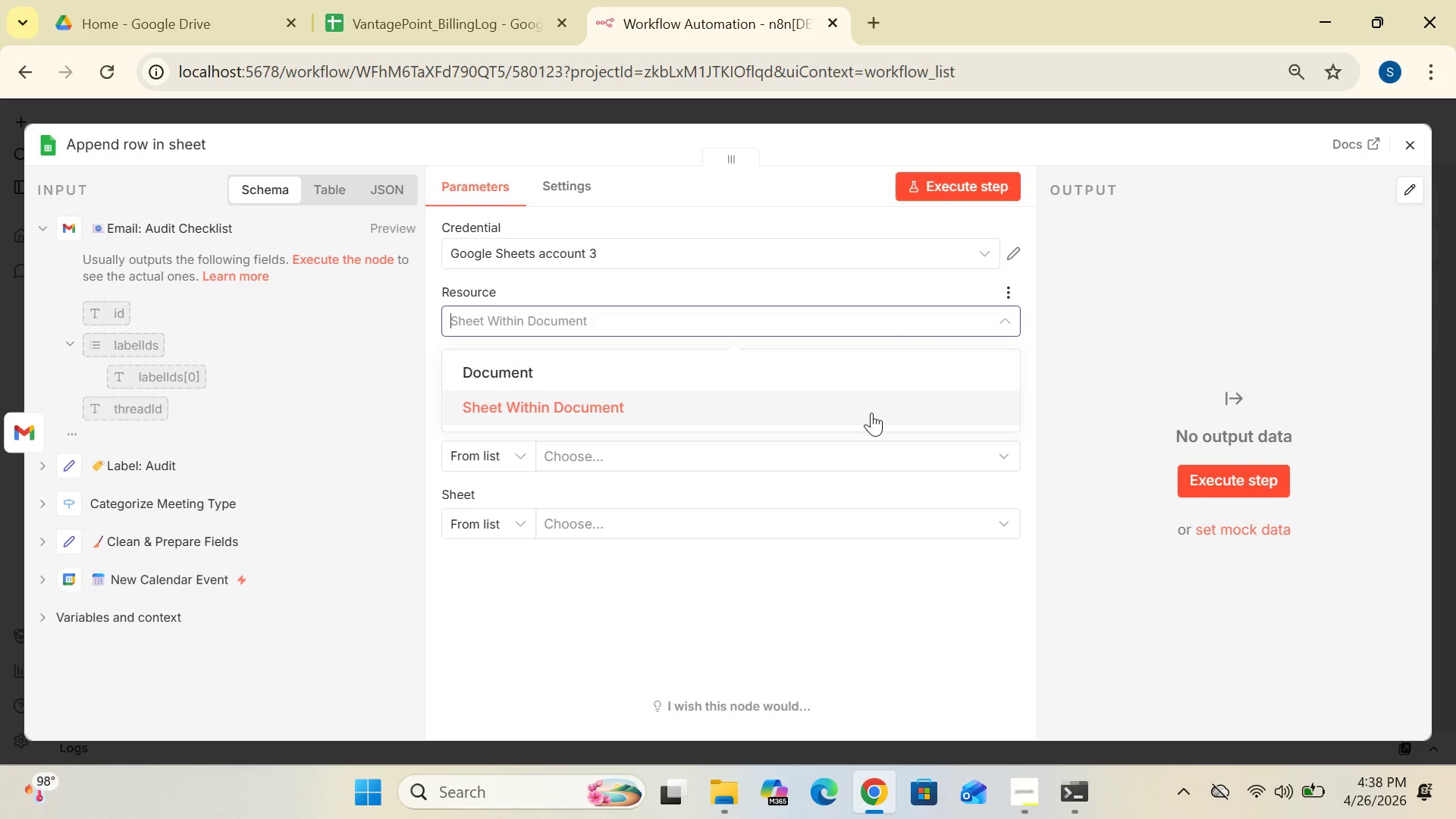 
left_click([871, 413])
 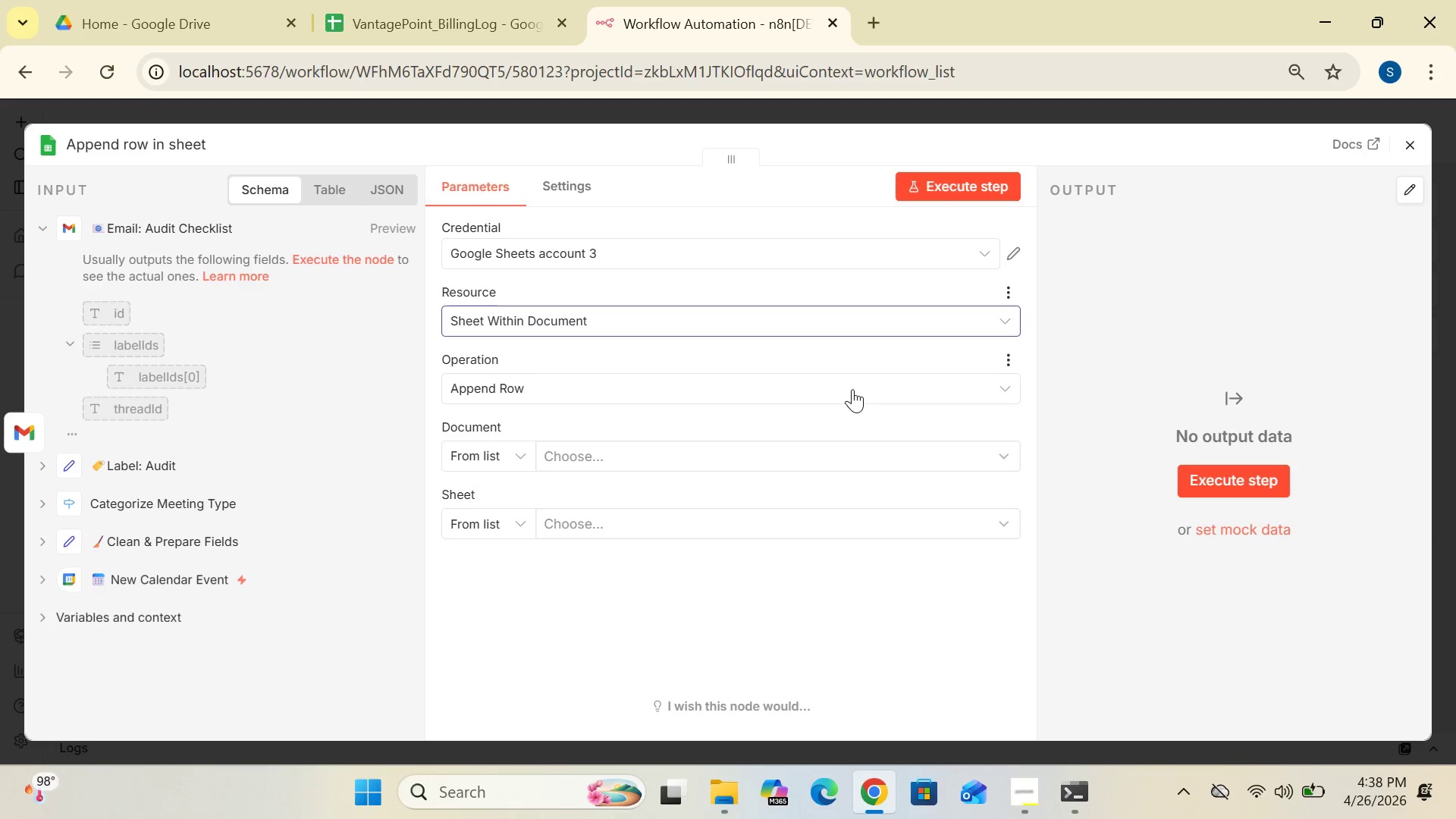 
left_click([852, 388])
 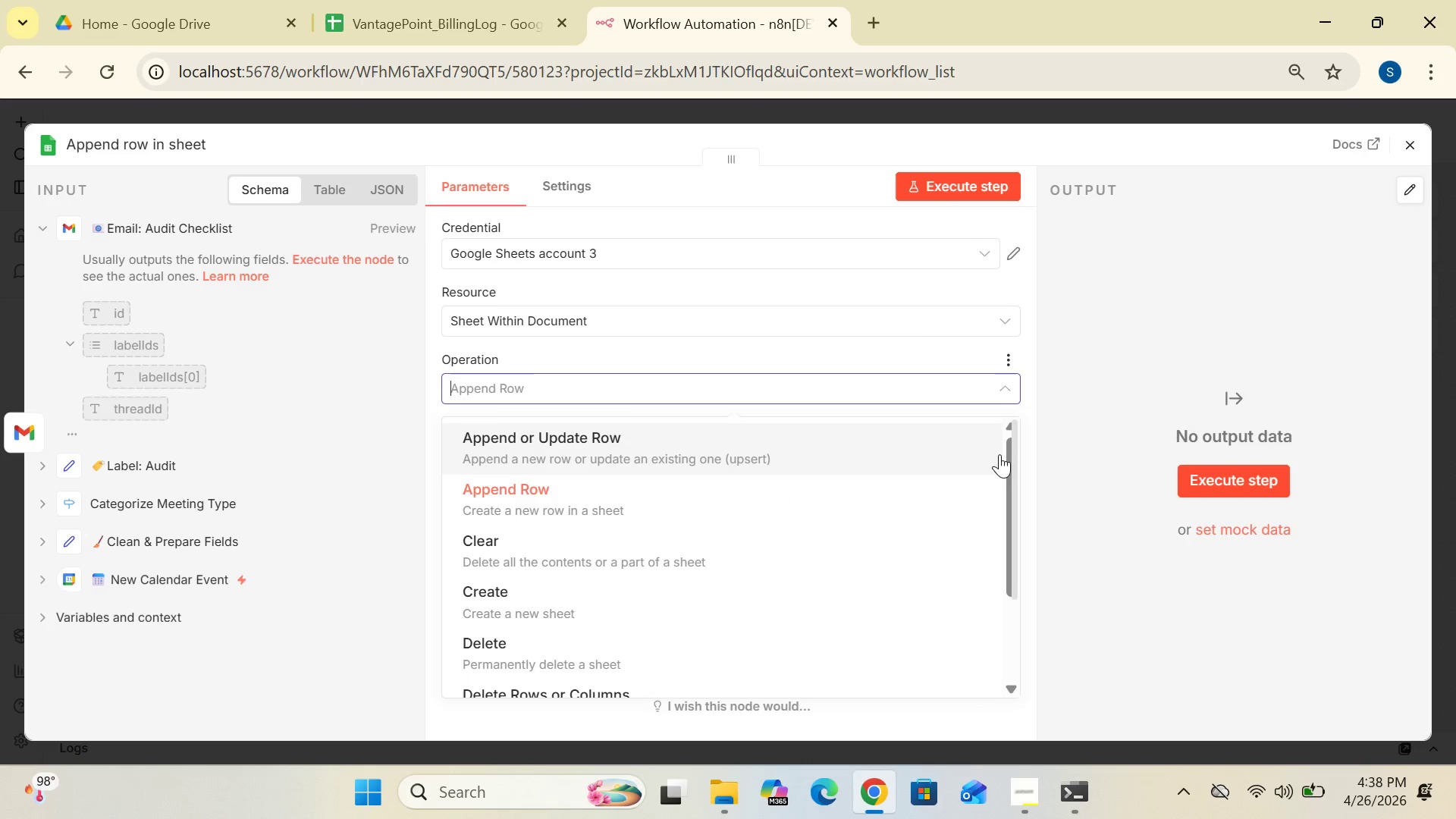 
left_click_drag(start_coordinate=[1006, 475], to_coordinate=[996, 434])
 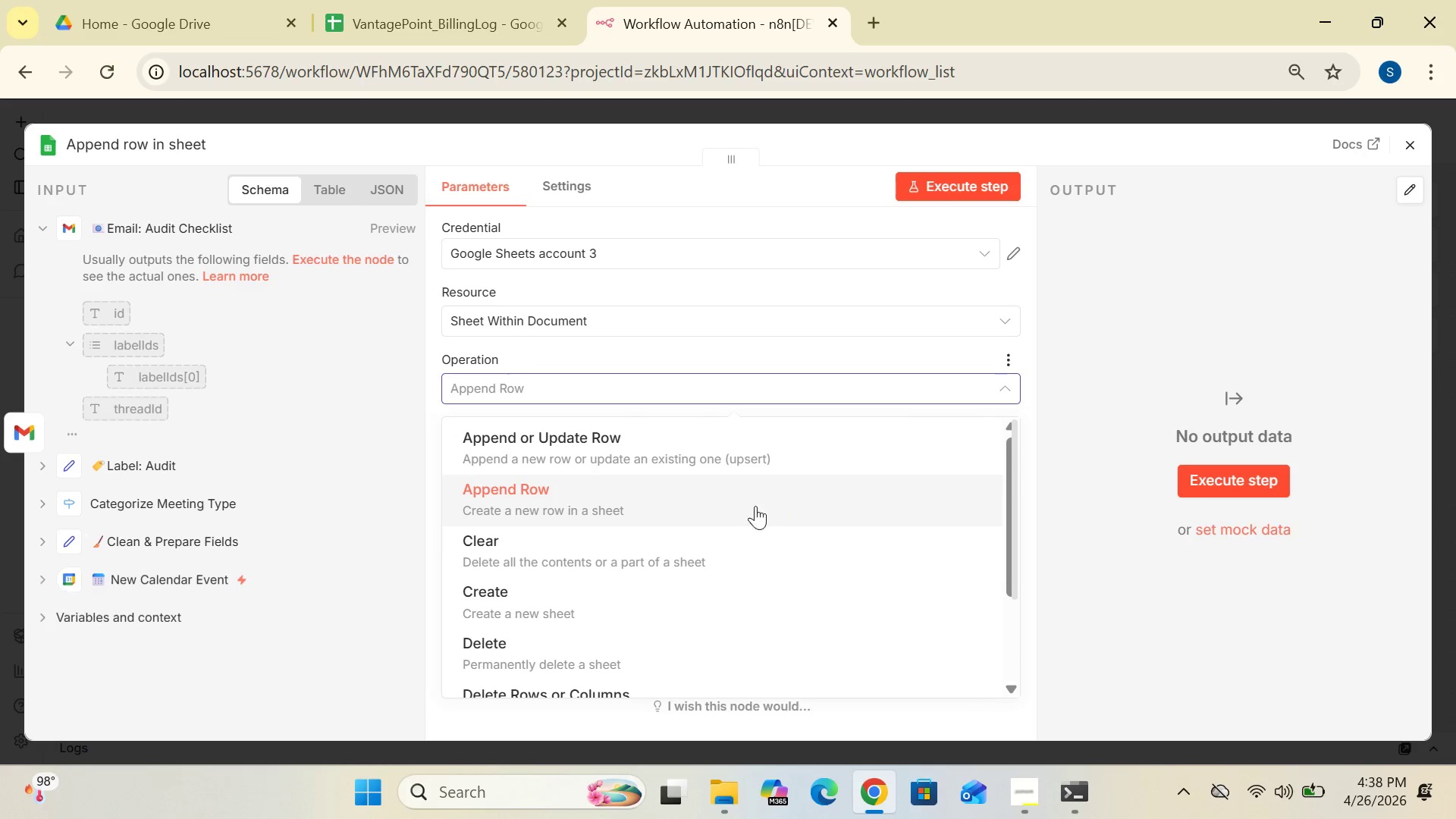 
left_click([755, 506])
 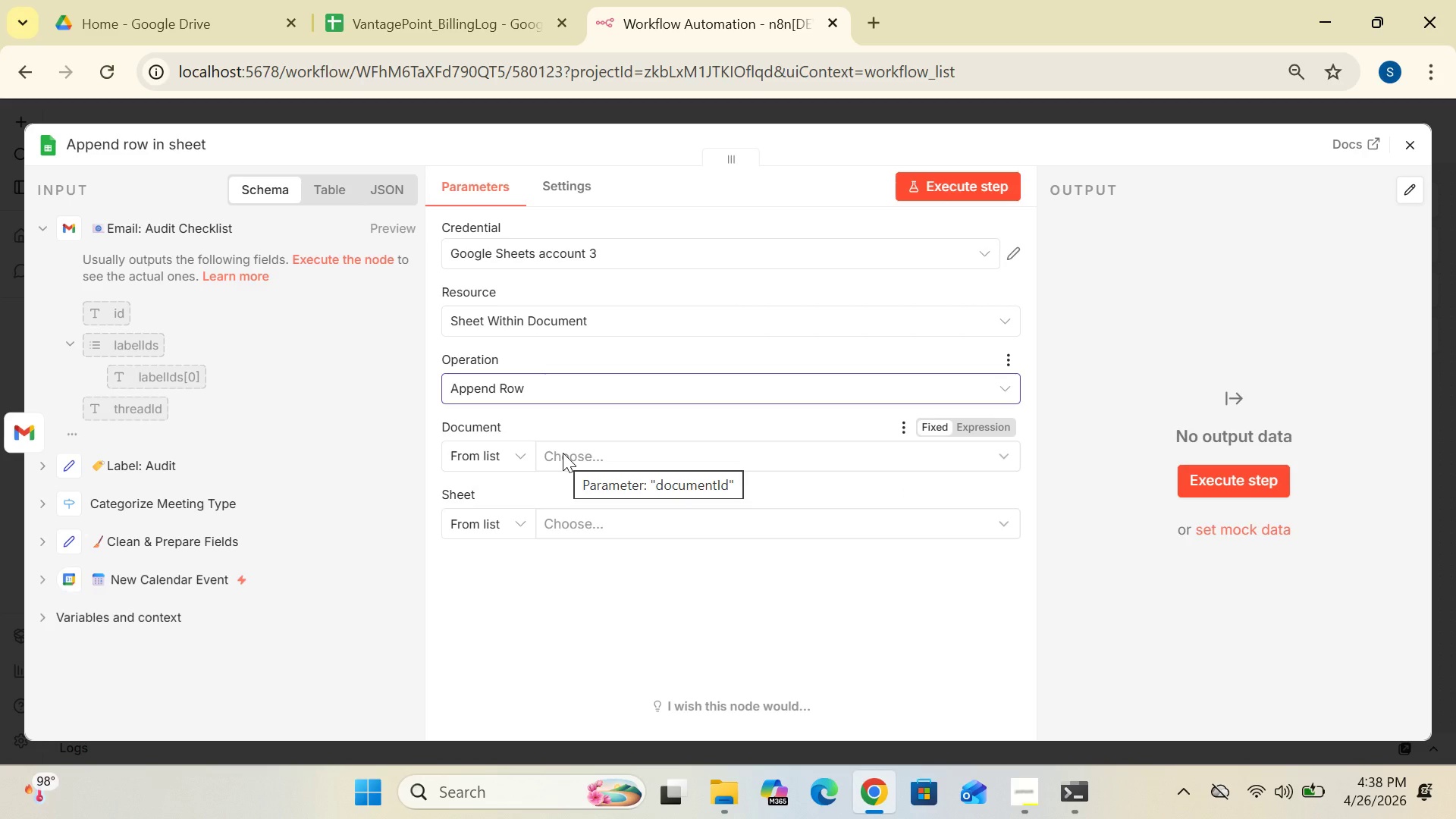 
left_click([510, 457])
 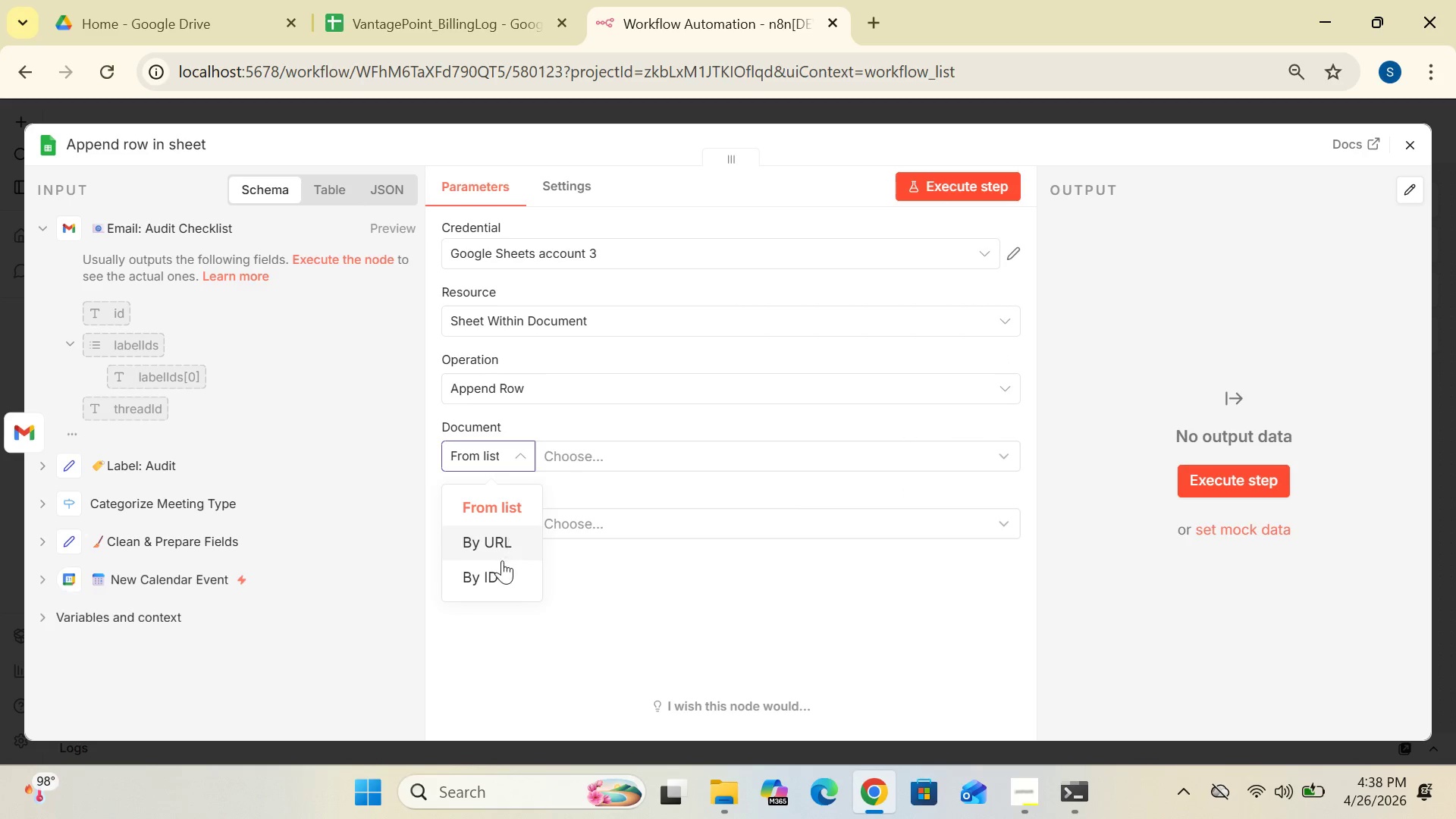 
left_click([492, 579])
 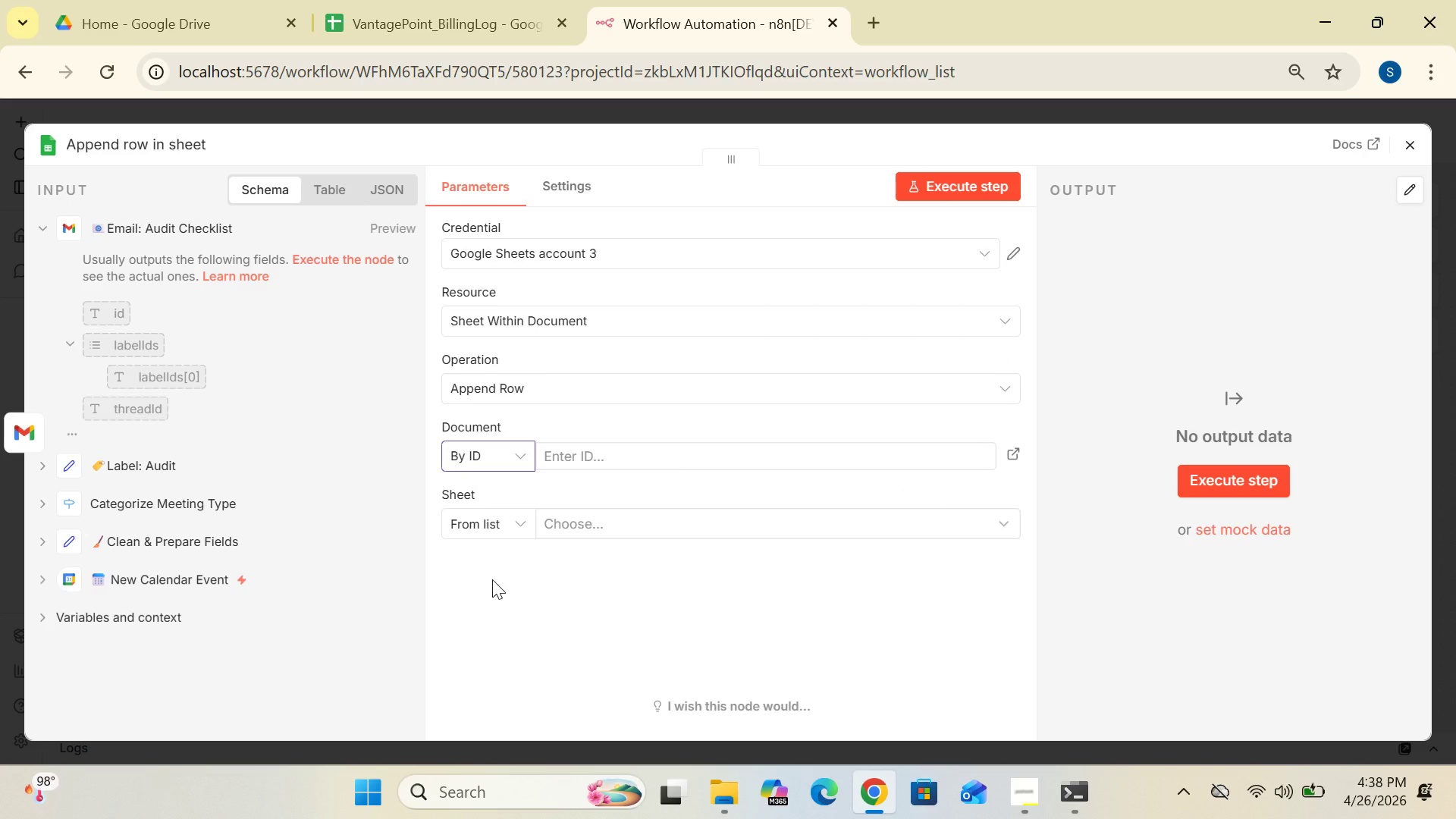 
wait(10.94)
 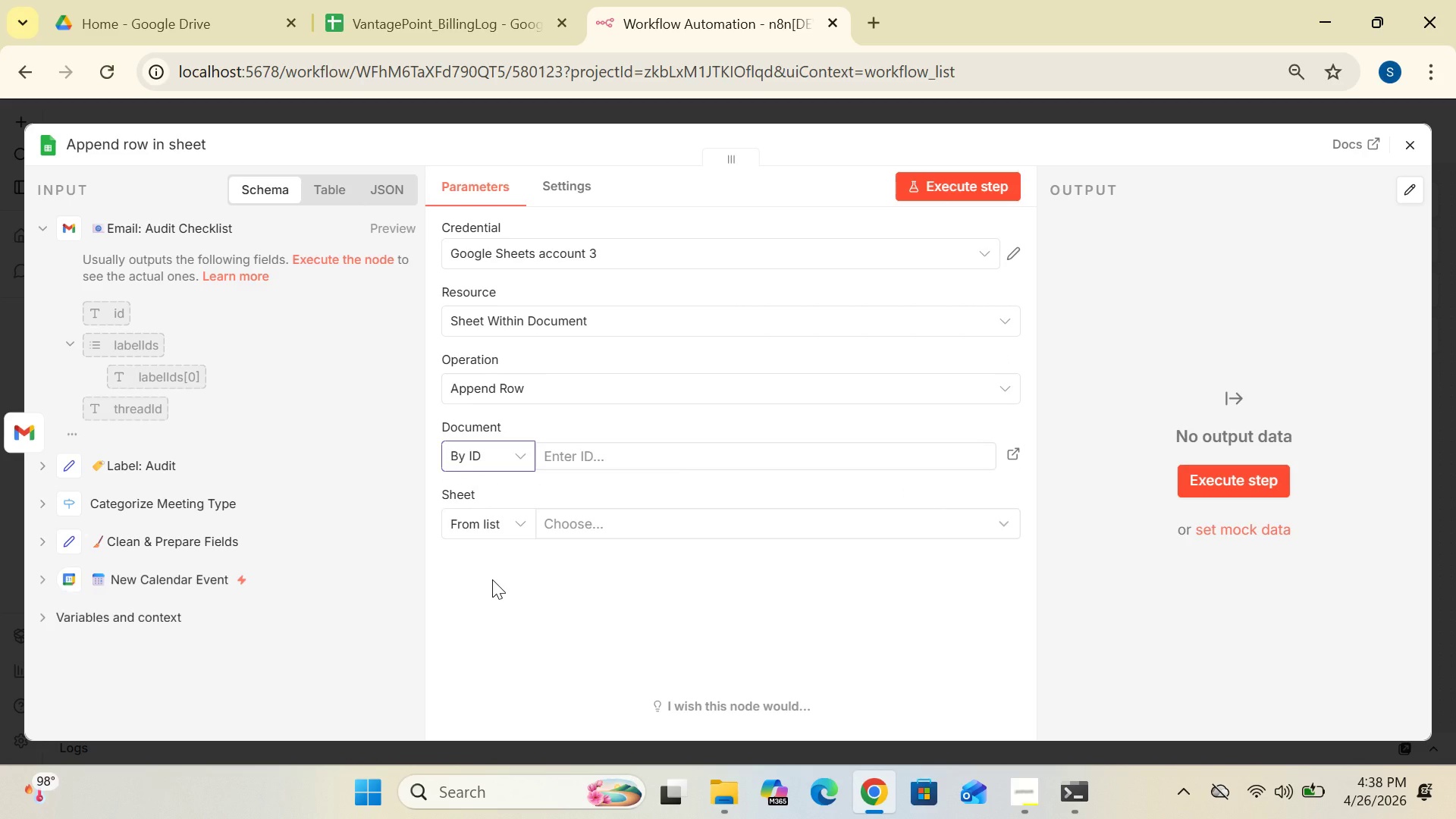 
left_click([472, 33])
 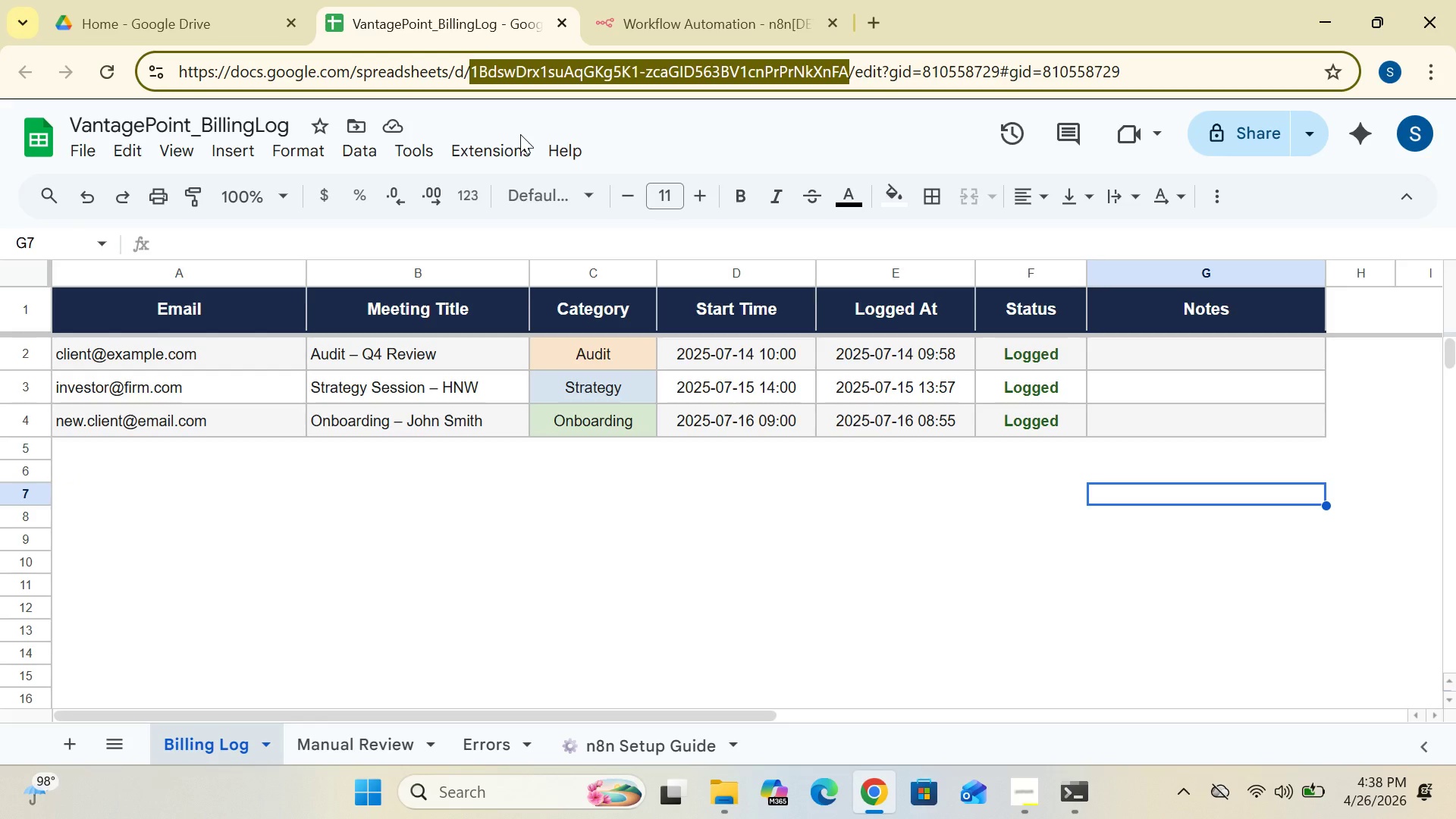 
hold_key(key=ControlLeft, duration=1.67)
 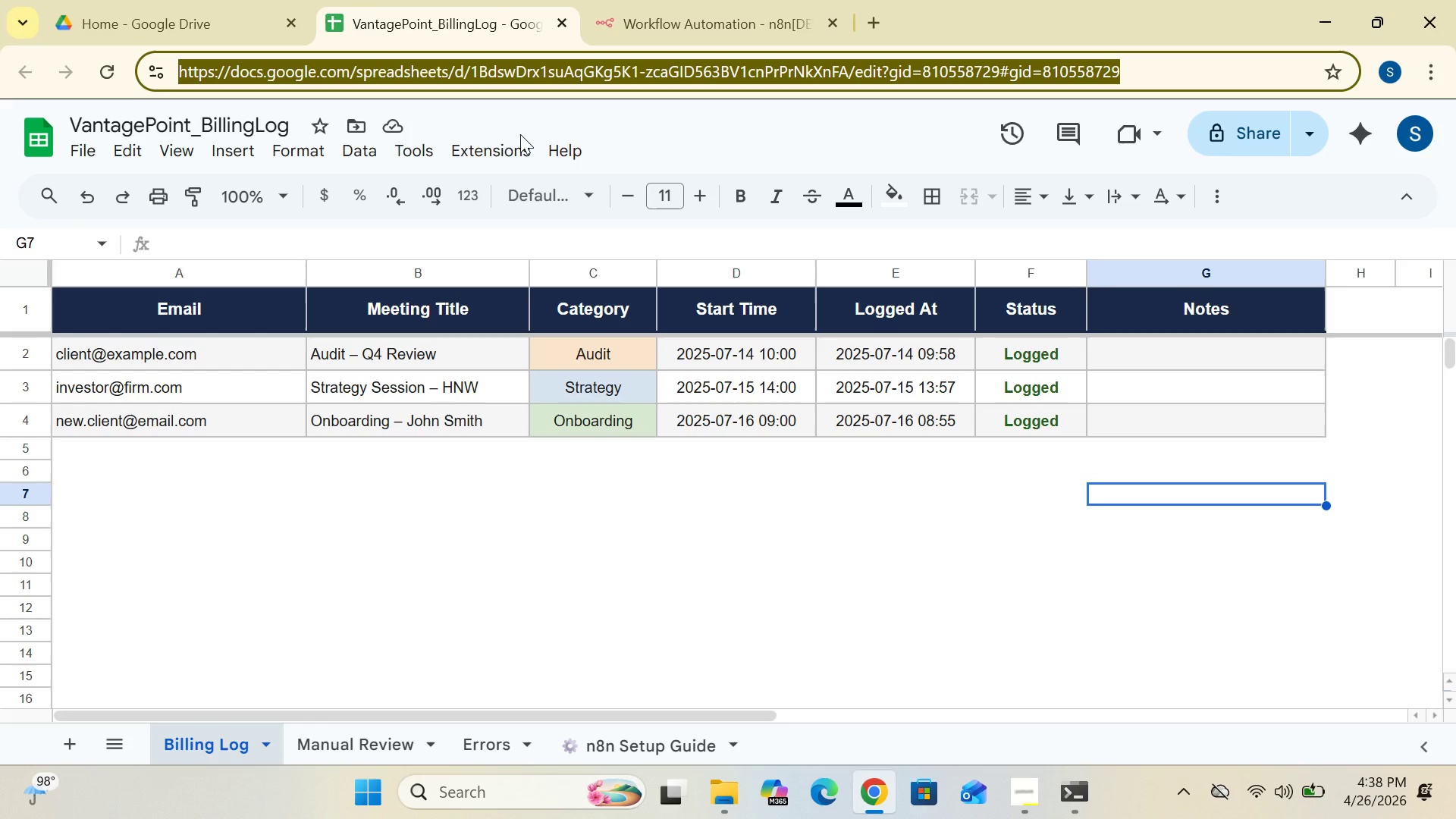 
hold_key(key=A, duration=0.44)
 